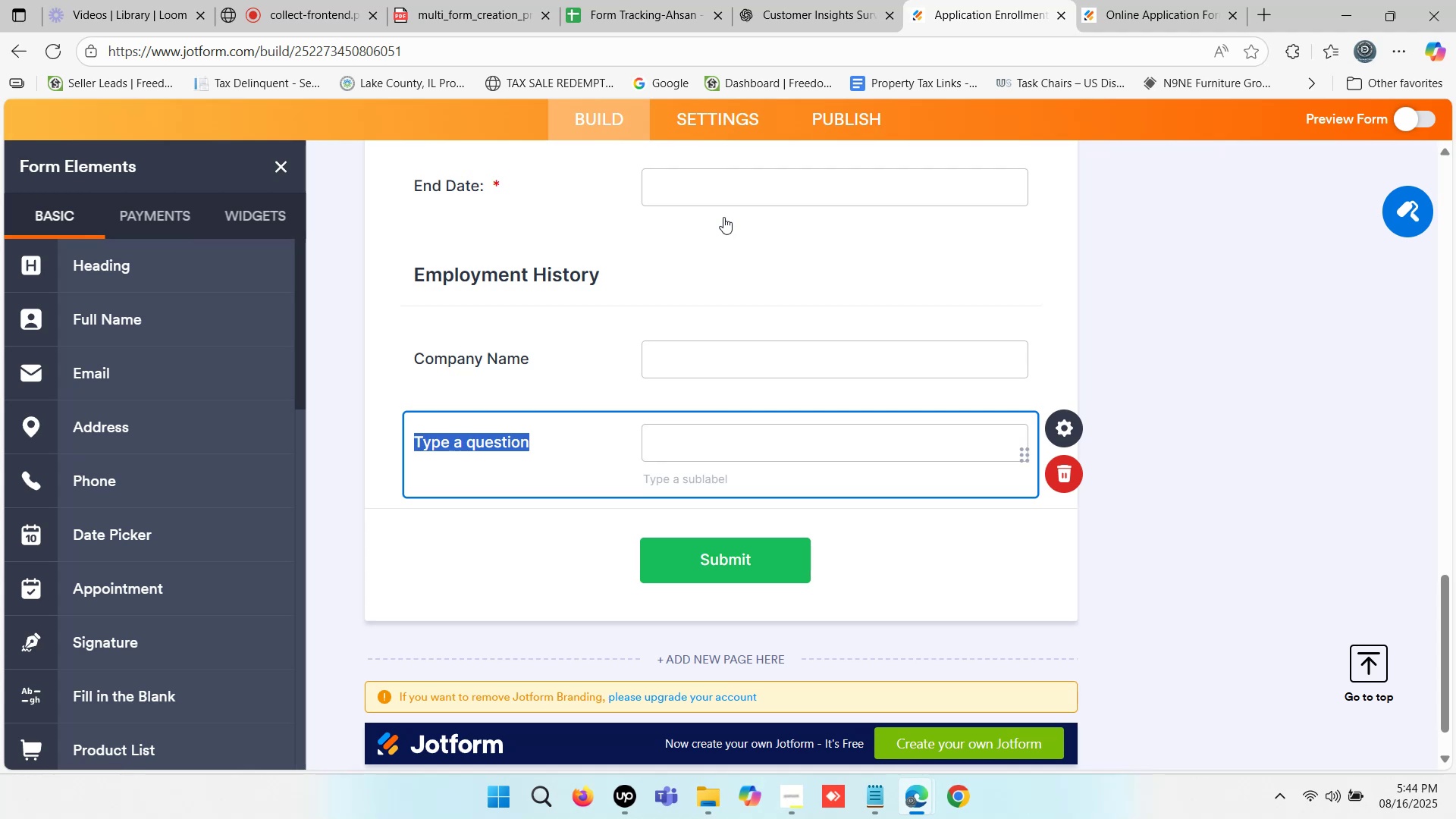 
key(Control+V)
 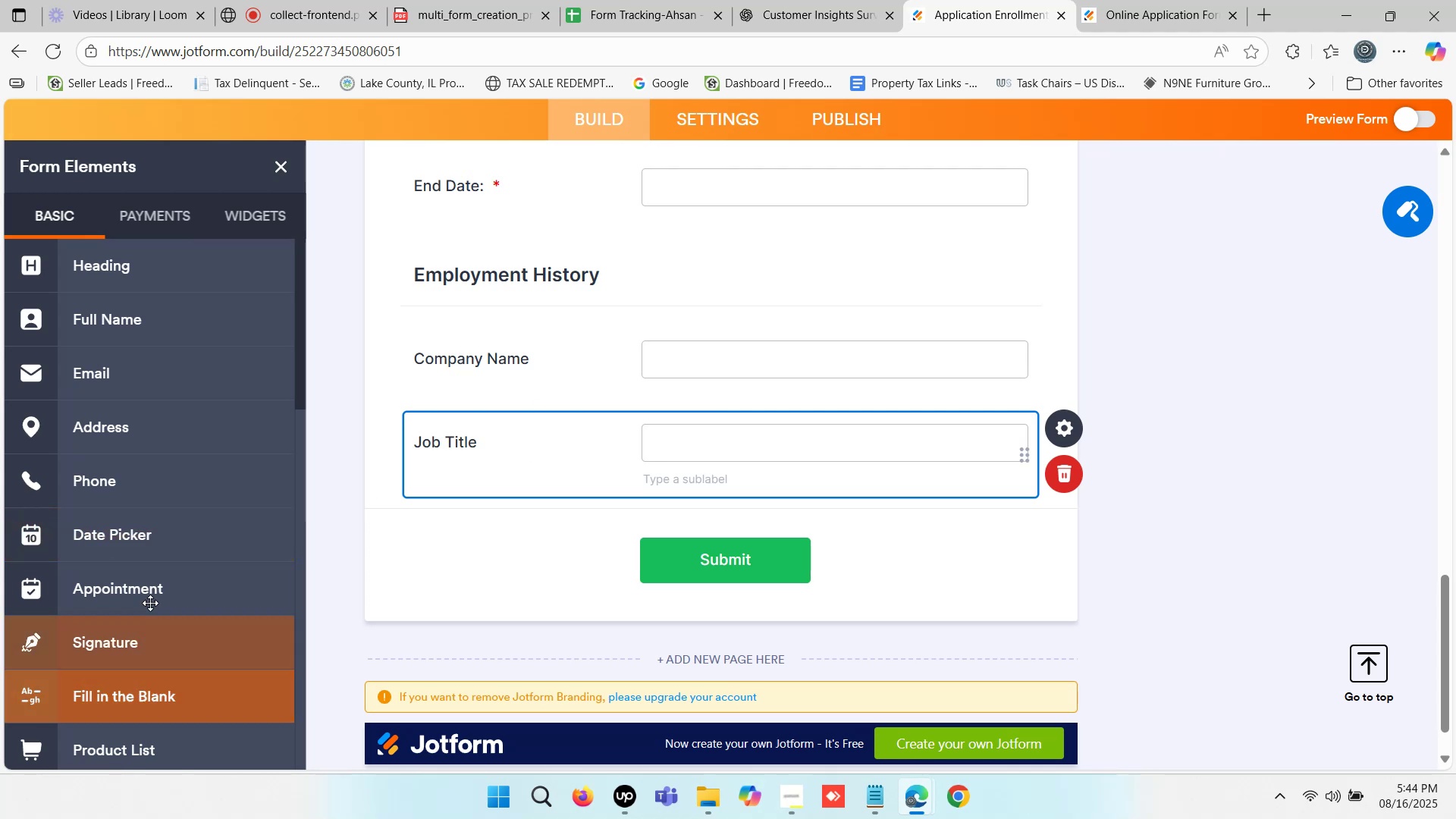 
scroll: coordinate [140, 397], scroll_direction: down, amount: 3.0
 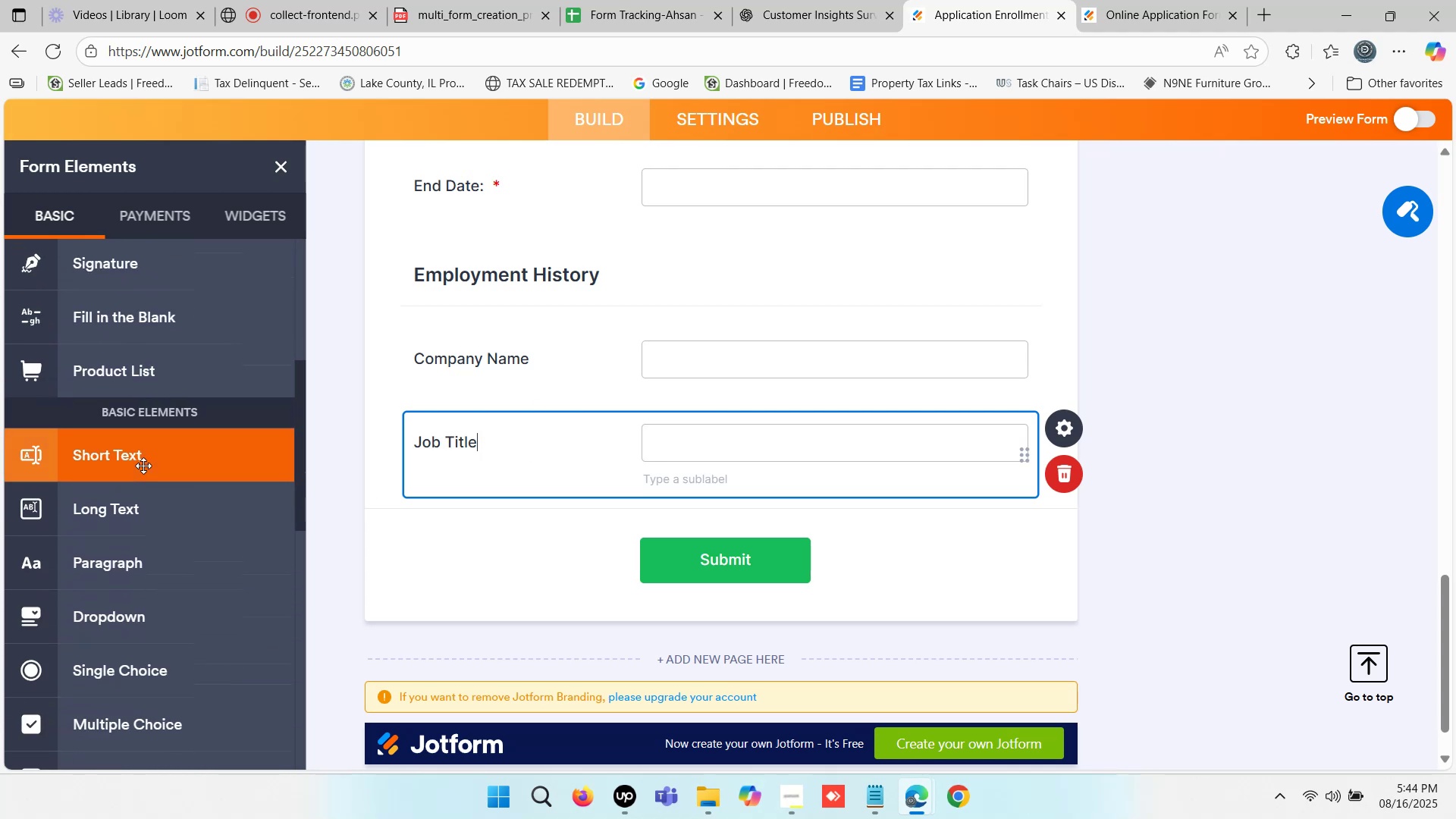 
left_click([143, 466])
 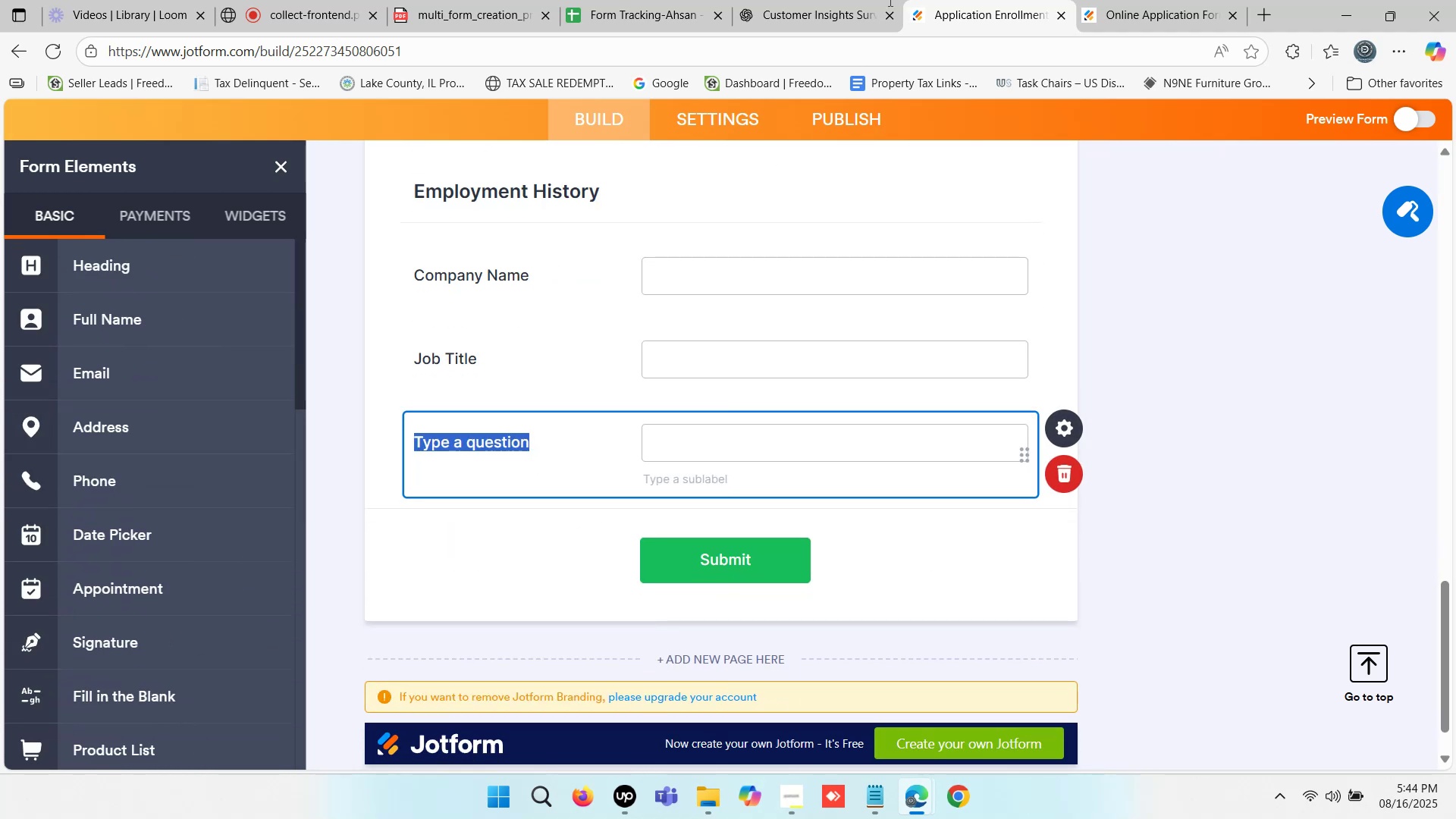 
left_click([841, 0])
 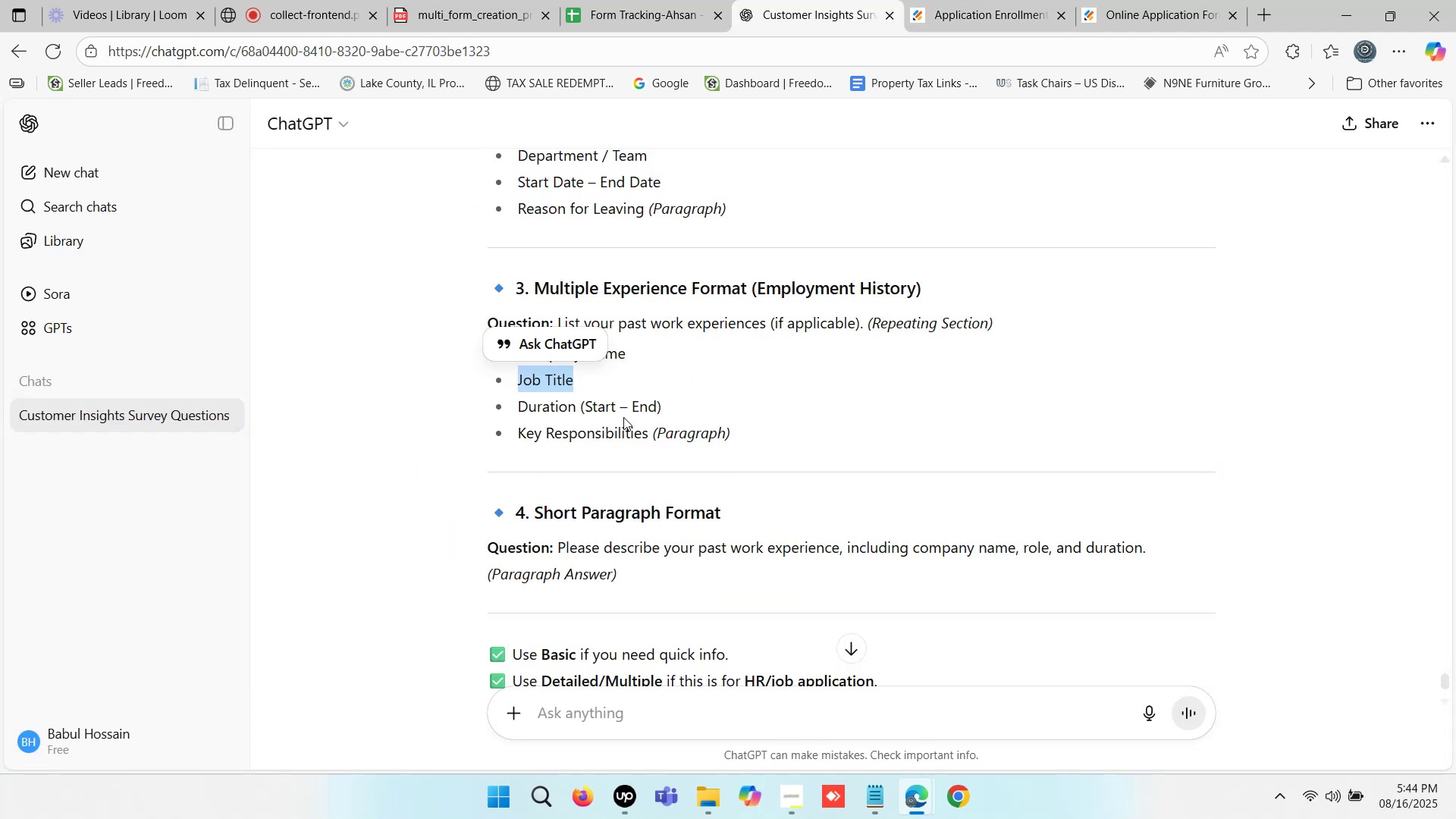 
left_click_drag(start_coordinate=[667, 407], to_coordinate=[513, 411])
 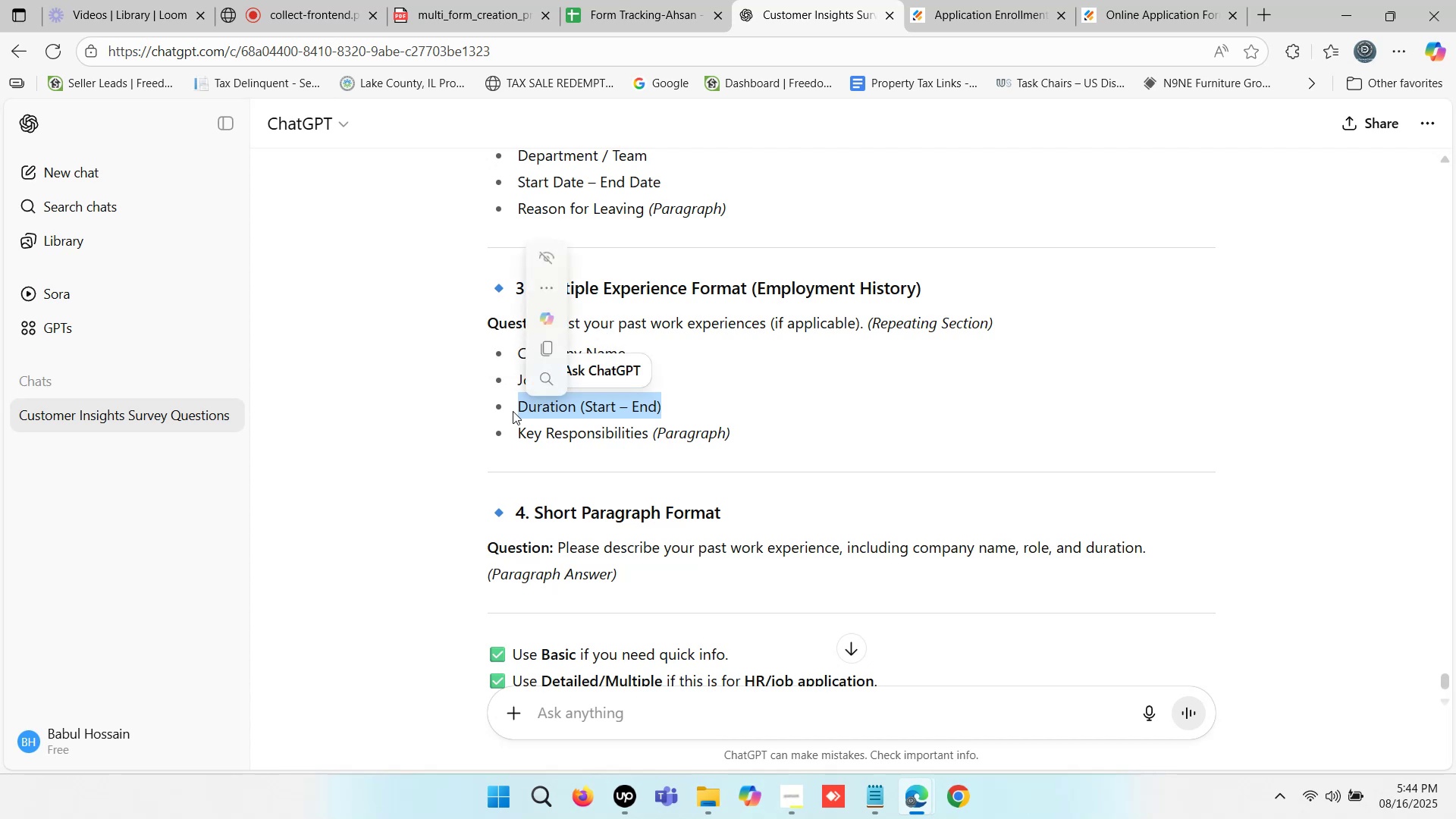 
key(Control+C)
 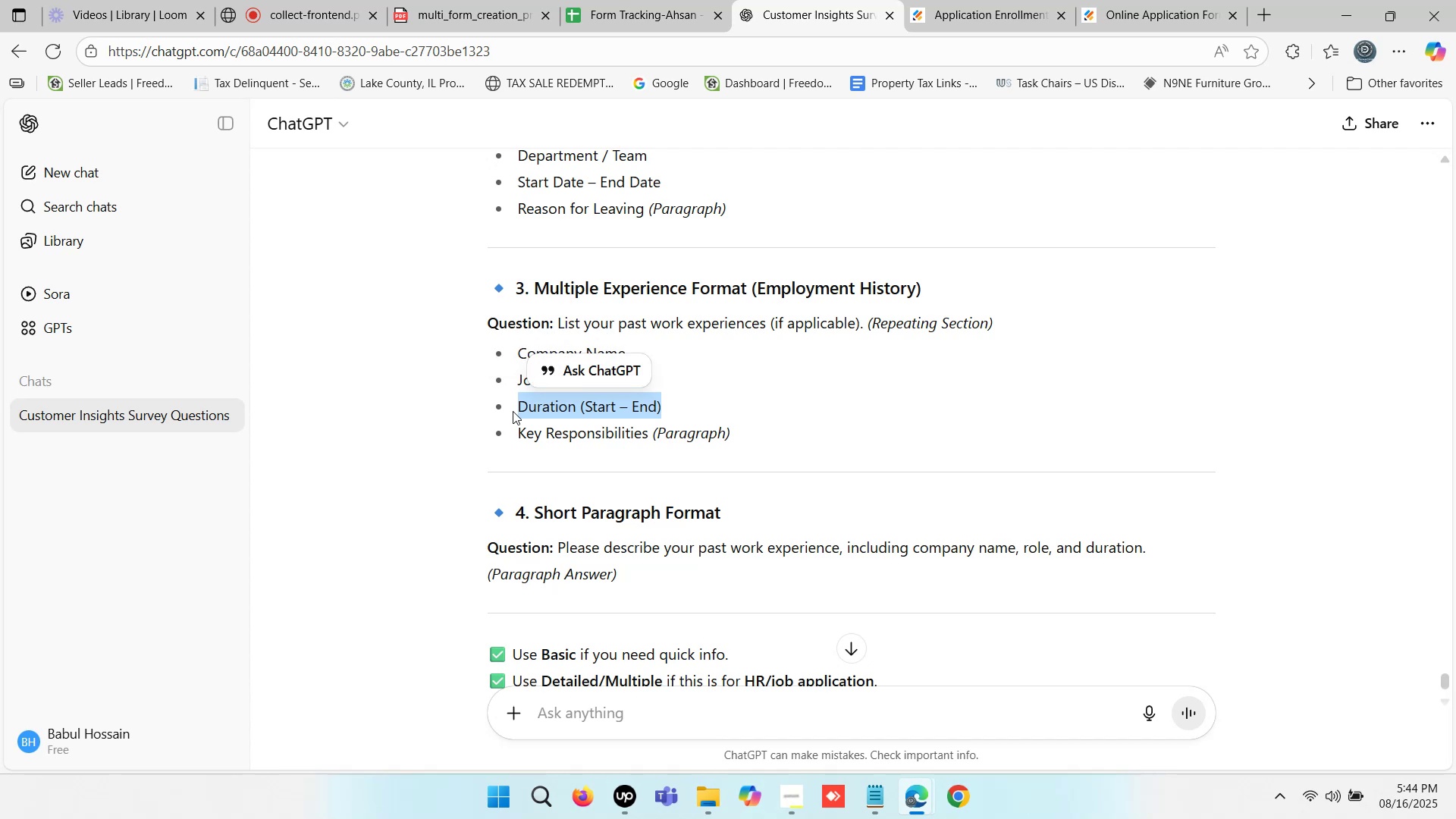 
key(Control+C)
 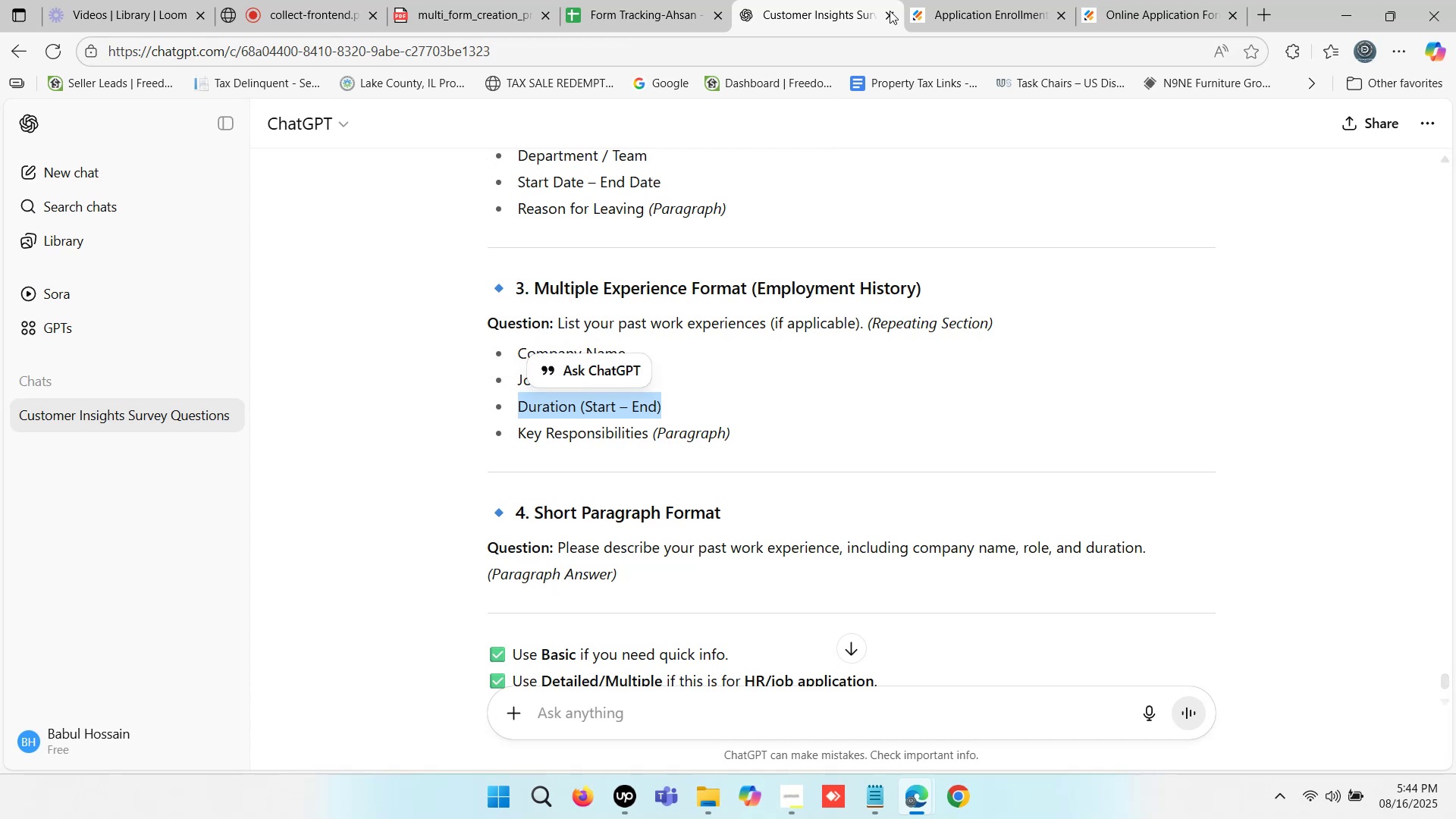 
left_click([978, 0])
 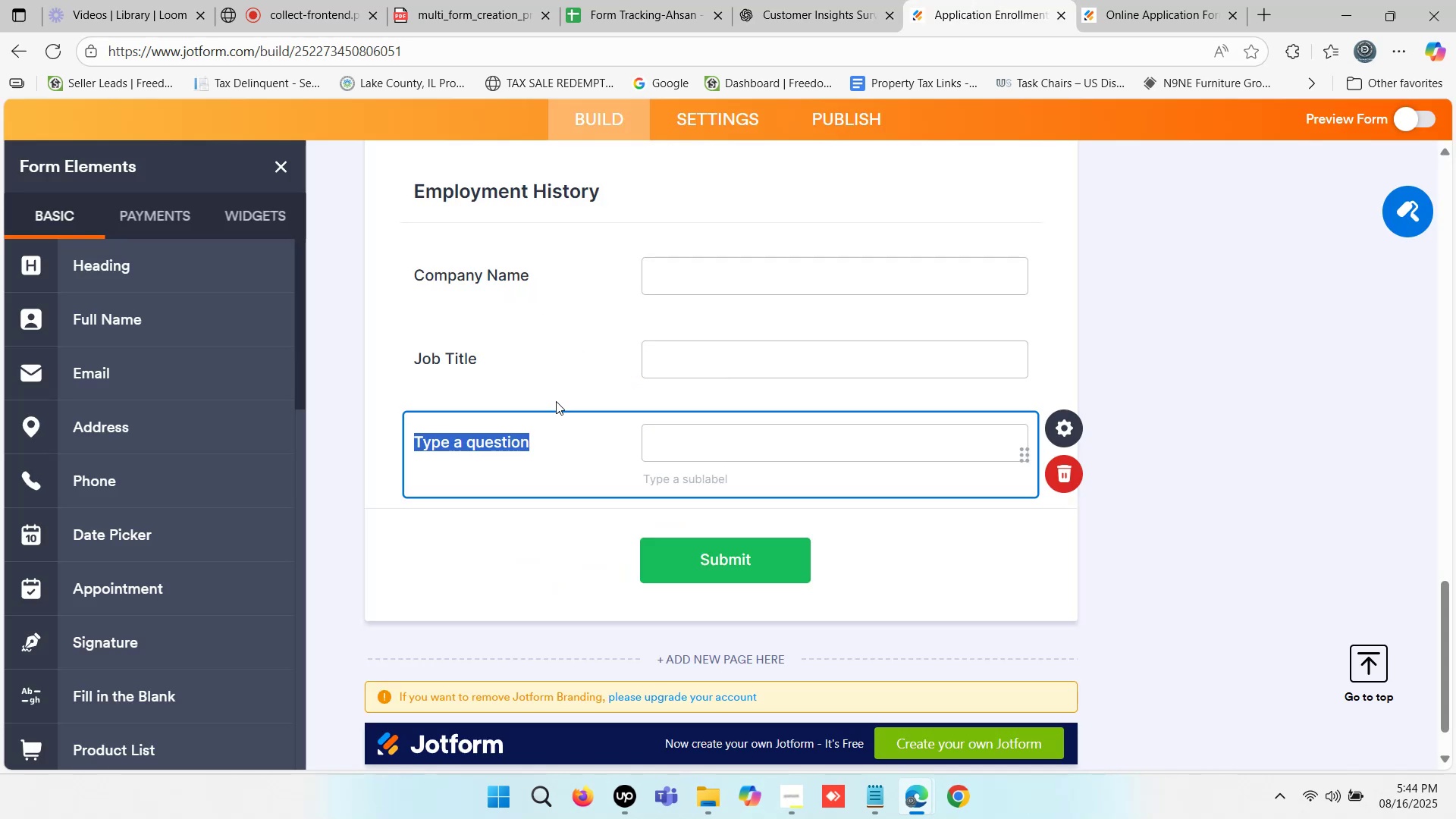 
key(Control+V)
 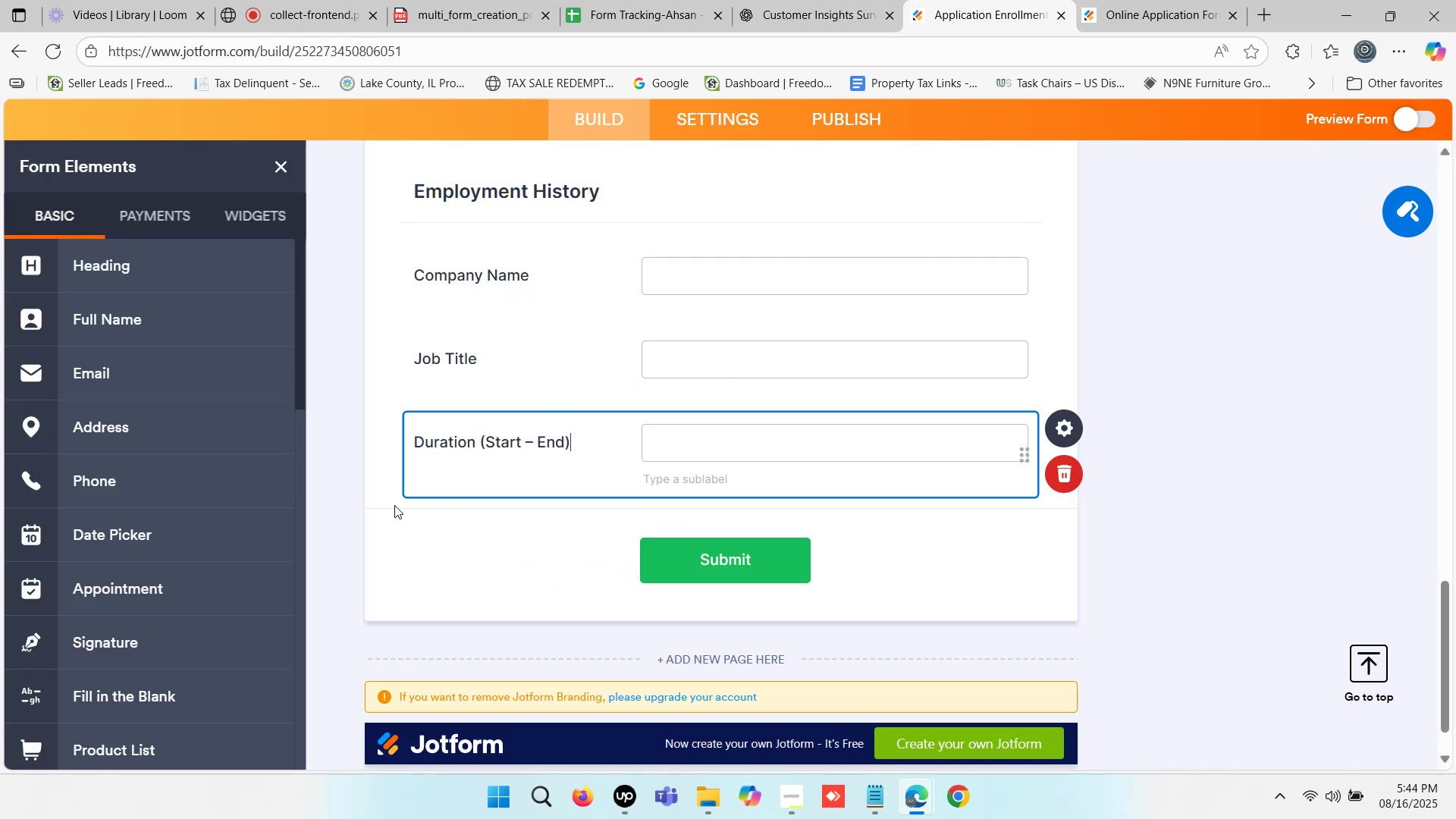 
left_click([384, 507])
 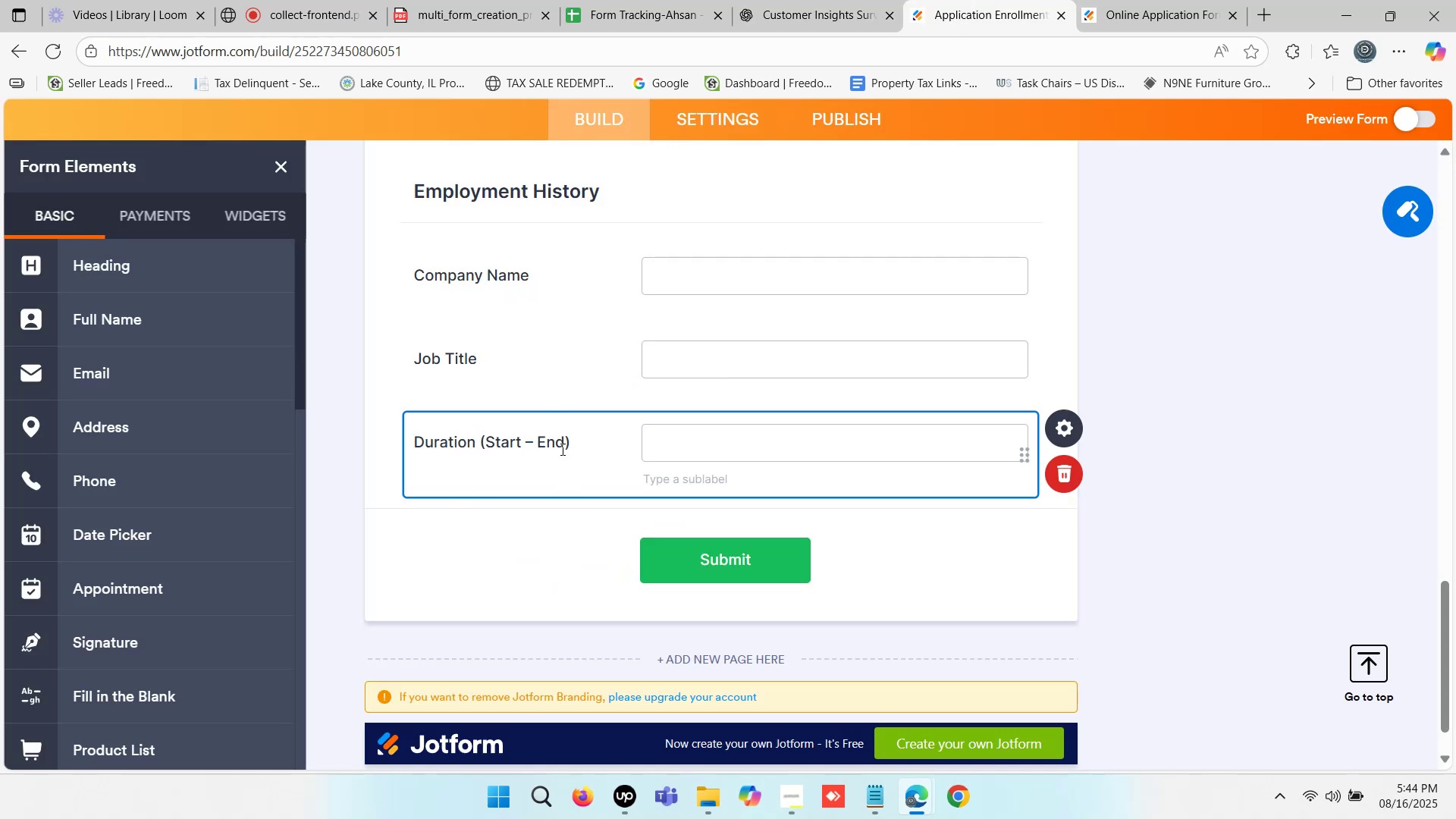 
left_click_drag(start_coordinate=[521, 442], to_coordinate=[595, 440])
 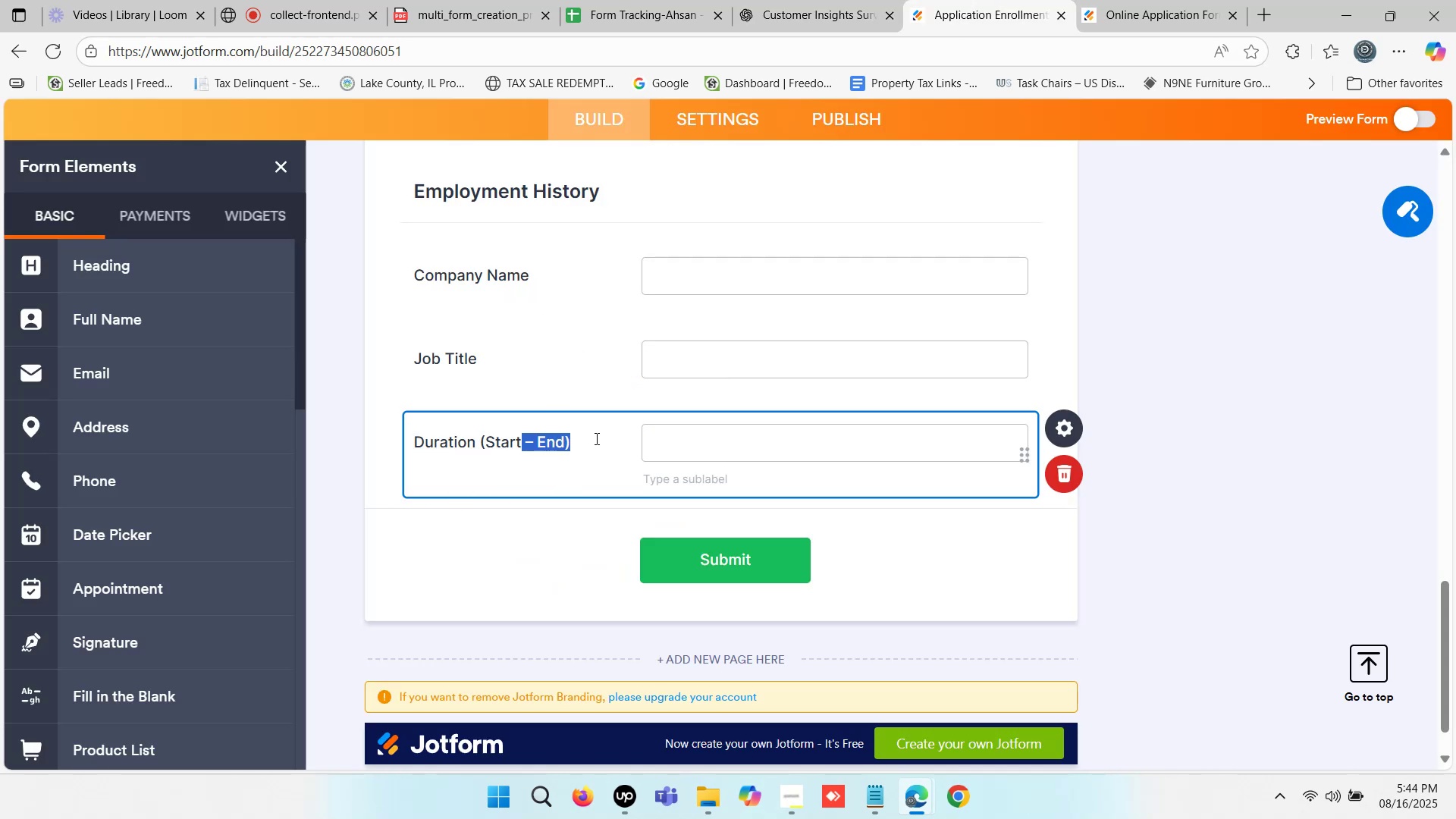 
key(Backspace)
type( Dtae)
key(Backspace)
 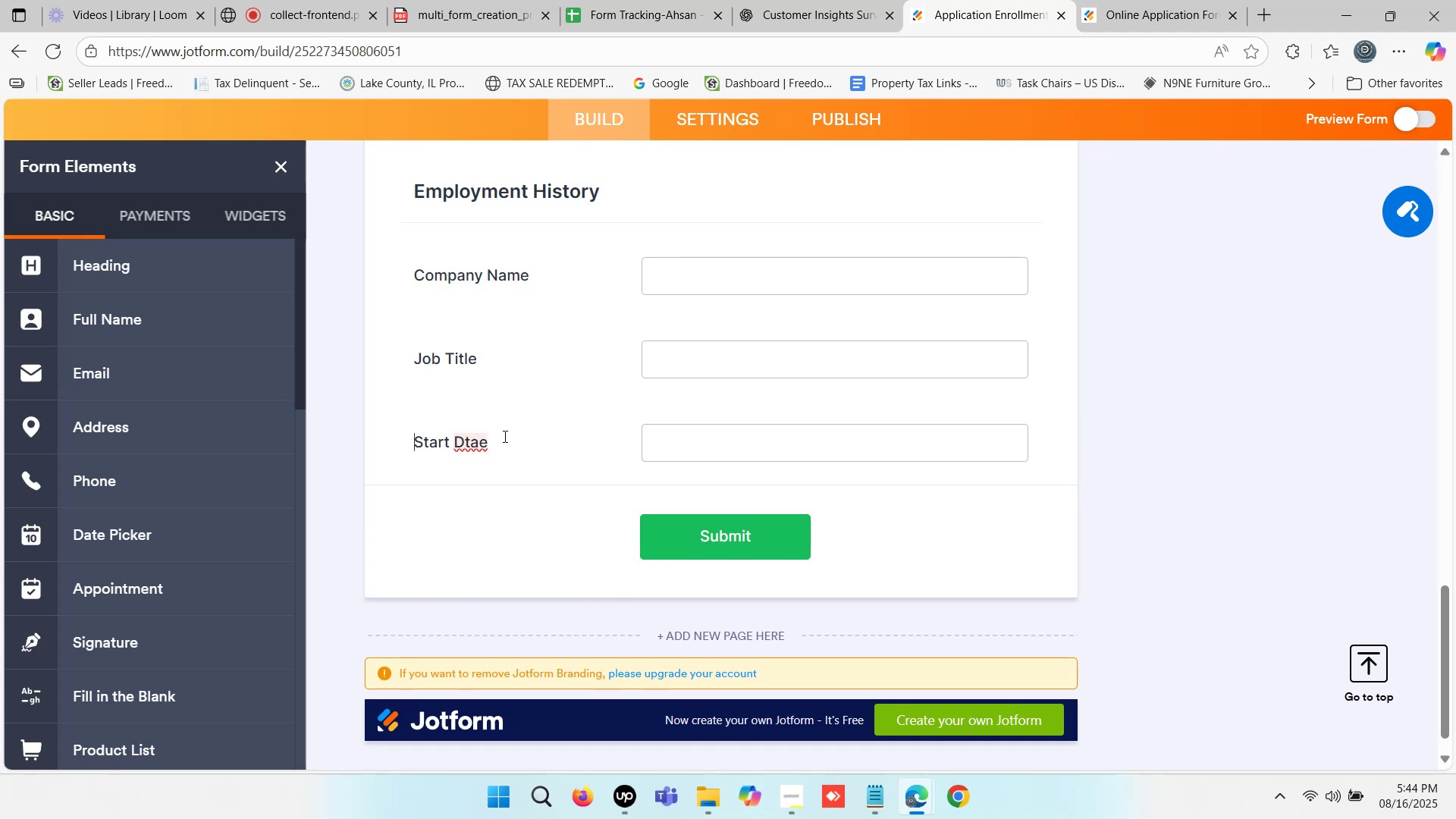 
left_click_drag(start_coordinate=[490, 439], to_coordinate=[352, 437])
 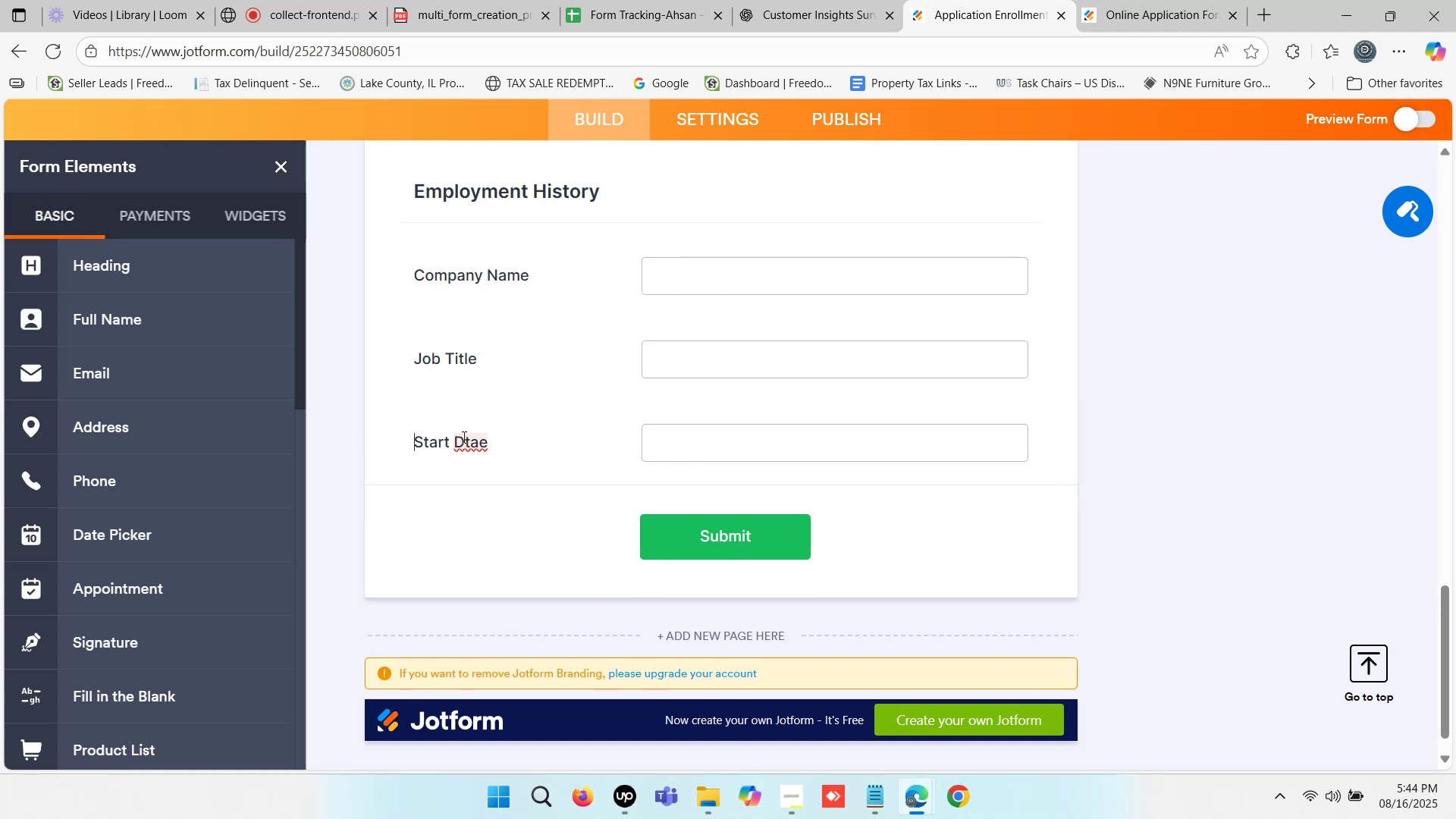 
left_click([532, 436])
 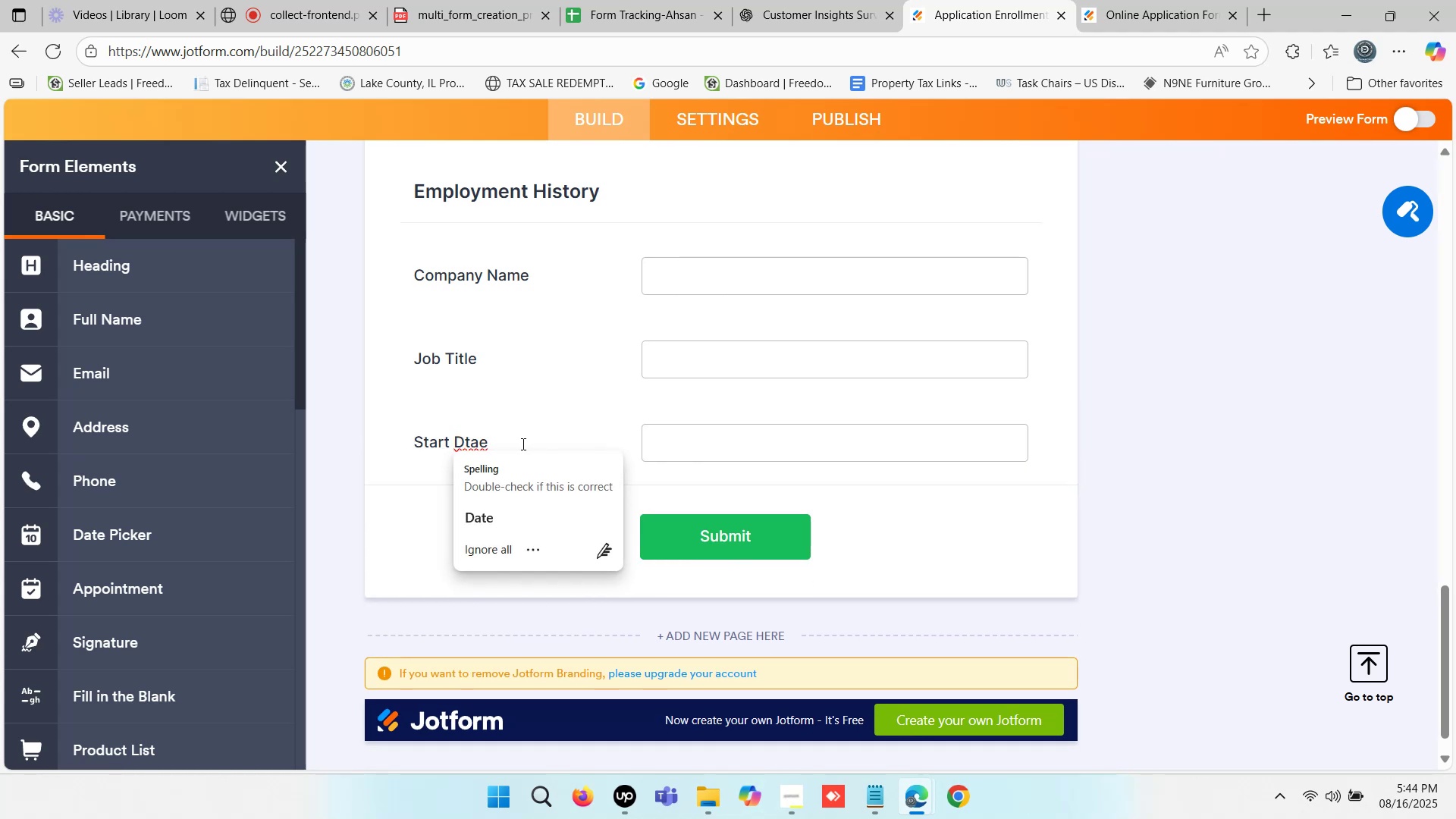 
key(Backspace)
key(Backspace)
type(a)
key(Backspace)
key(Backspace)
type(ate:)
 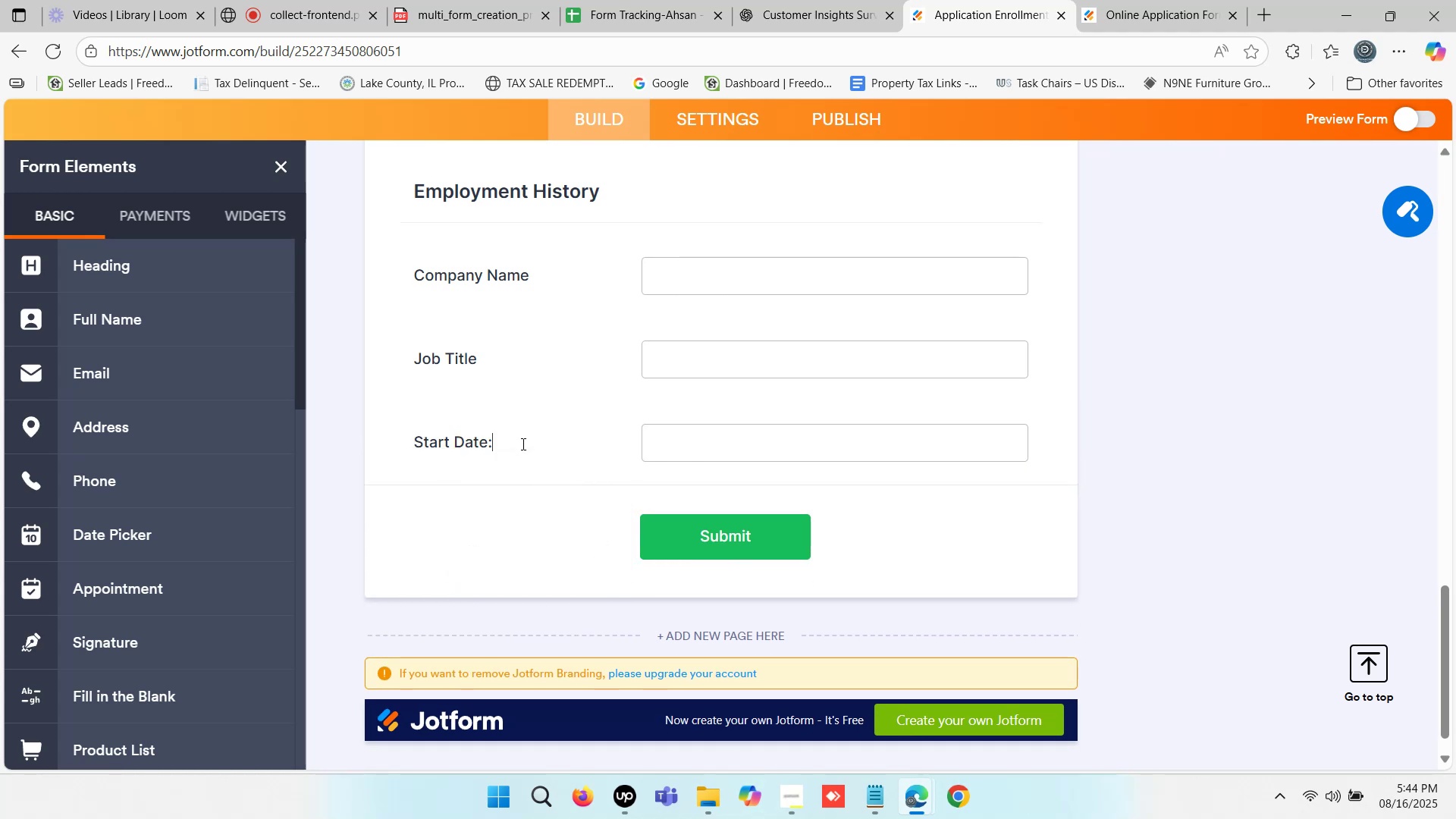 
scroll: coordinate [140, 604], scroll_direction: down, amount: 2.0
 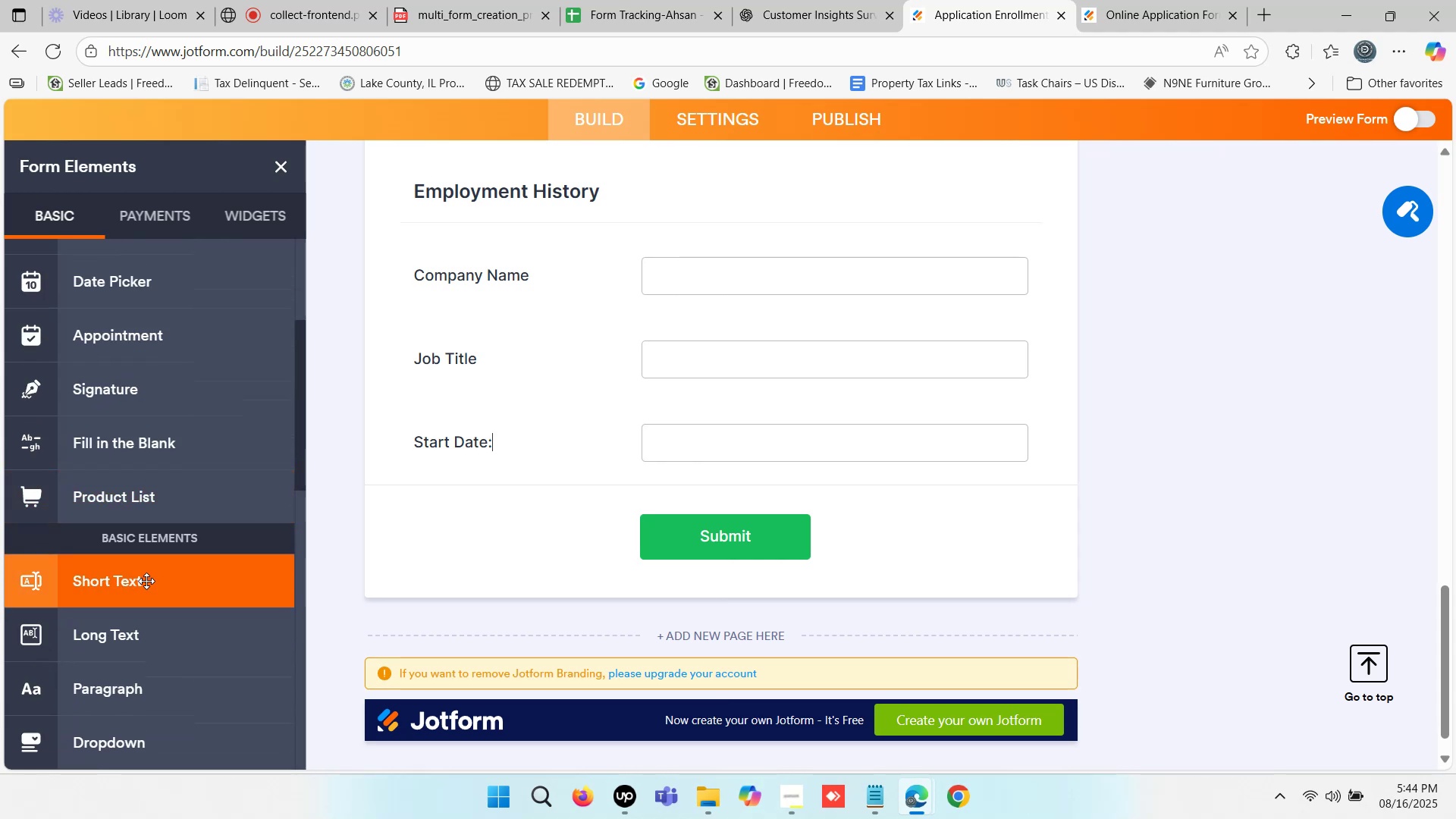 
left_click([146, 581])
 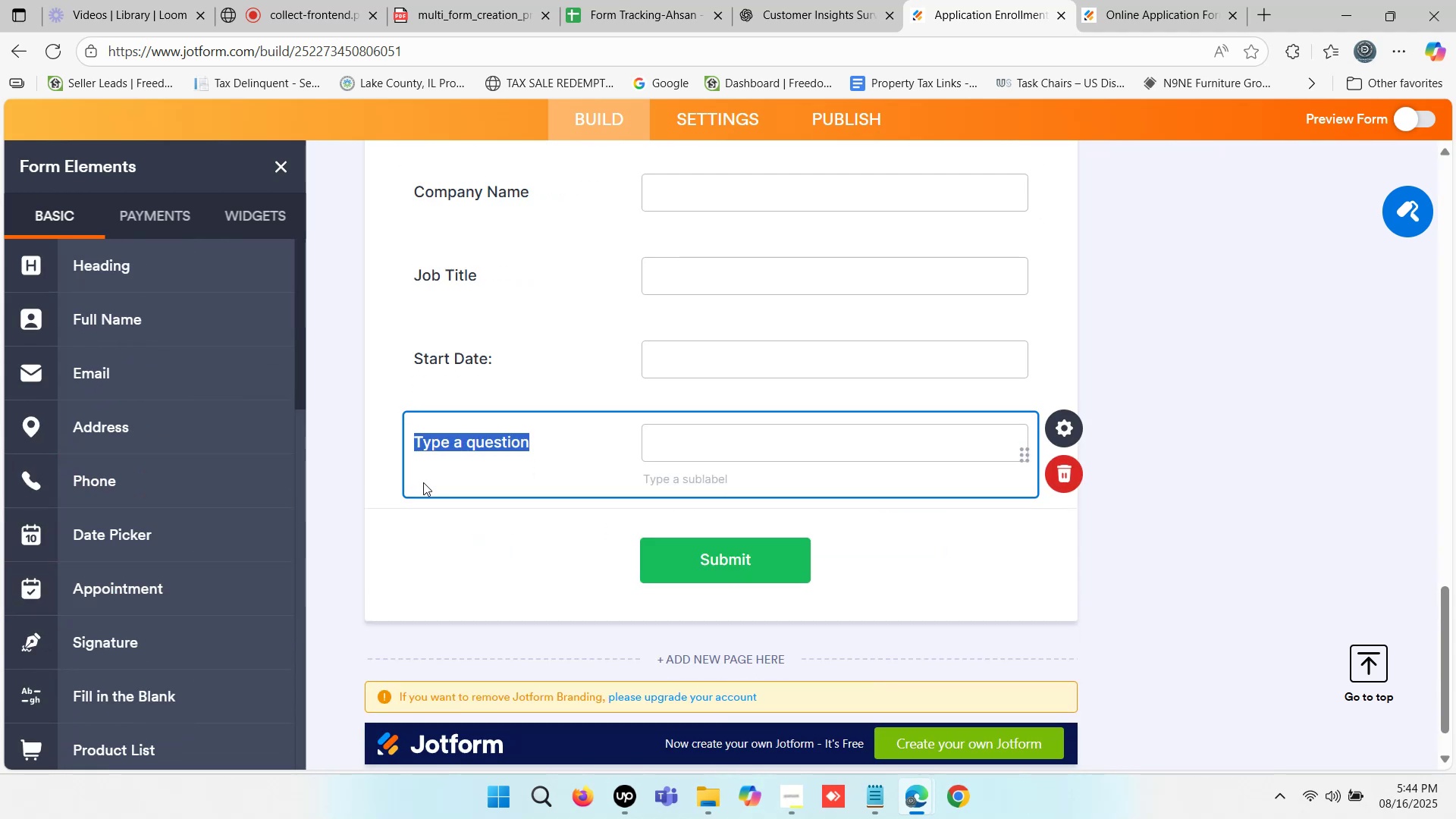 
type(End Date:)
 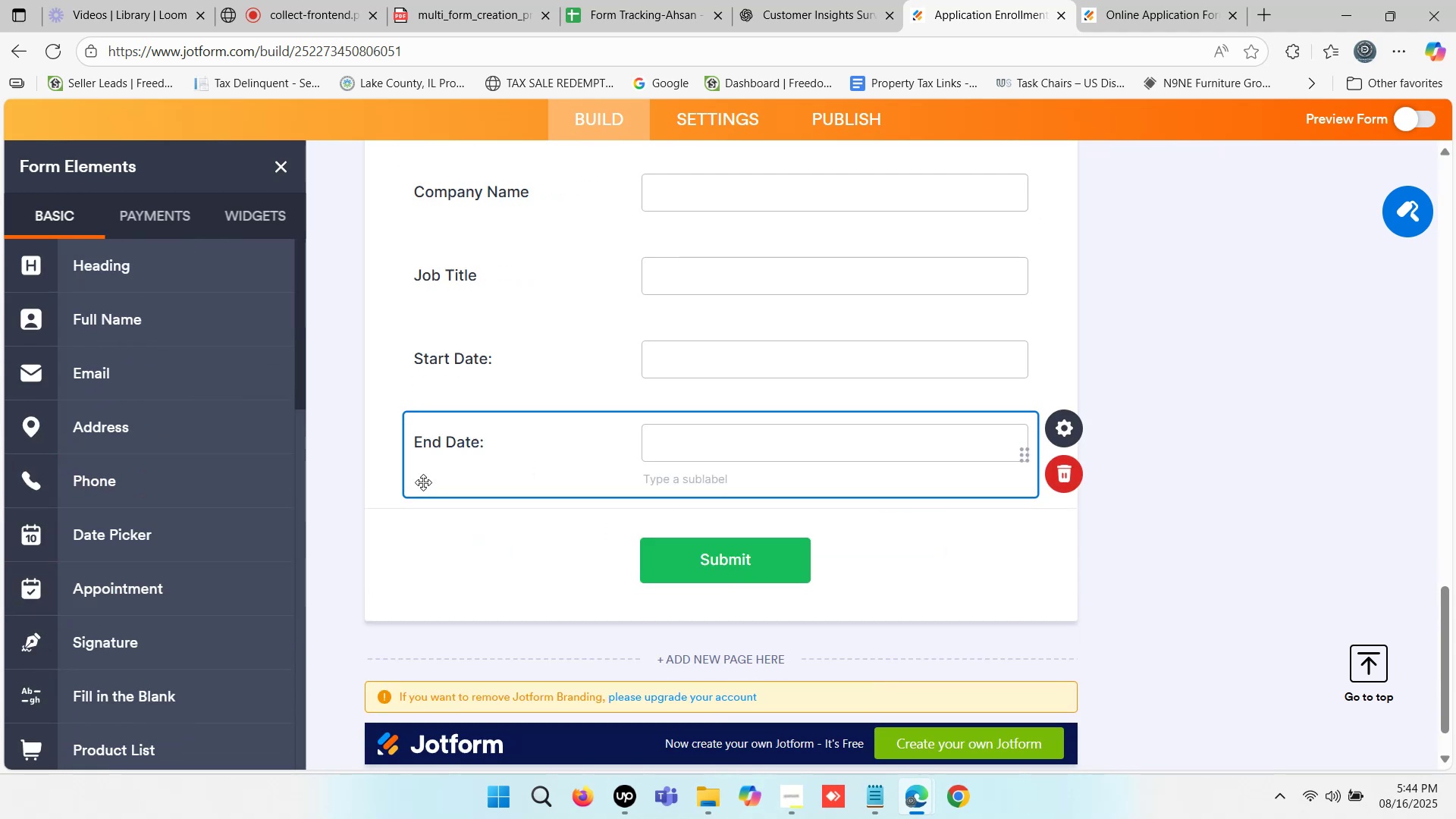 
left_click([458, 585])
 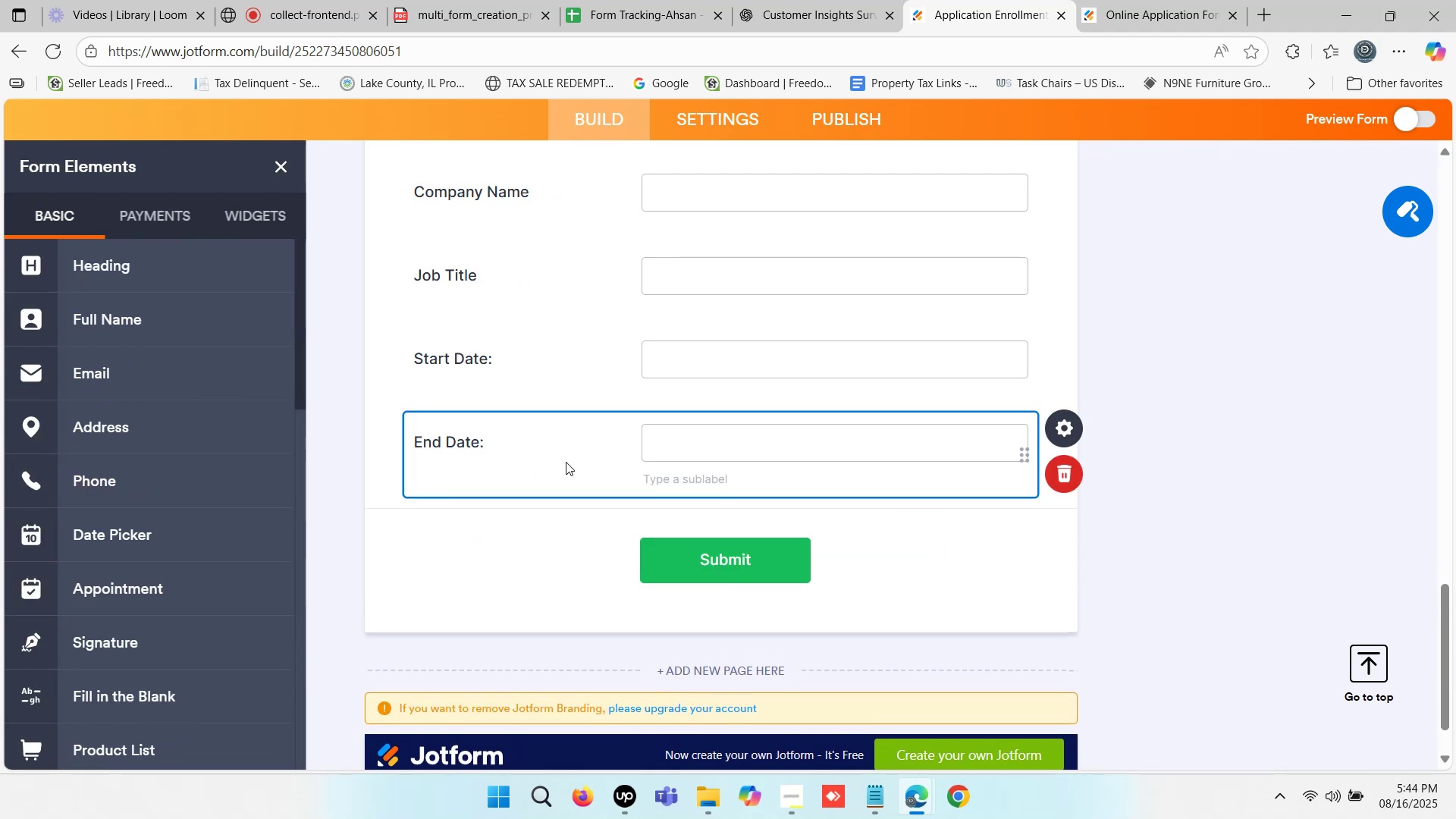 
scroll: coordinate [606, 372], scroll_direction: up, amount: 6.0
 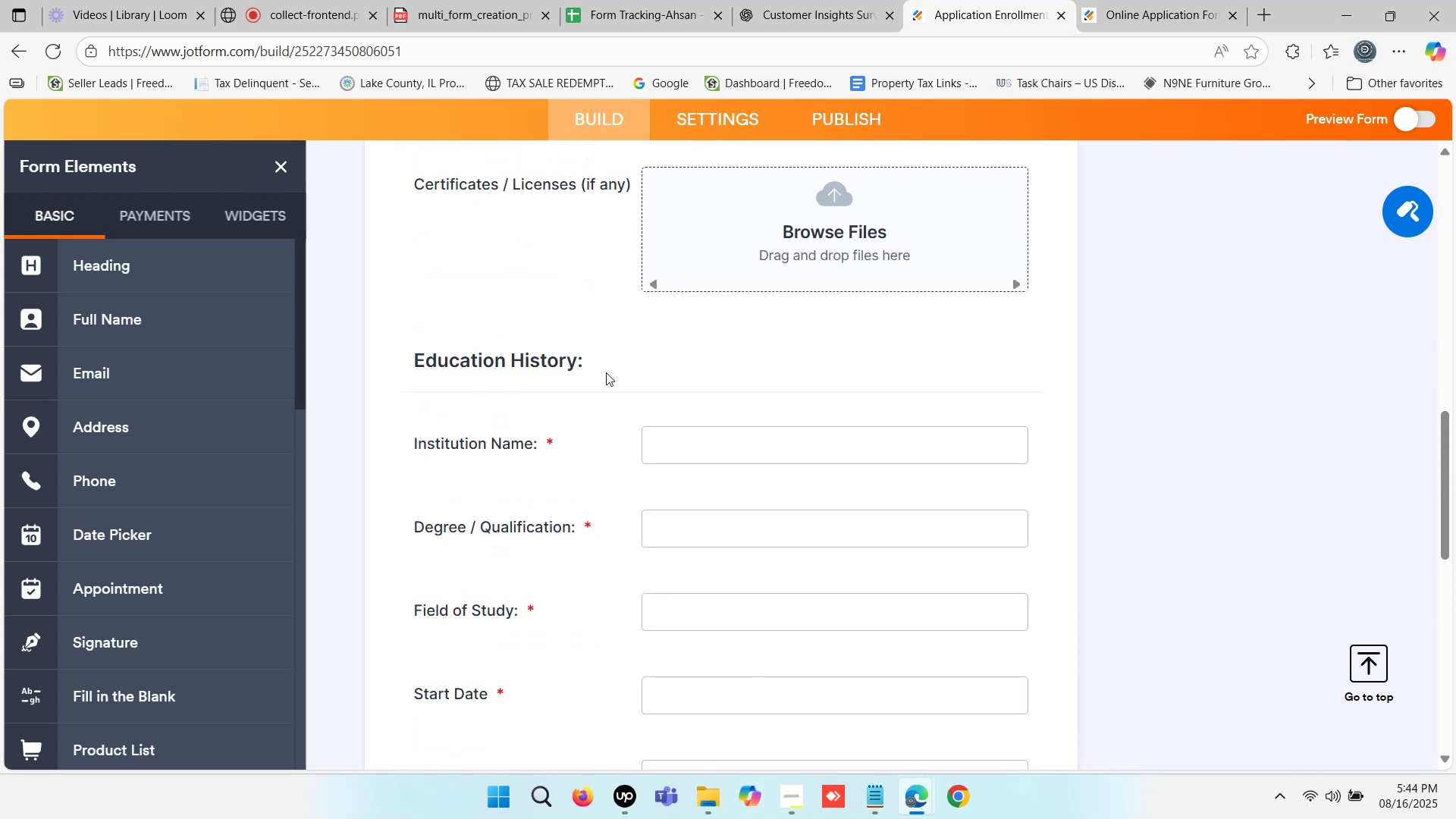 
scroll: coordinate [607, 360], scroll_direction: down, amount: 3.0
 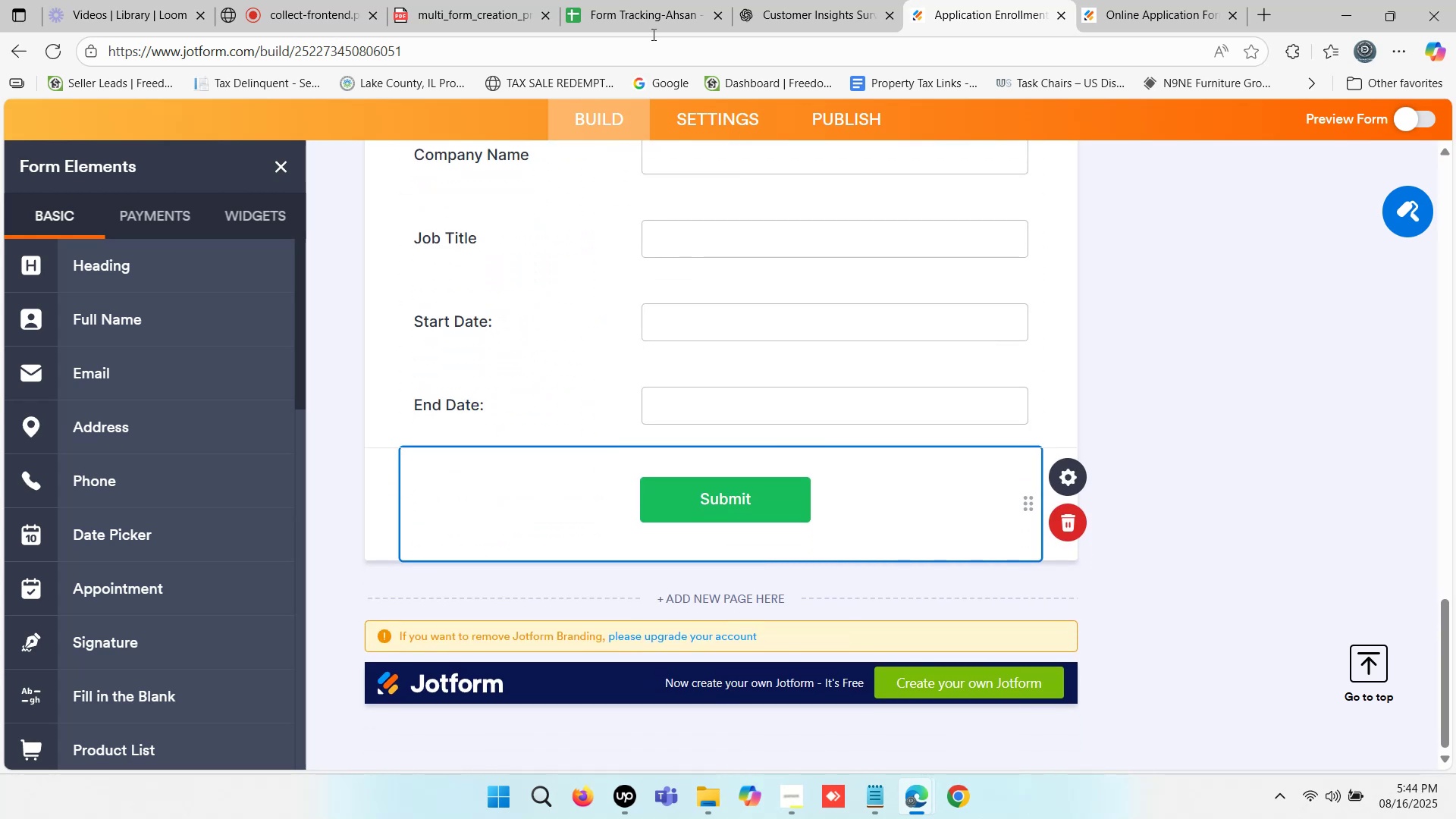 
left_click([815, 0])
 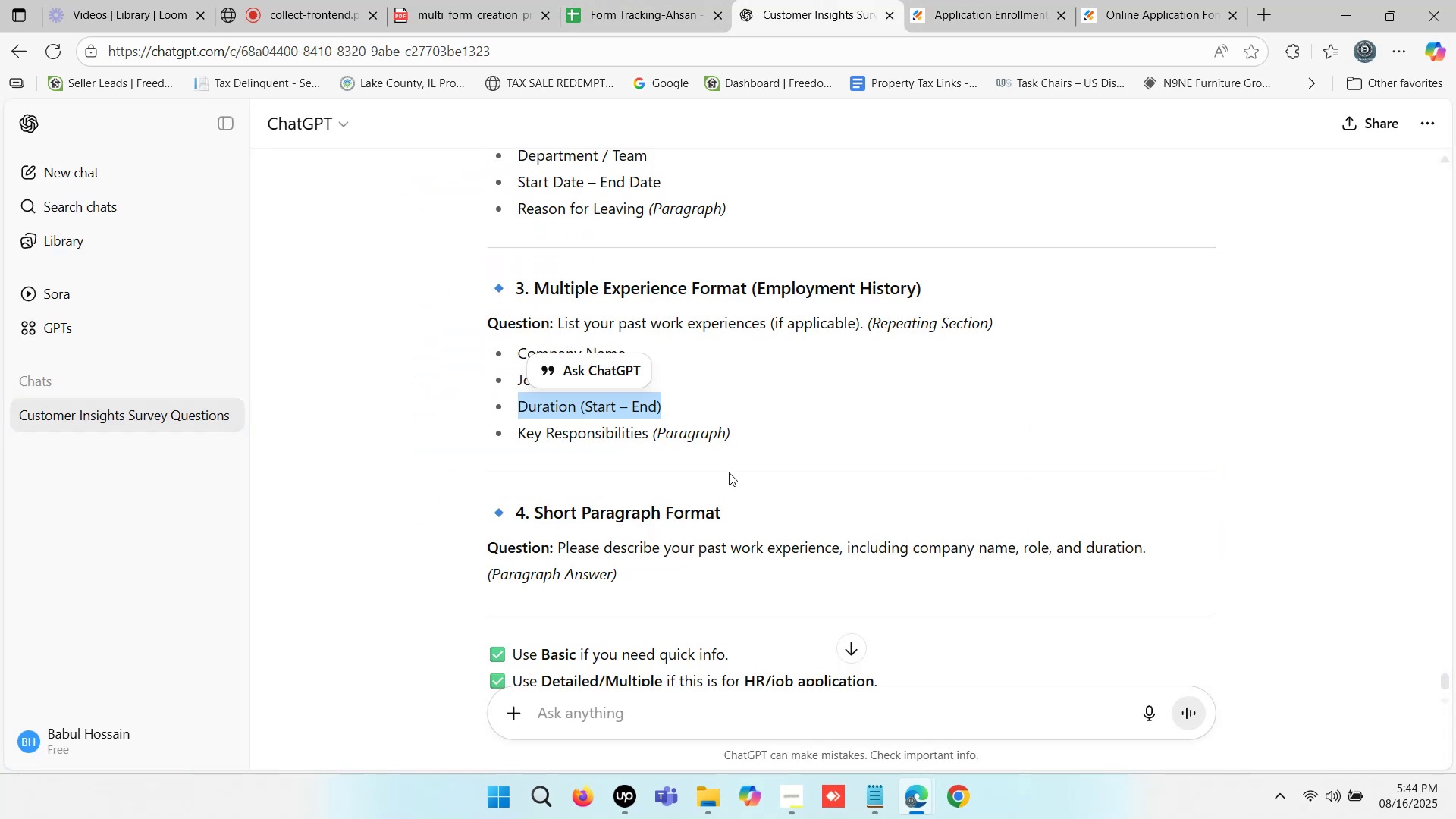 
scroll: coordinate [723, 469], scroll_direction: down, amount: 3.0
 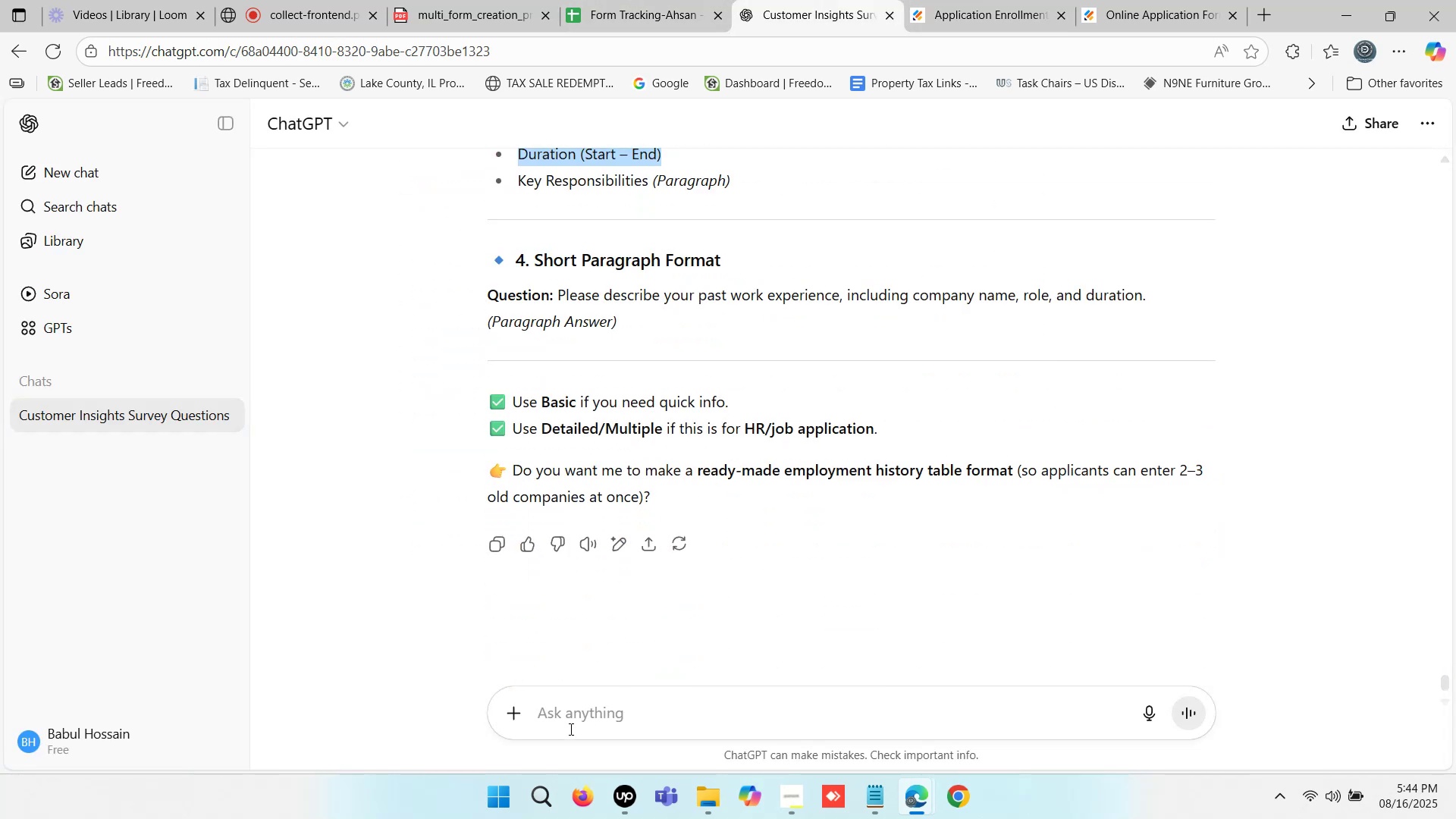 
left_click([570, 720])
 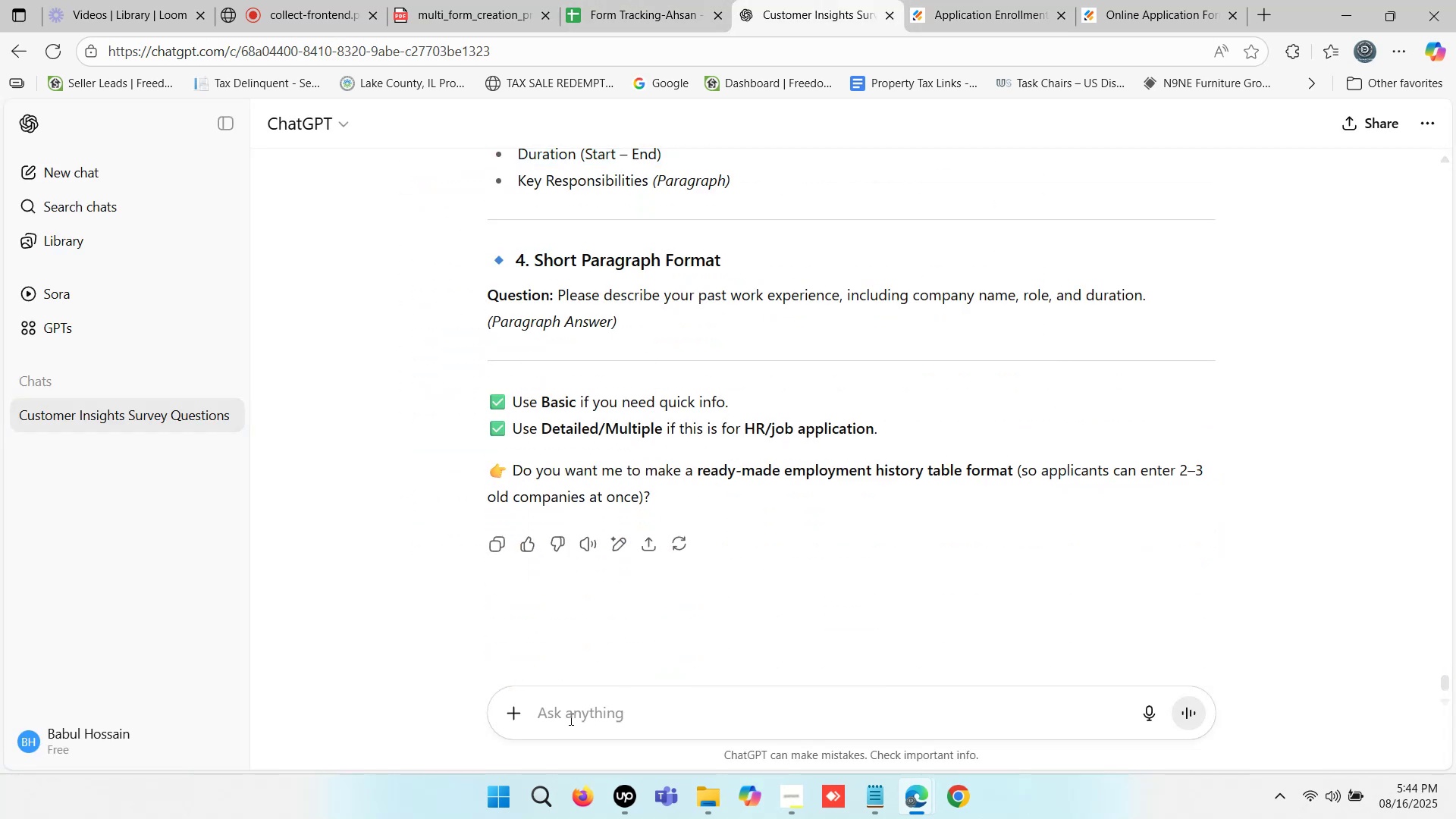 
left_click([570, 719])
 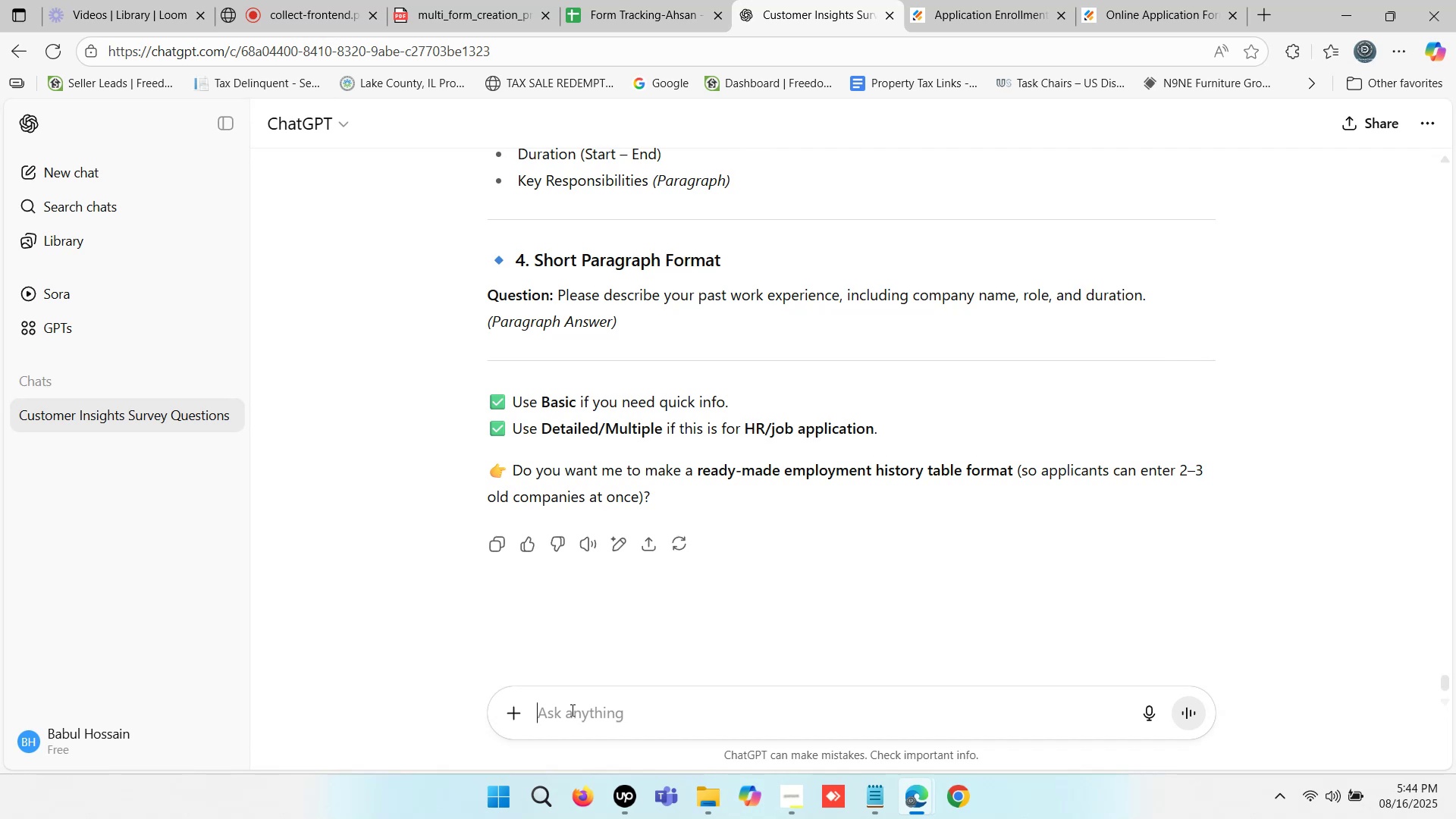 
type(questiom )
key(Backspace)
key(Backspace)
type(n type format)
 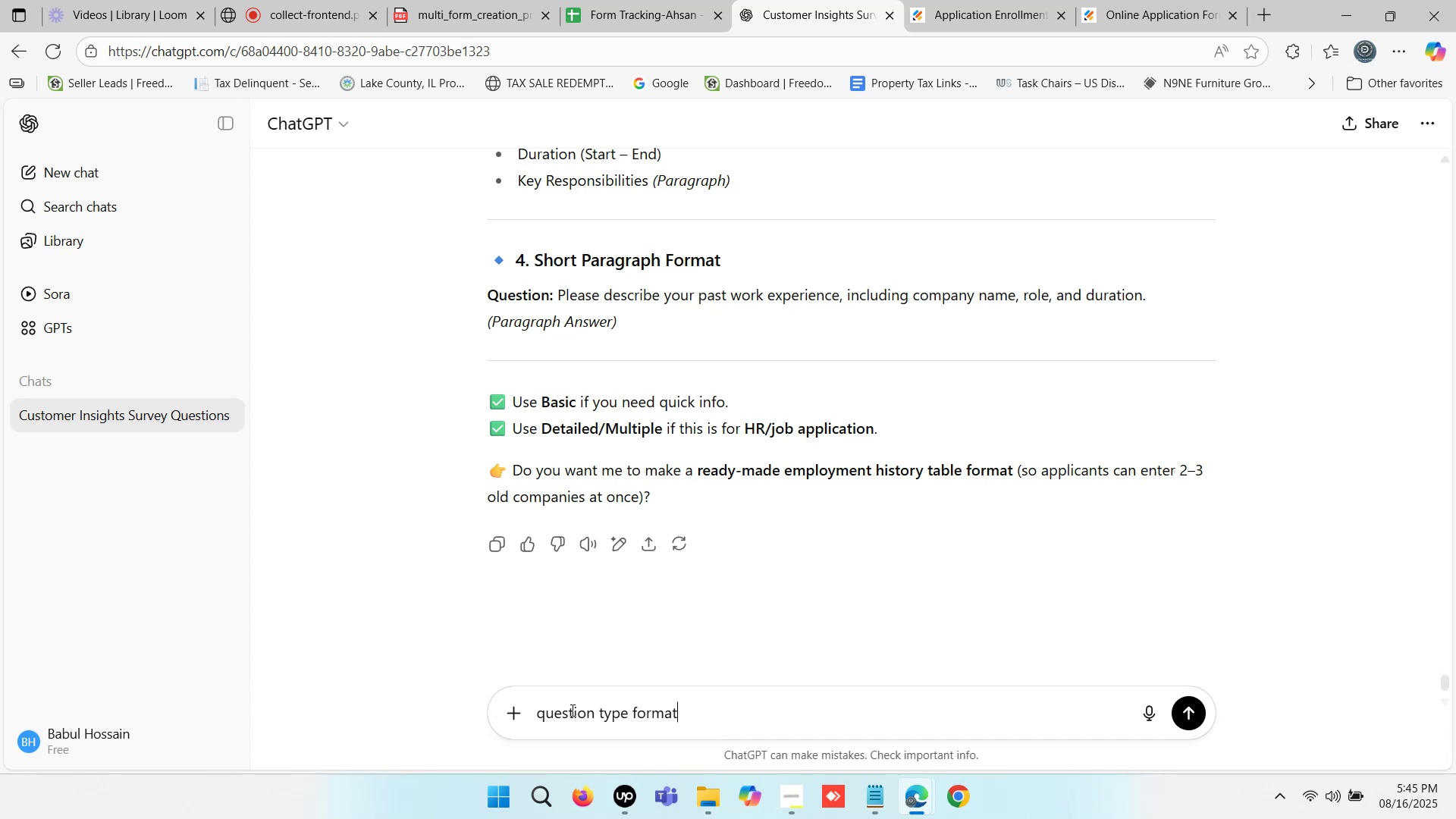 
key(Enter)
 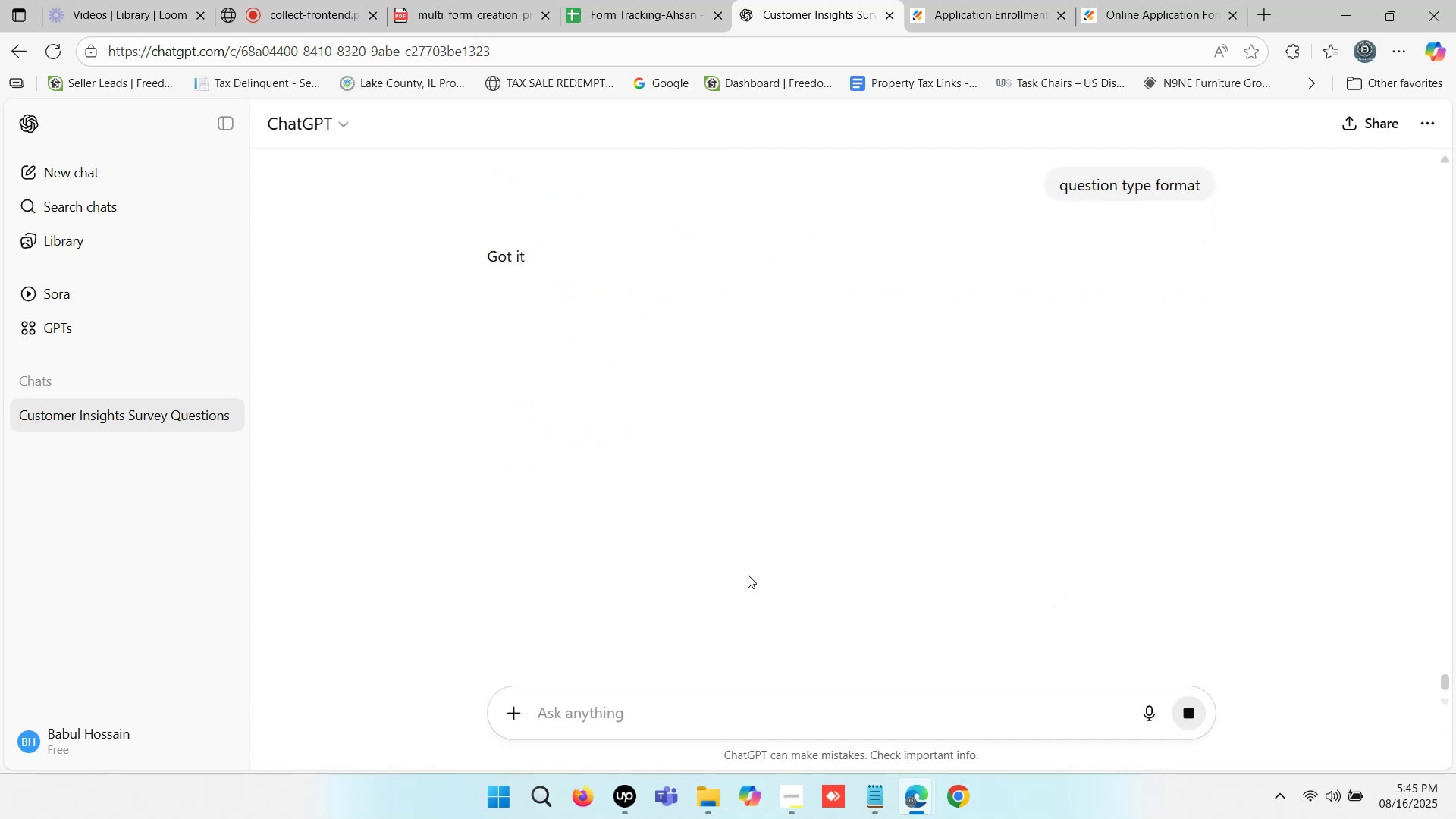 
wait(6.7)
 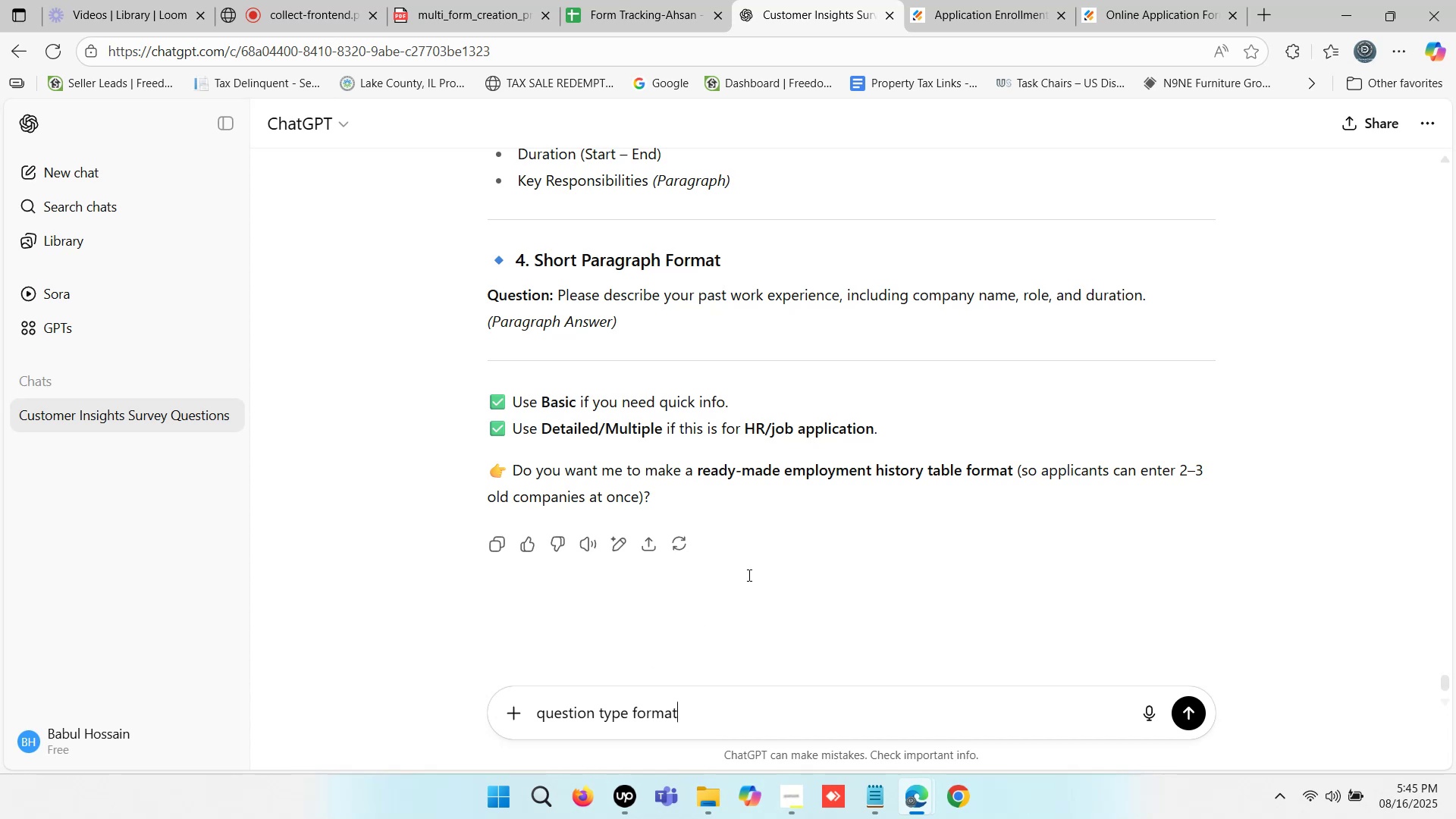 
scroll: coordinate [689, 441], scroll_direction: down, amount: 4.0
 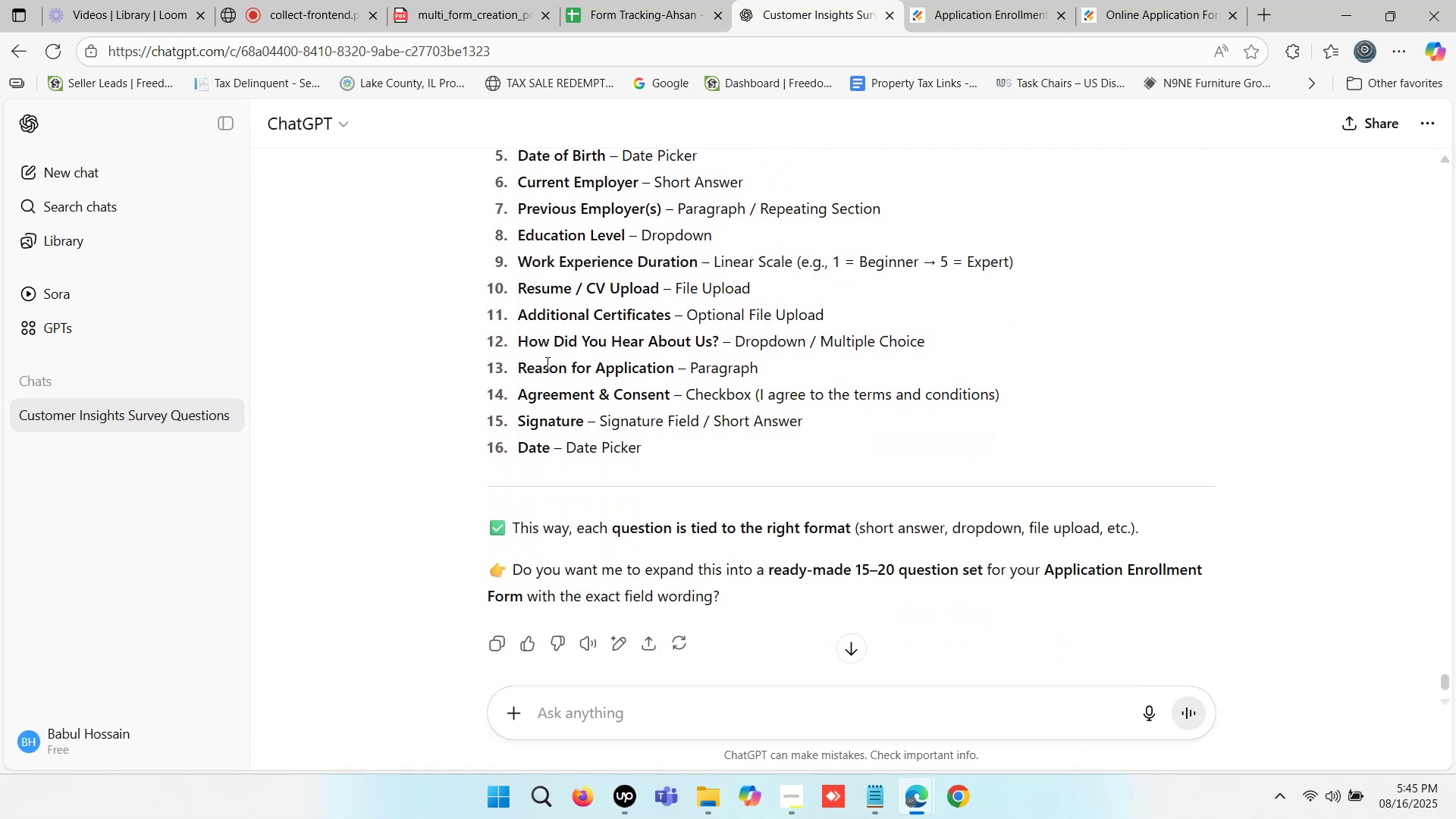 
wait(8.72)
 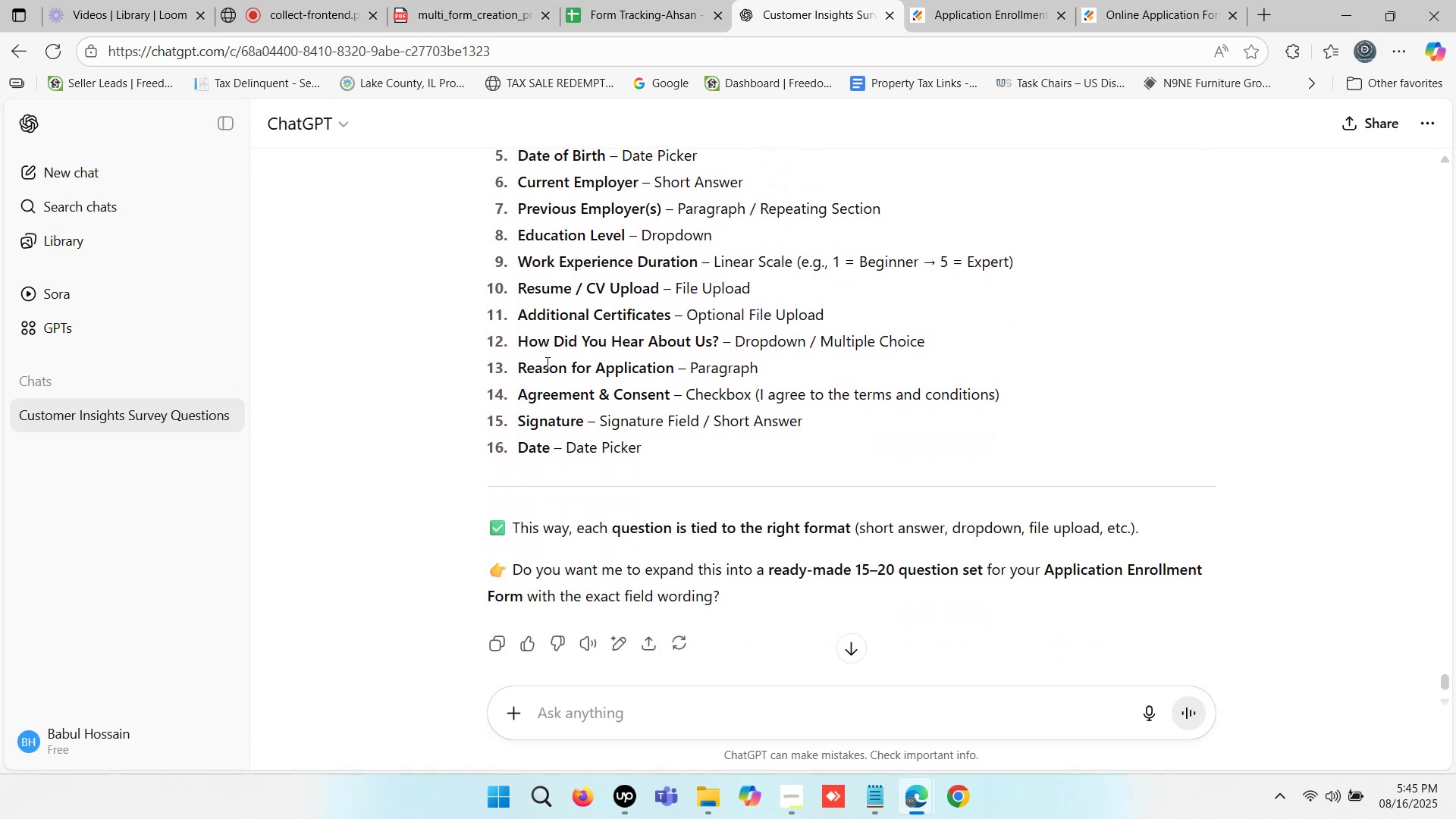 
left_click_drag(start_coordinate=[519, 347], to_coordinate=[718, 344])
 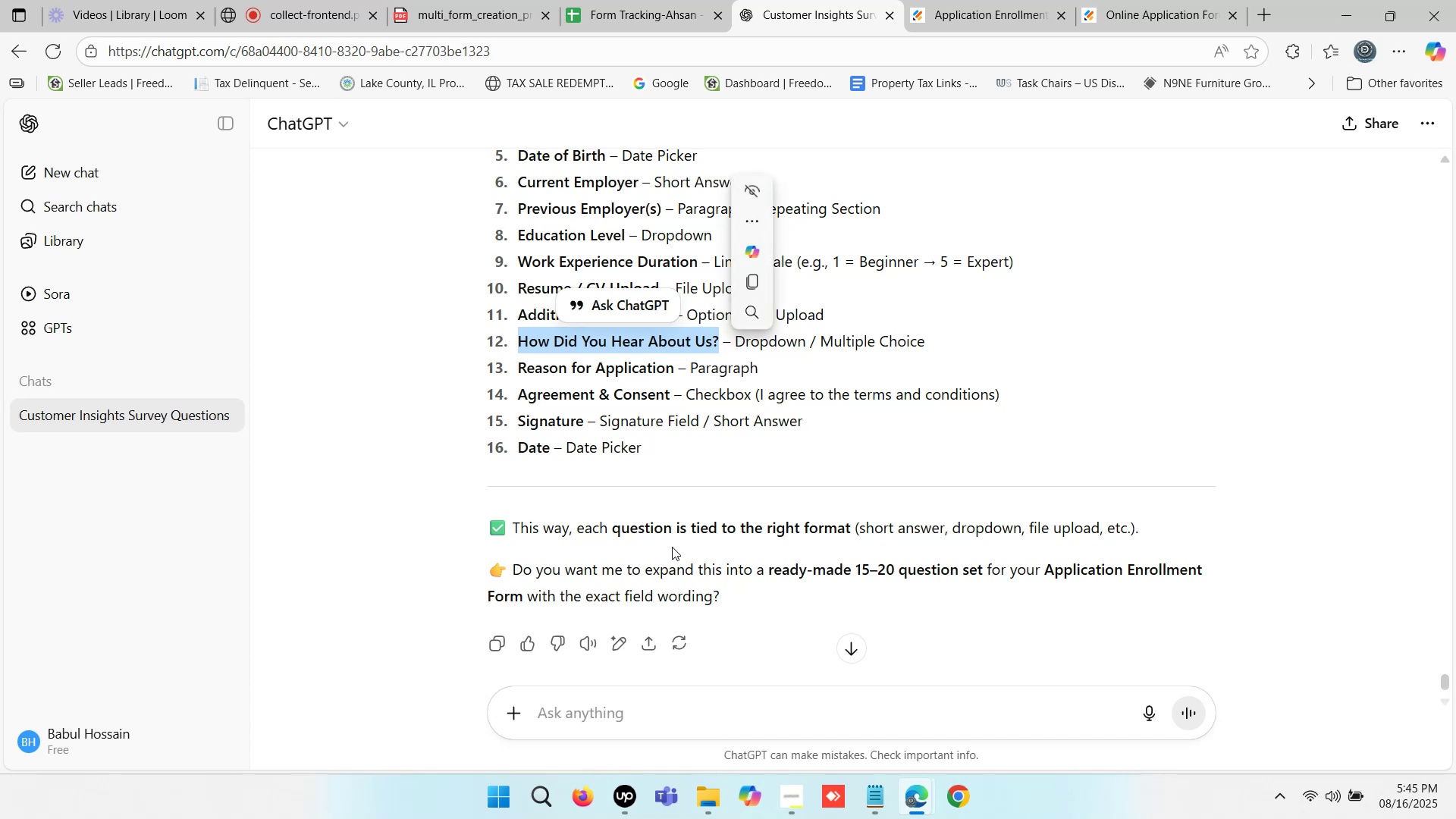 
key(Control+ControlLeft)
 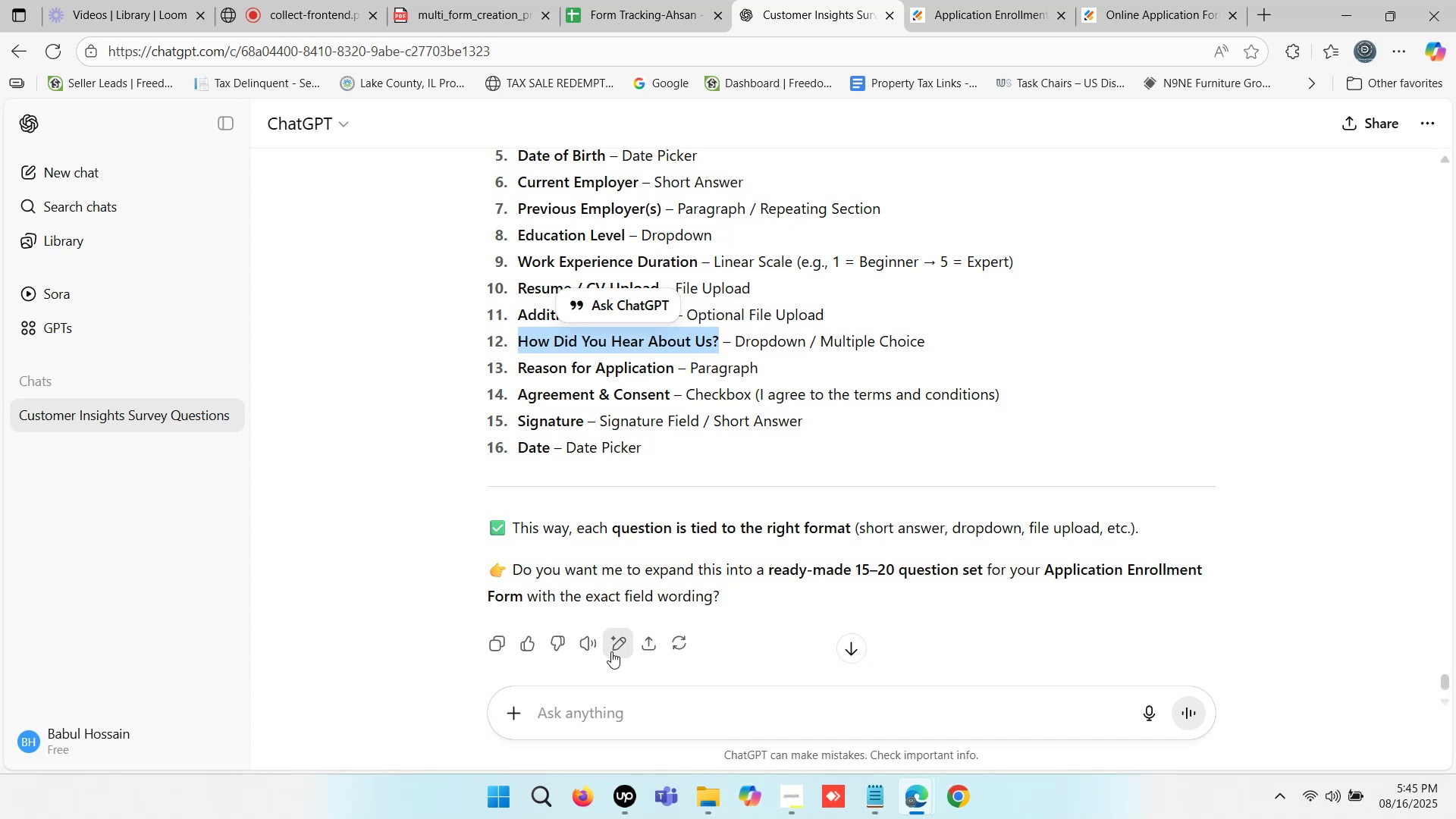 
key(Control+C)
 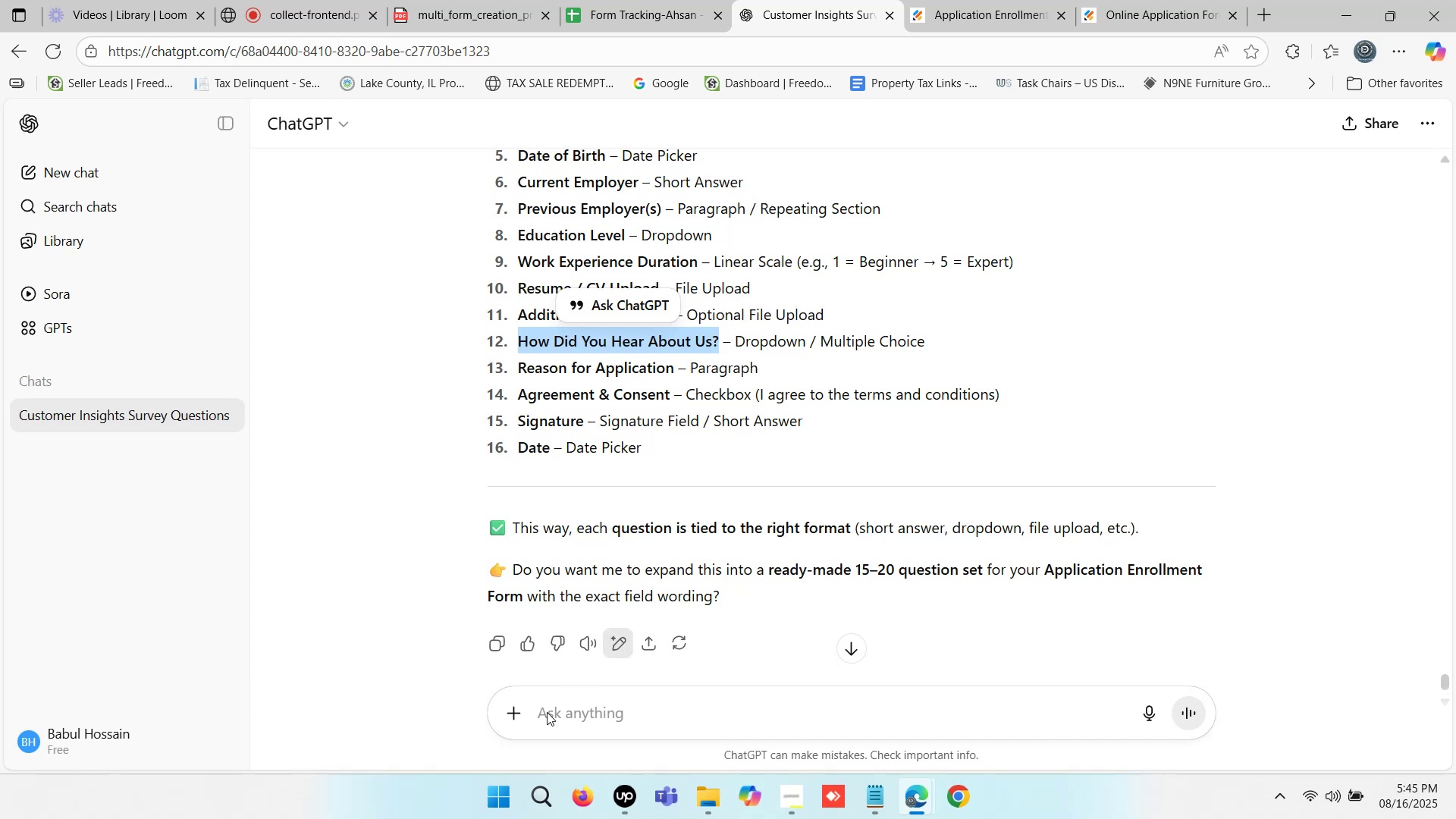 
left_click([547, 712])
 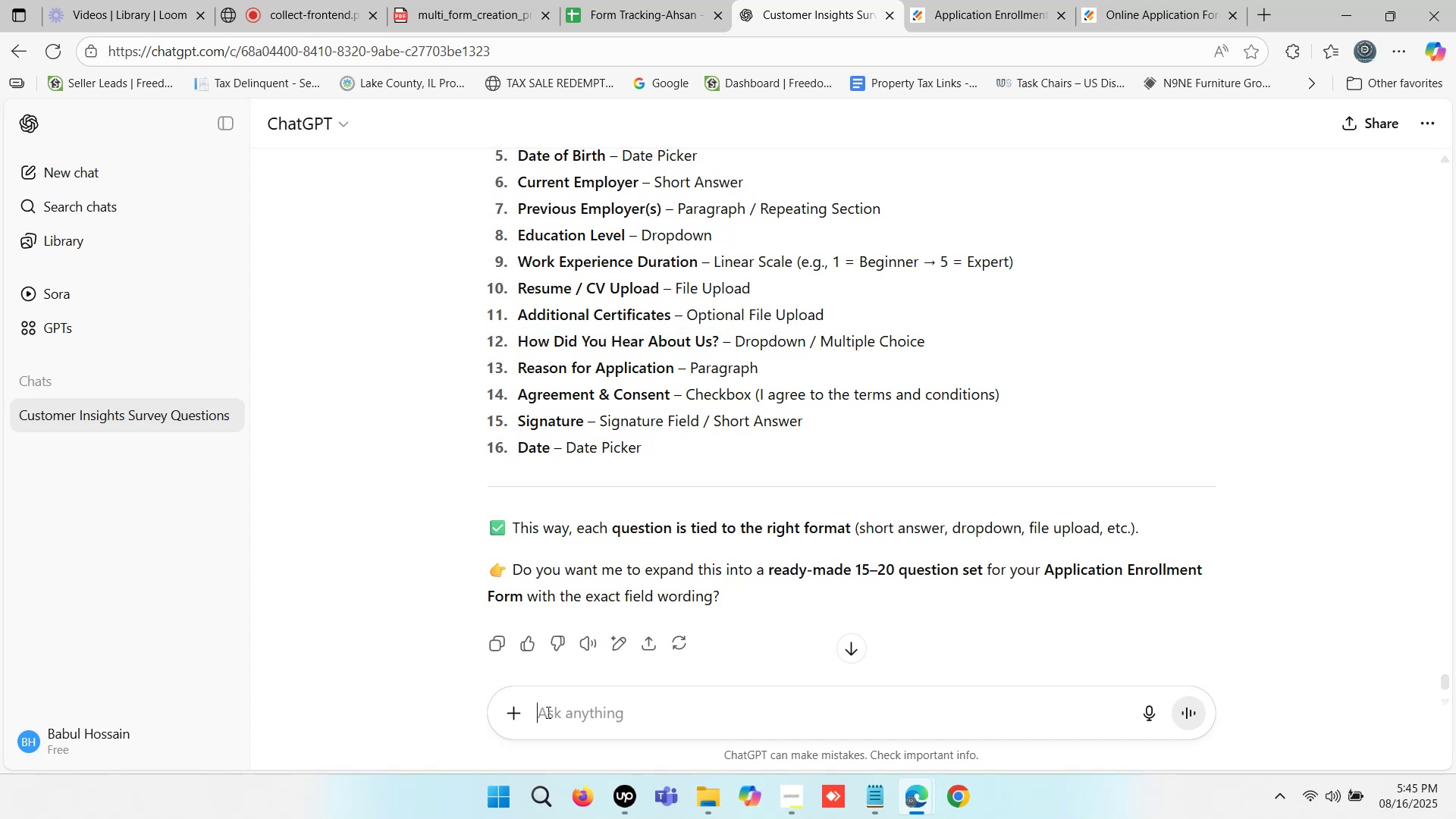 
key(Control+ControlLeft)
 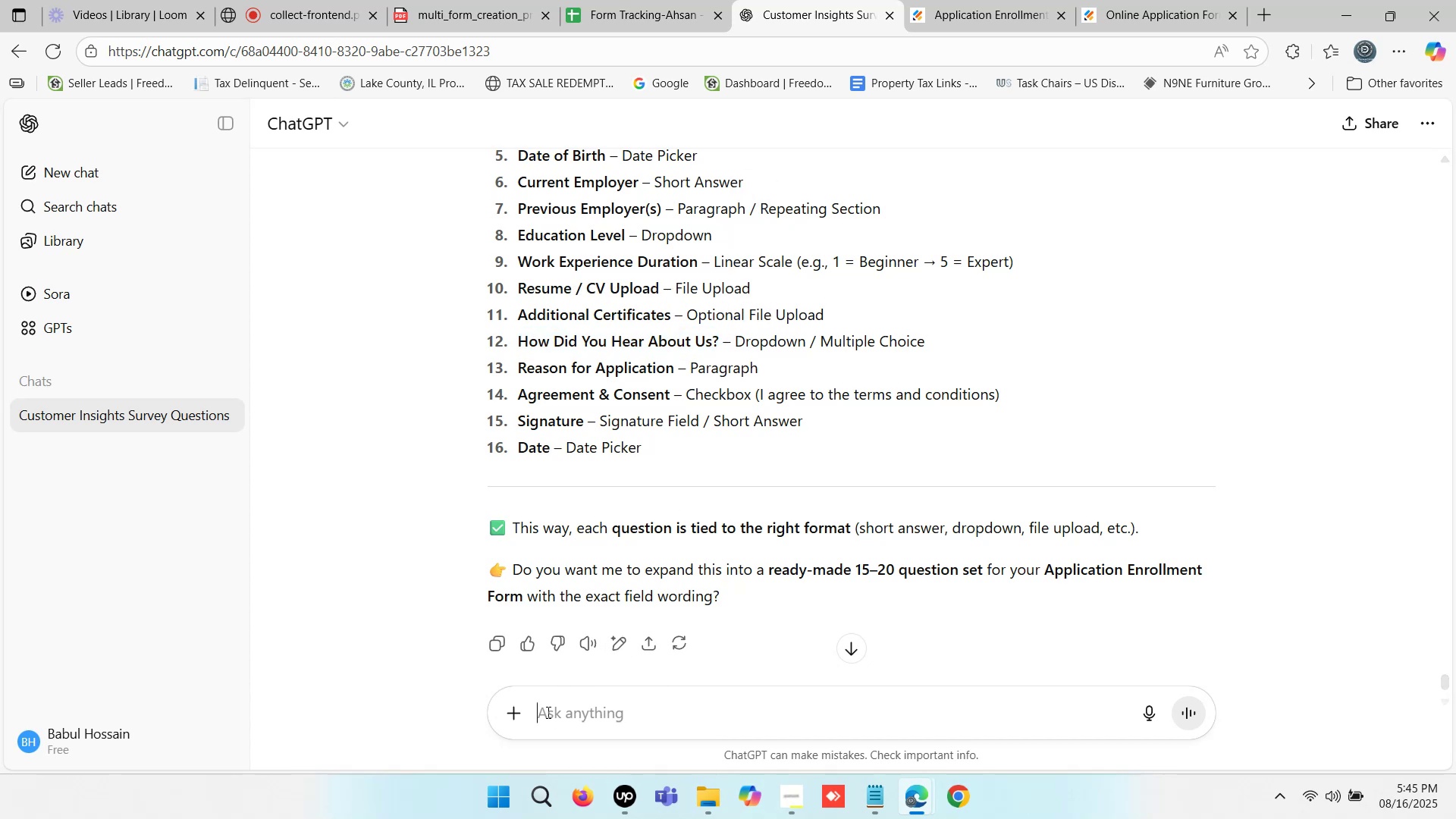 
key(Control+V)
 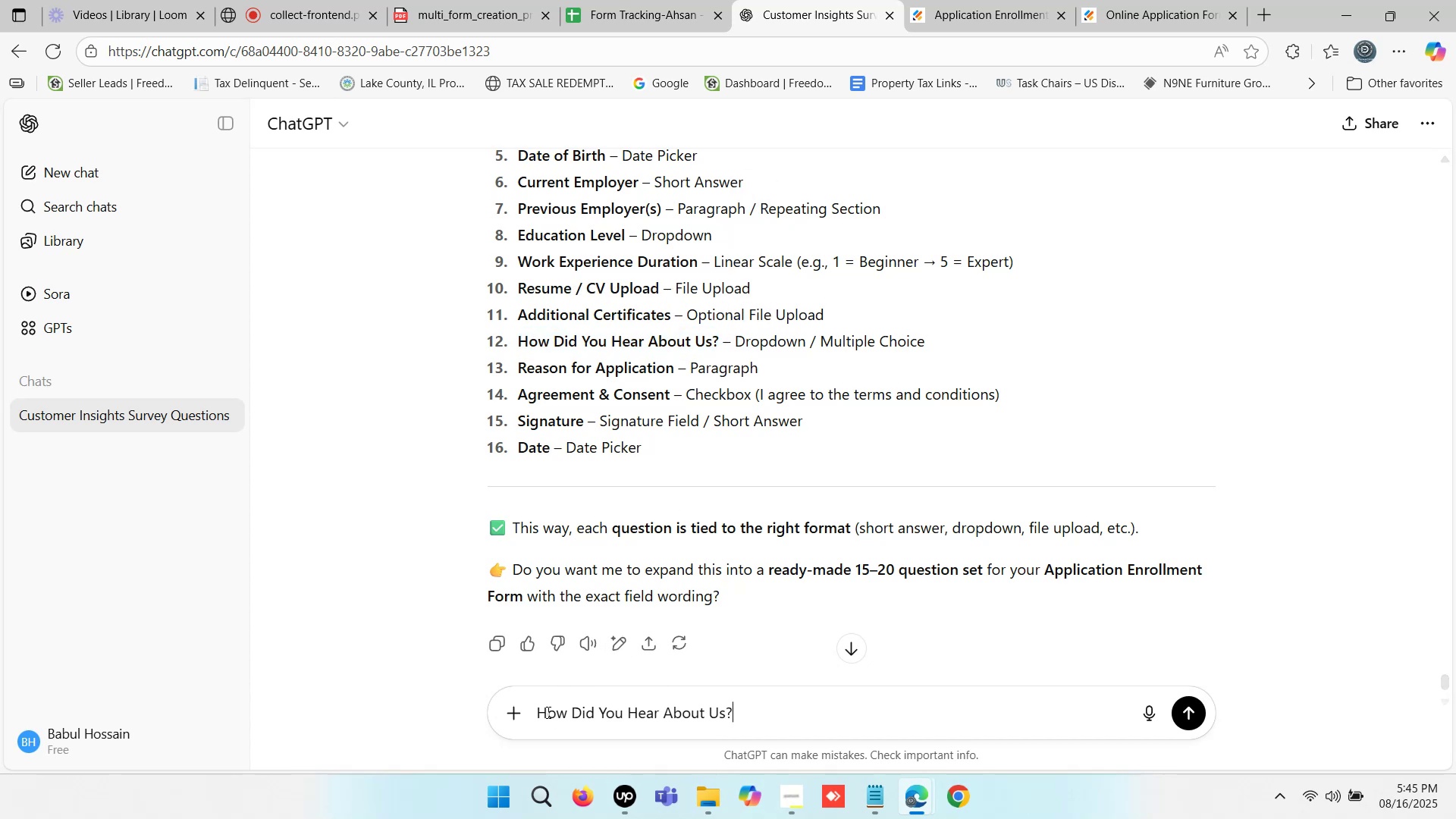 
key(Enter)
 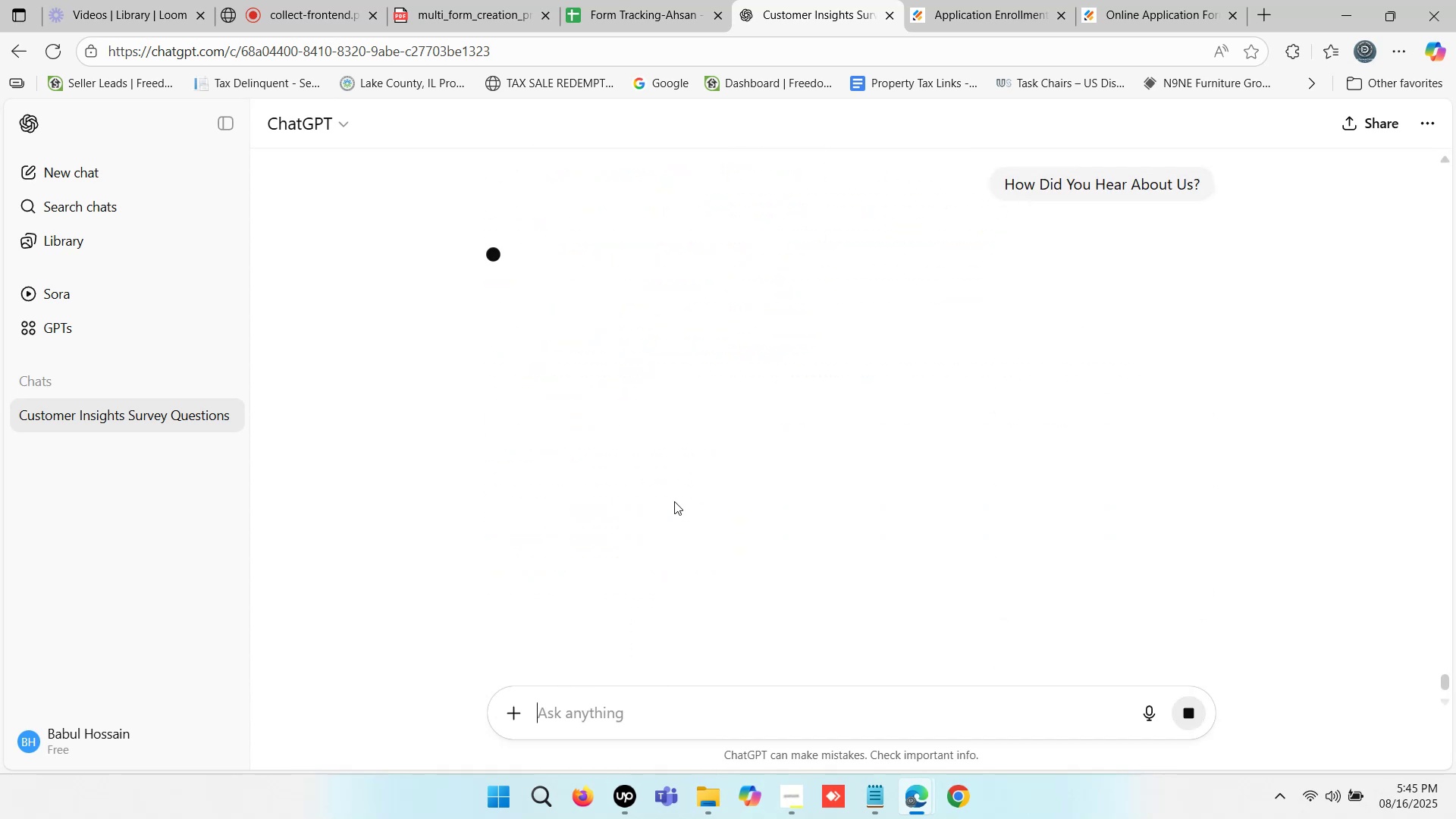 
wait(7.11)
 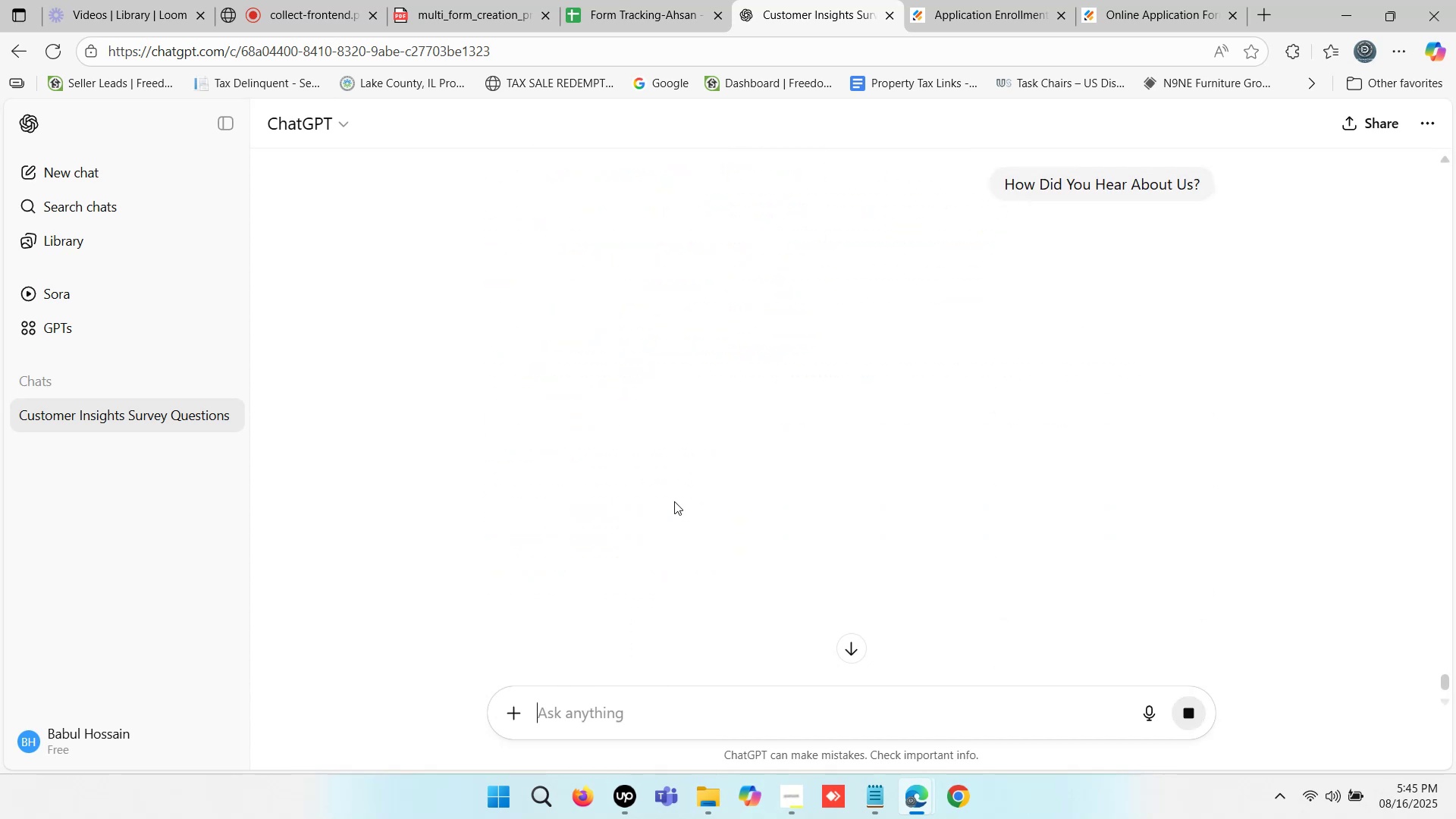 
scroll: coordinate [674, 501], scroll_direction: down, amount: 2.0
 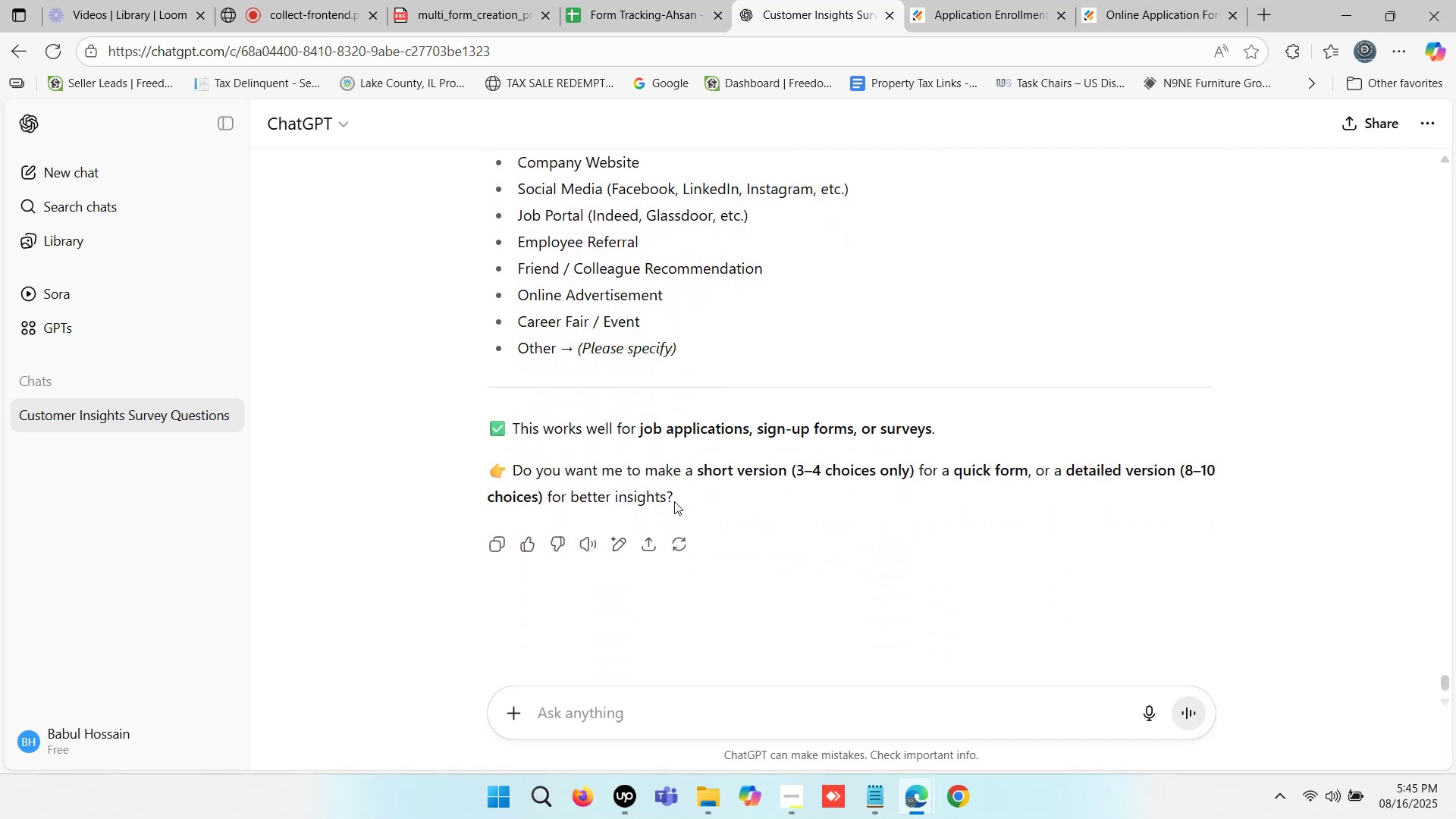 
scroll: coordinate [674, 501], scroll_direction: up, amount: 1.0
 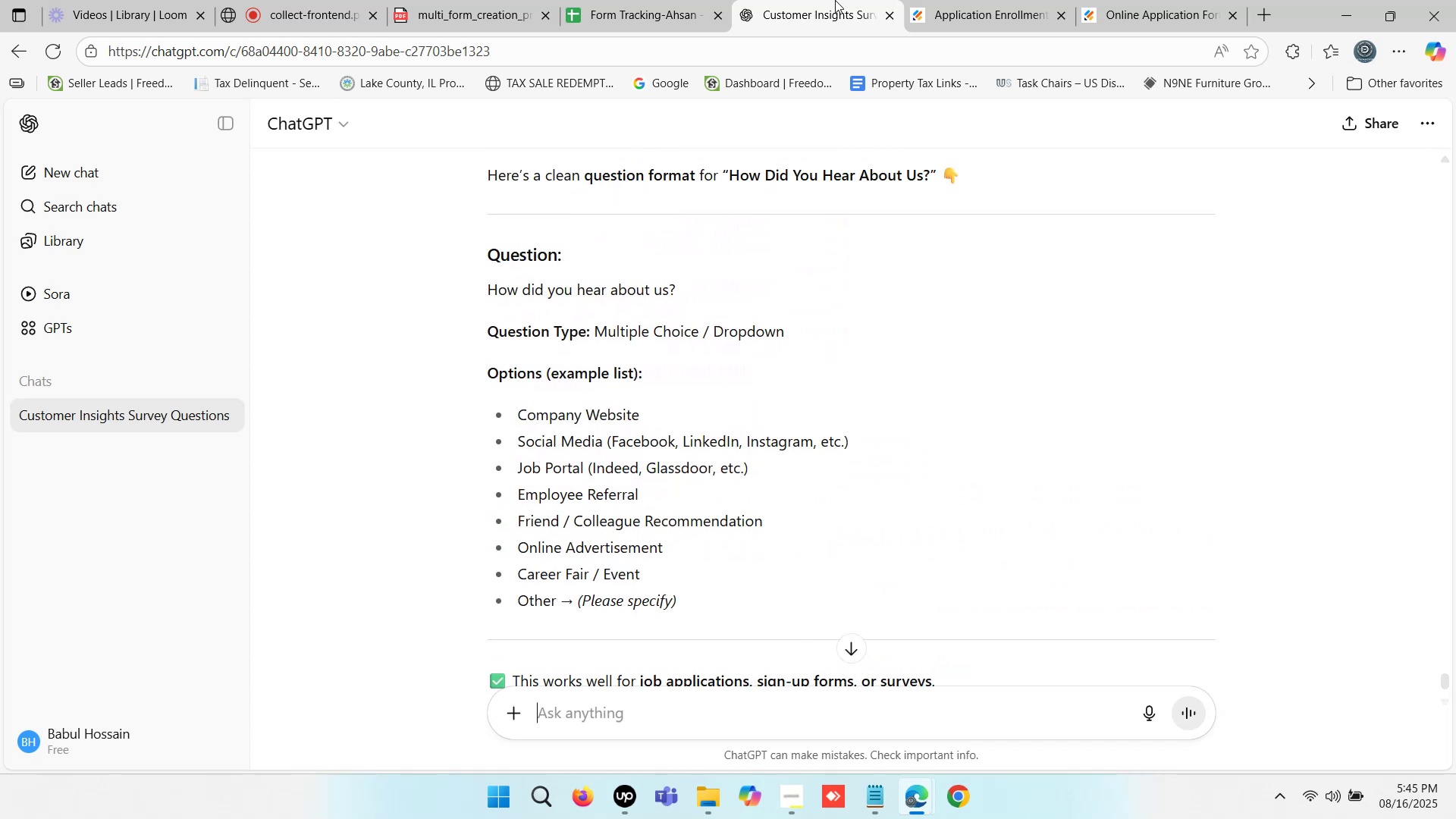 
left_click([942, 0])
 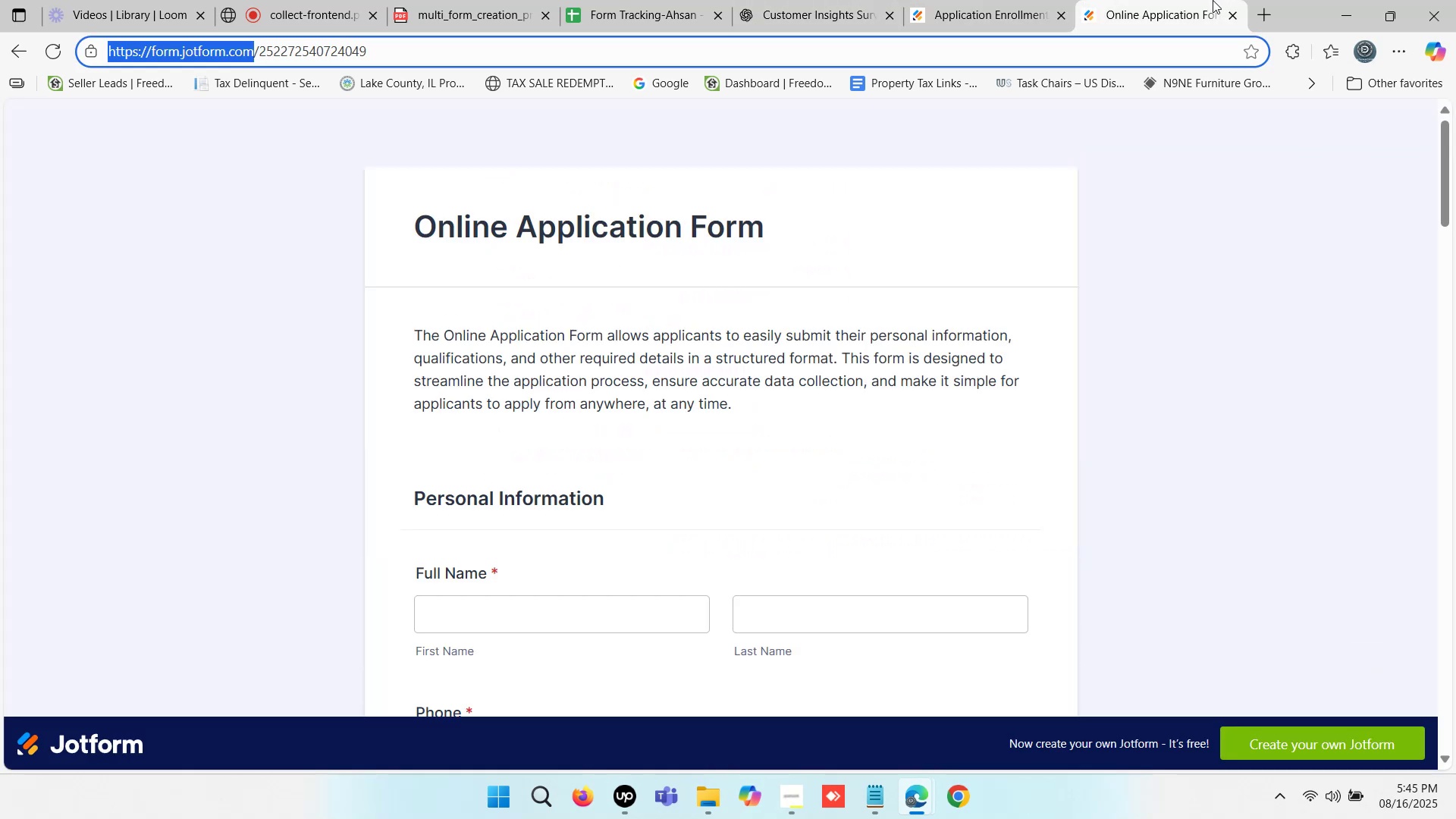 
wait(6.36)
 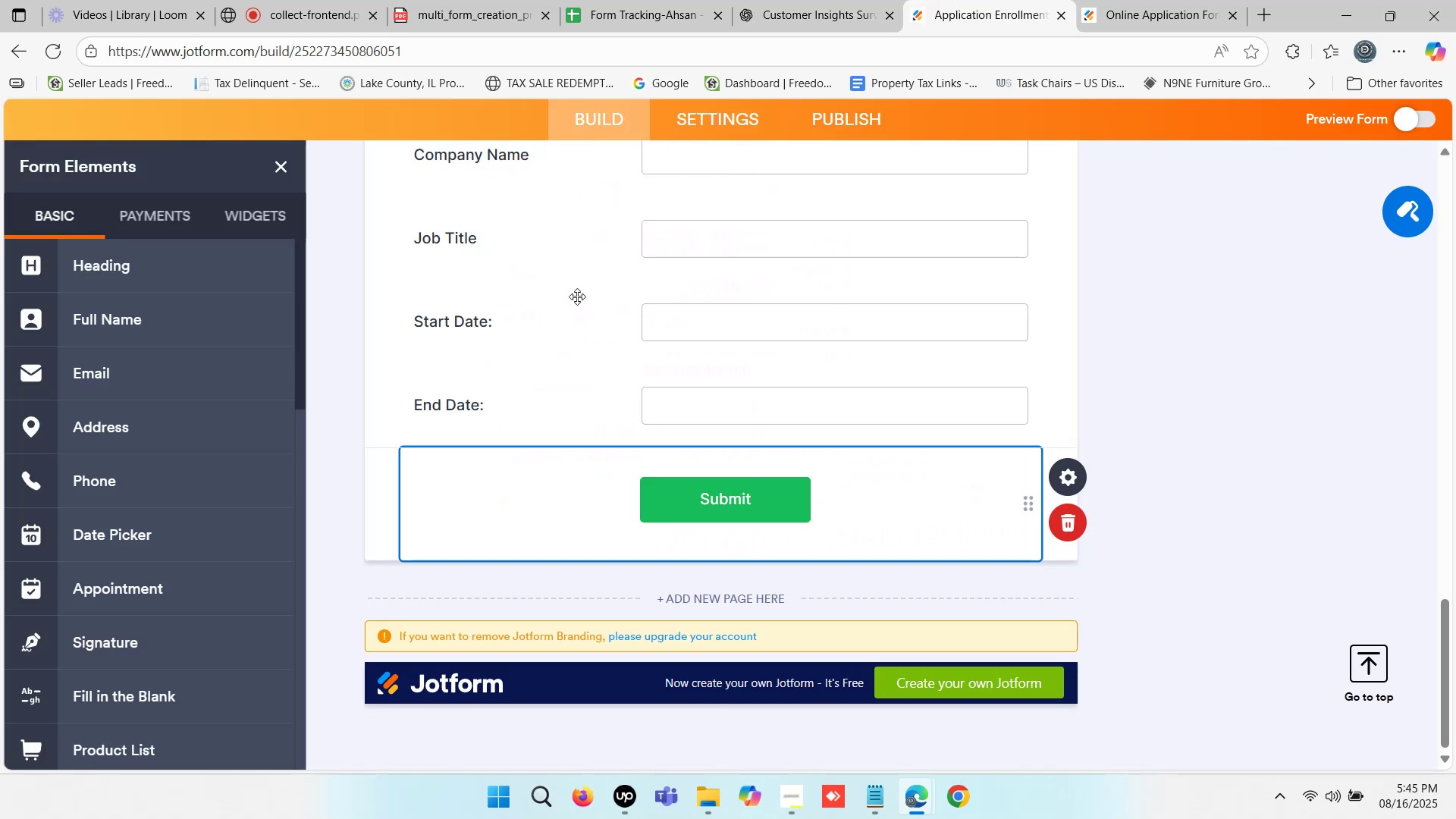 
left_click([832, 0])
 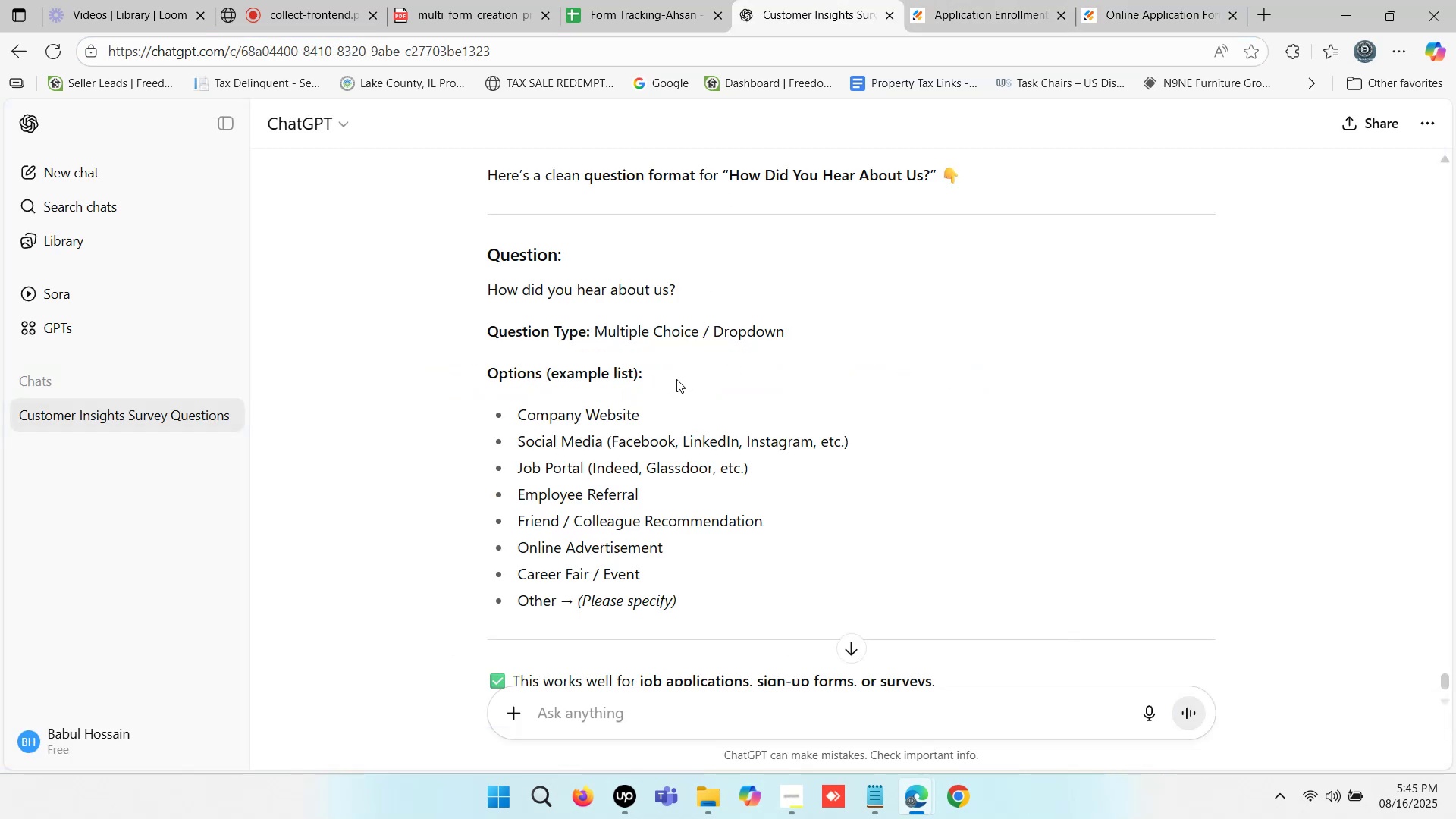 
scroll: coordinate [676, 379], scroll_direction: down, amount: 1.0
 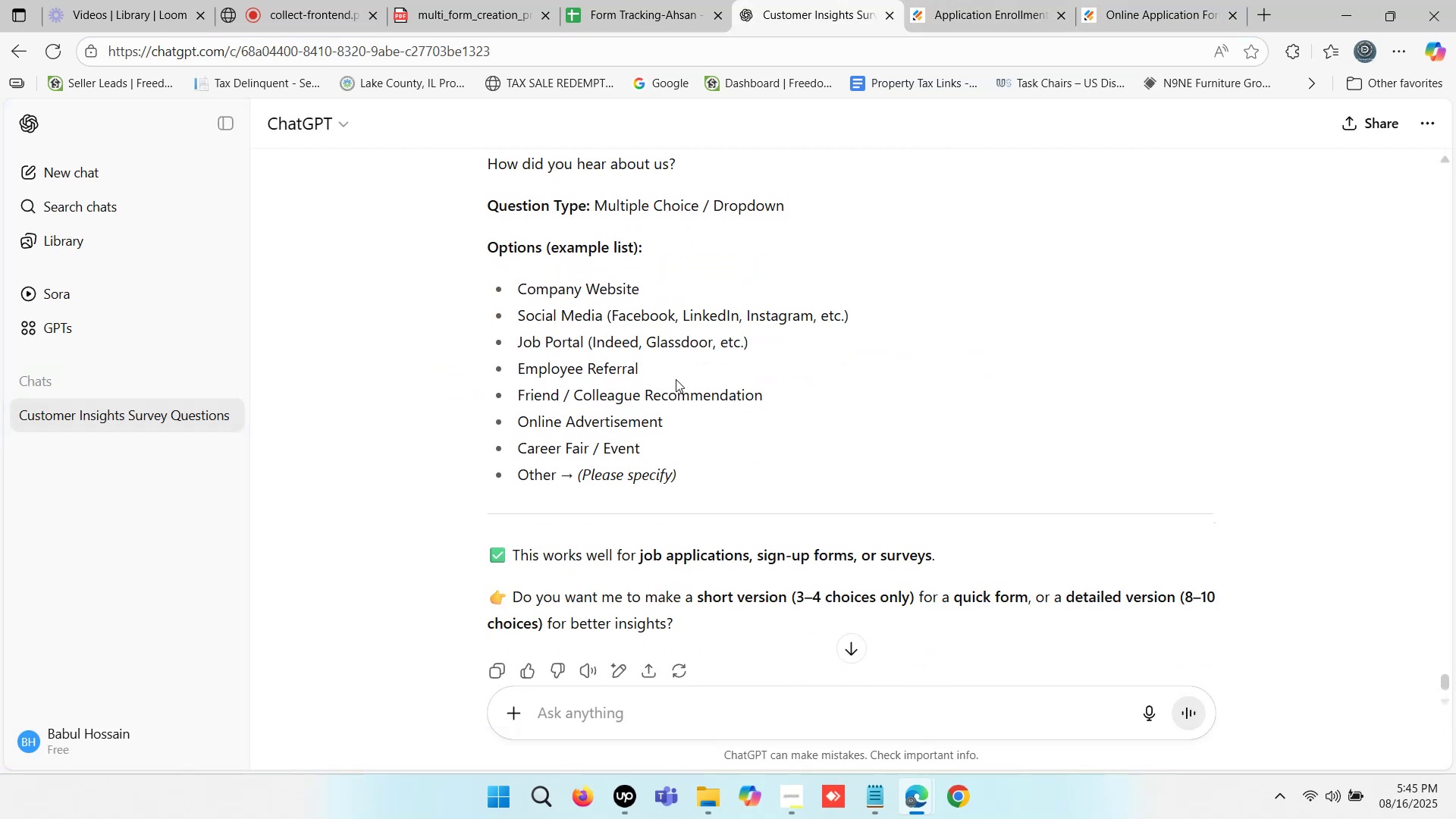 
wait(6.8)
 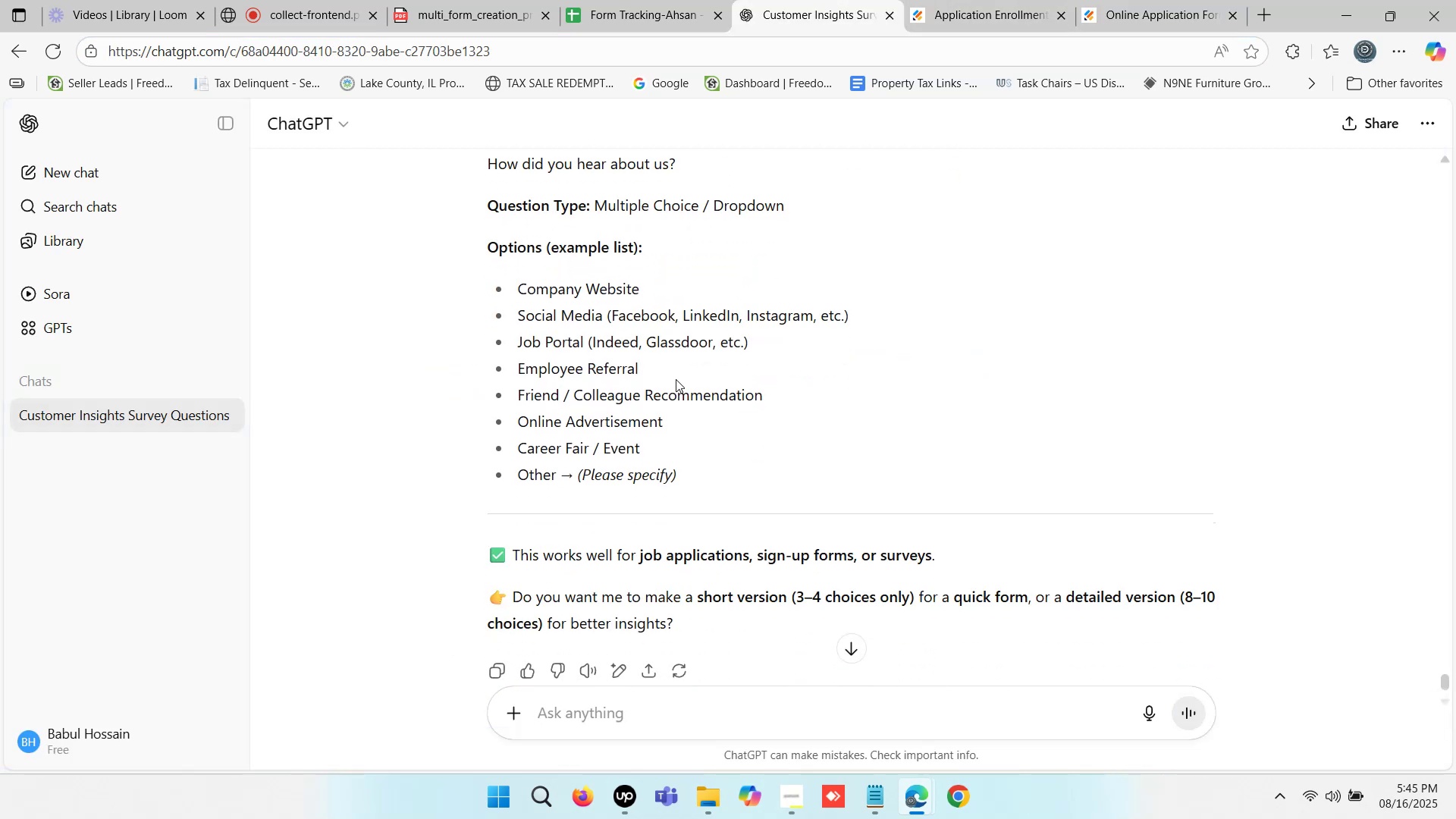 
left_click([973, 17])
 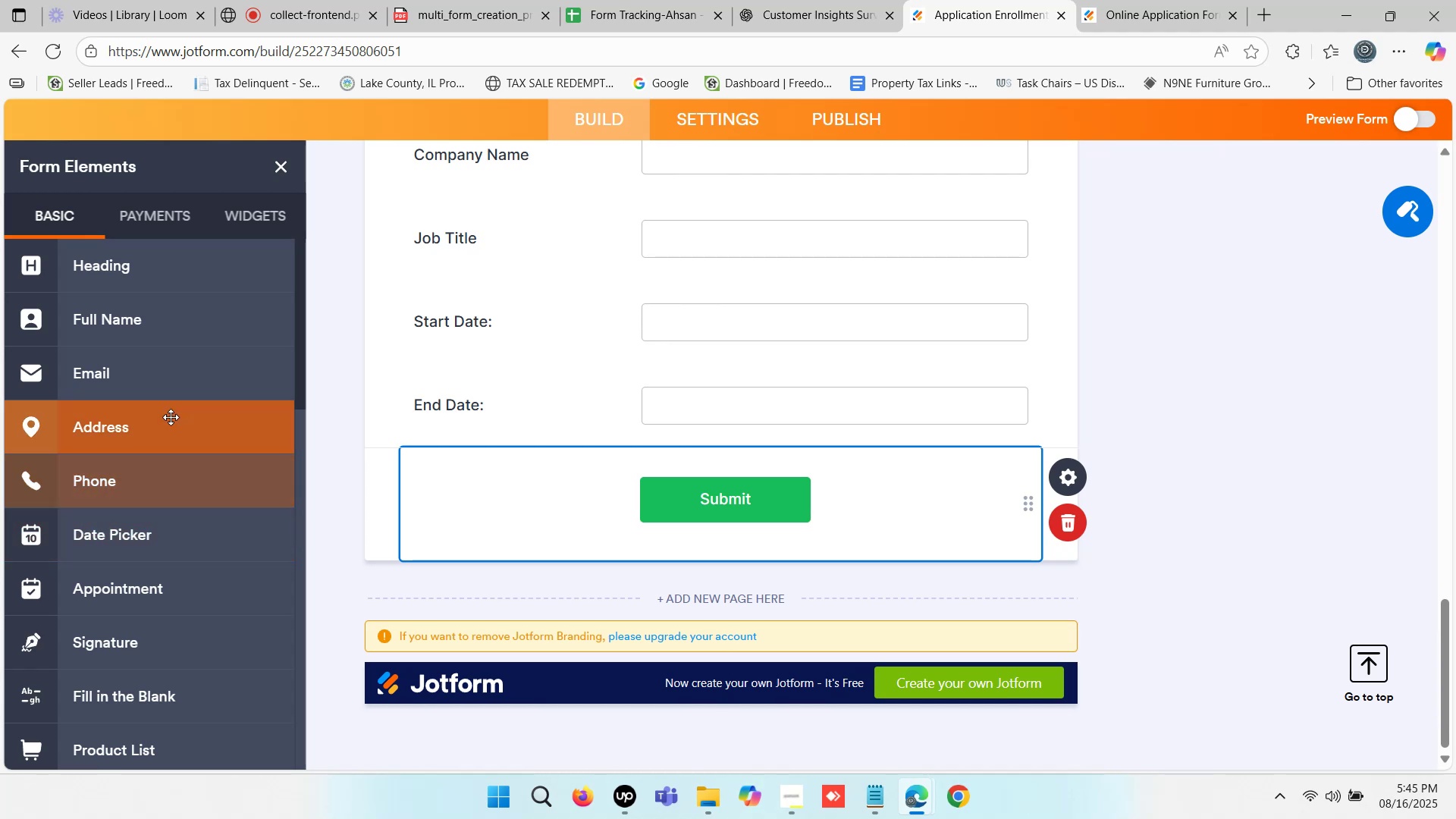 
scroll: coordinate [159, 527], scroll_direction: down, amount: 1.0
 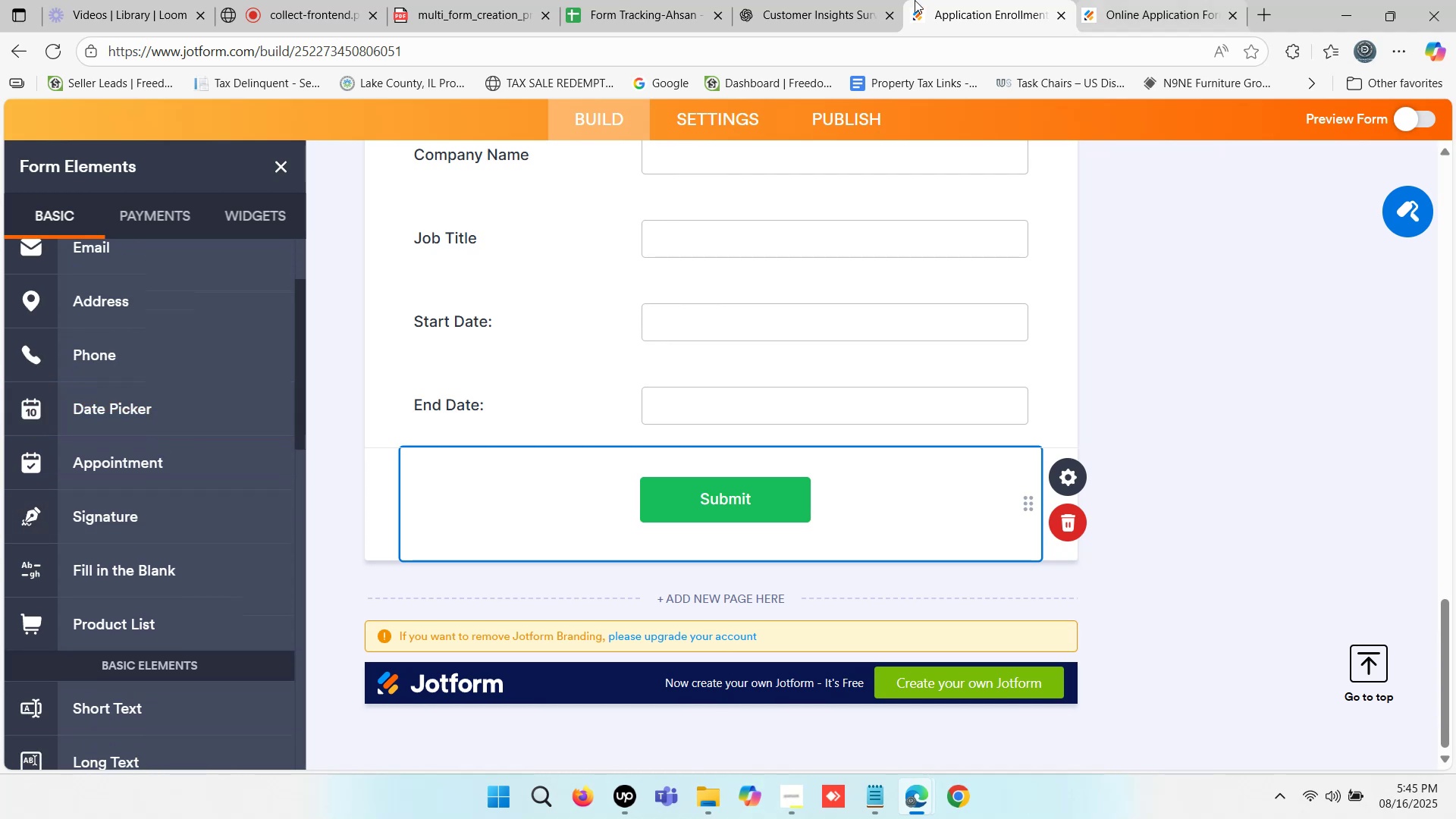 
left_click([848, 0])
 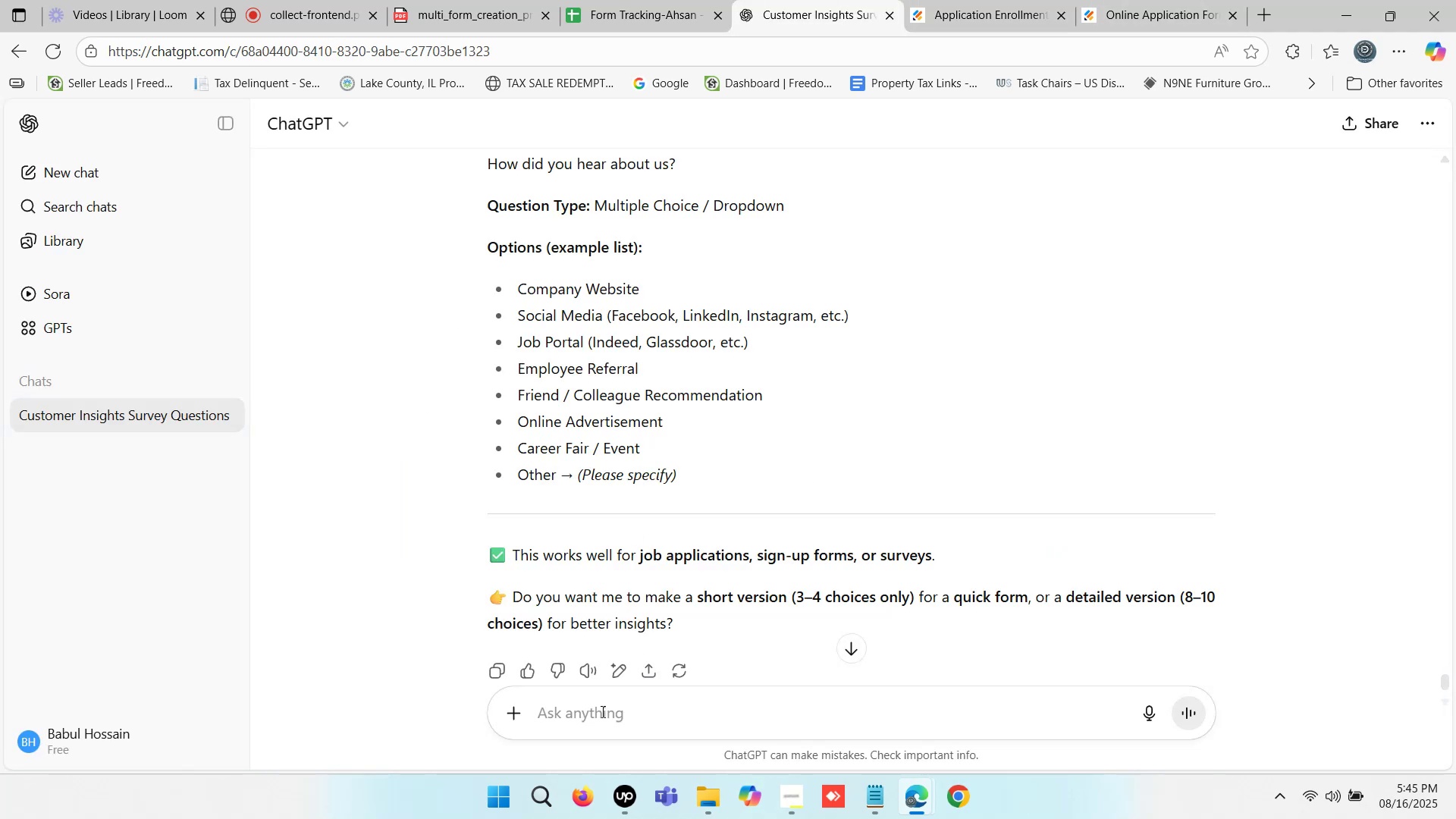 
left_click([599, 712])
 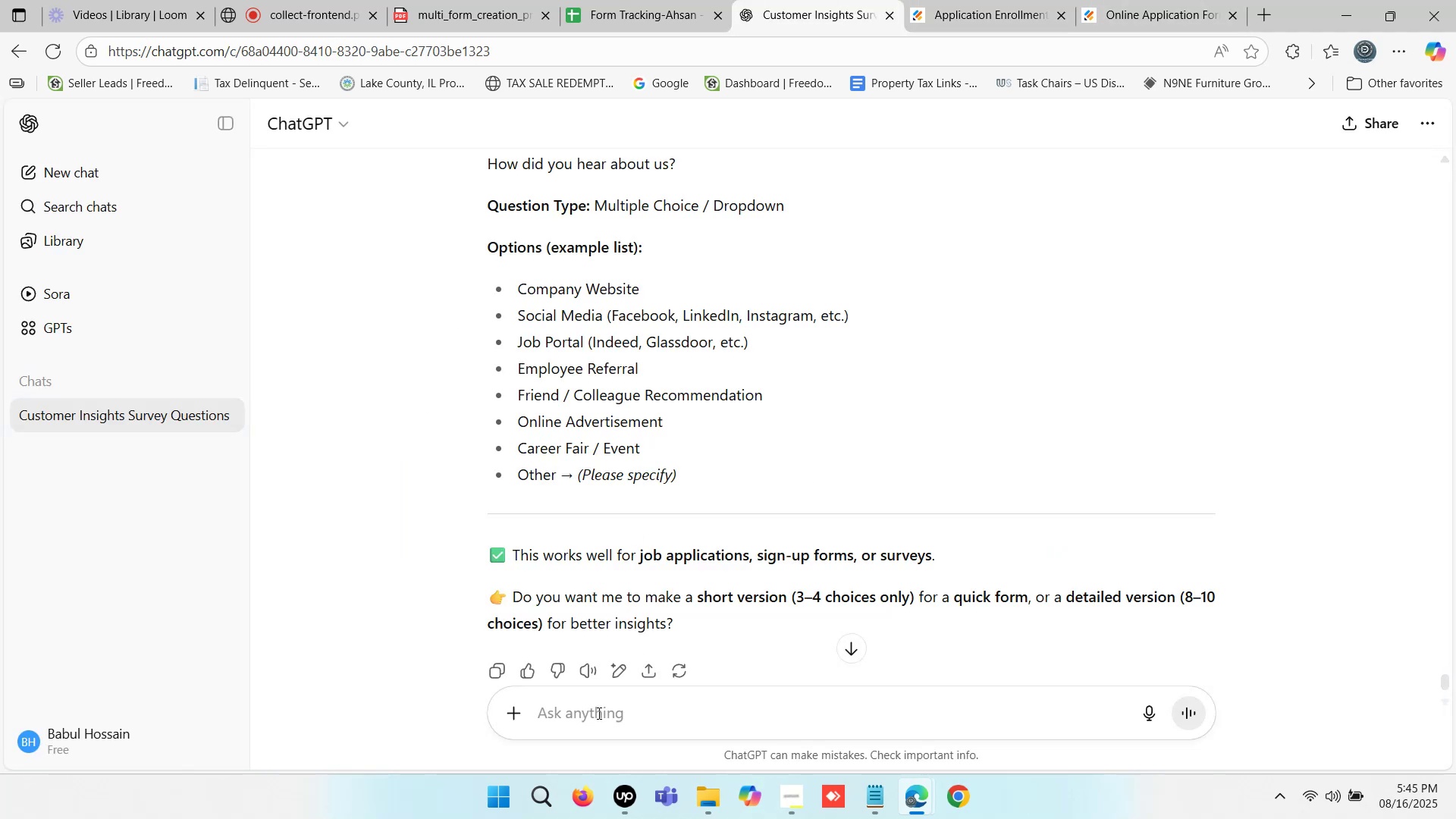 
type(lind)
key(Backspace)
type(kedin)
 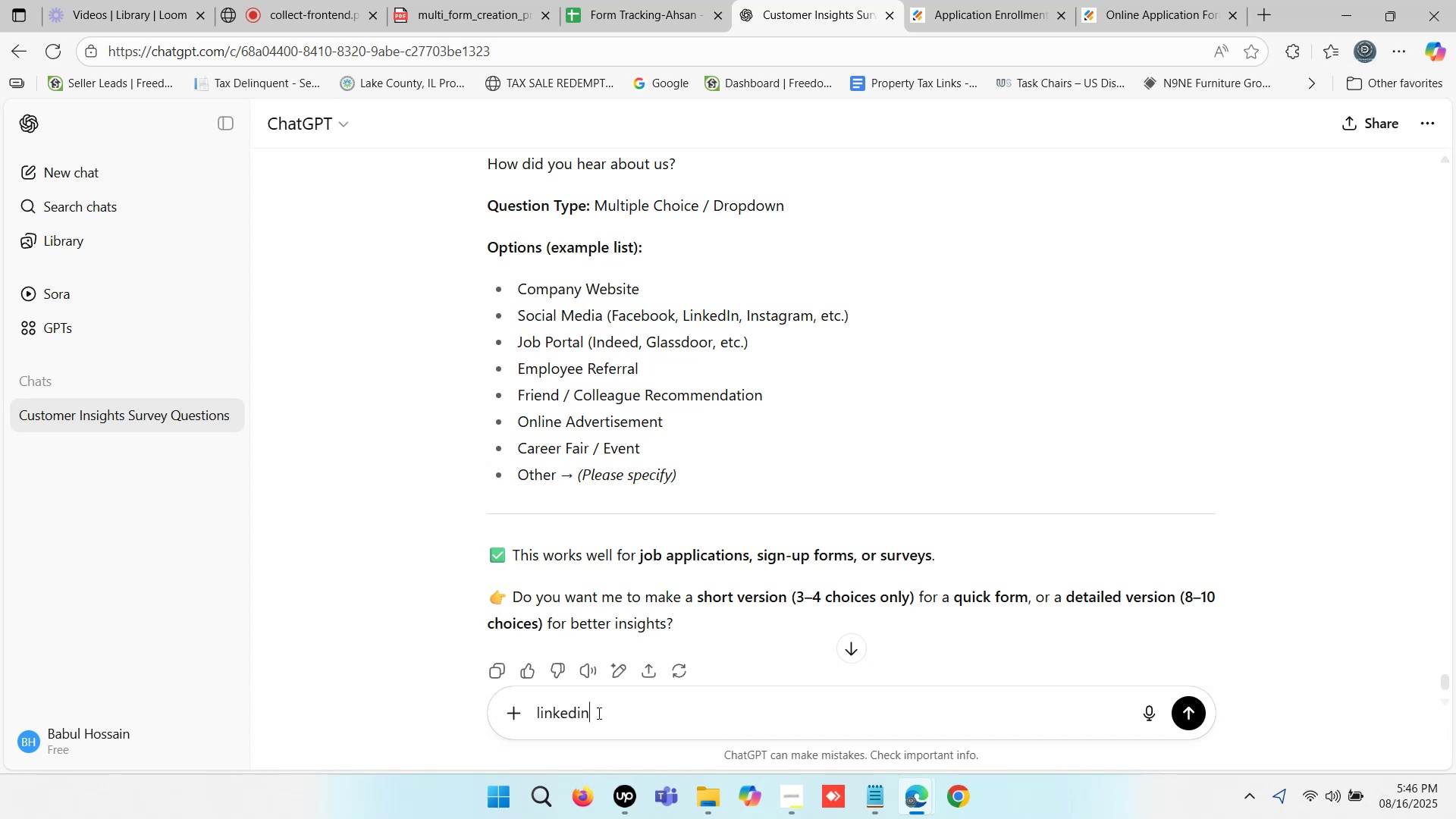 
key(Enter)
 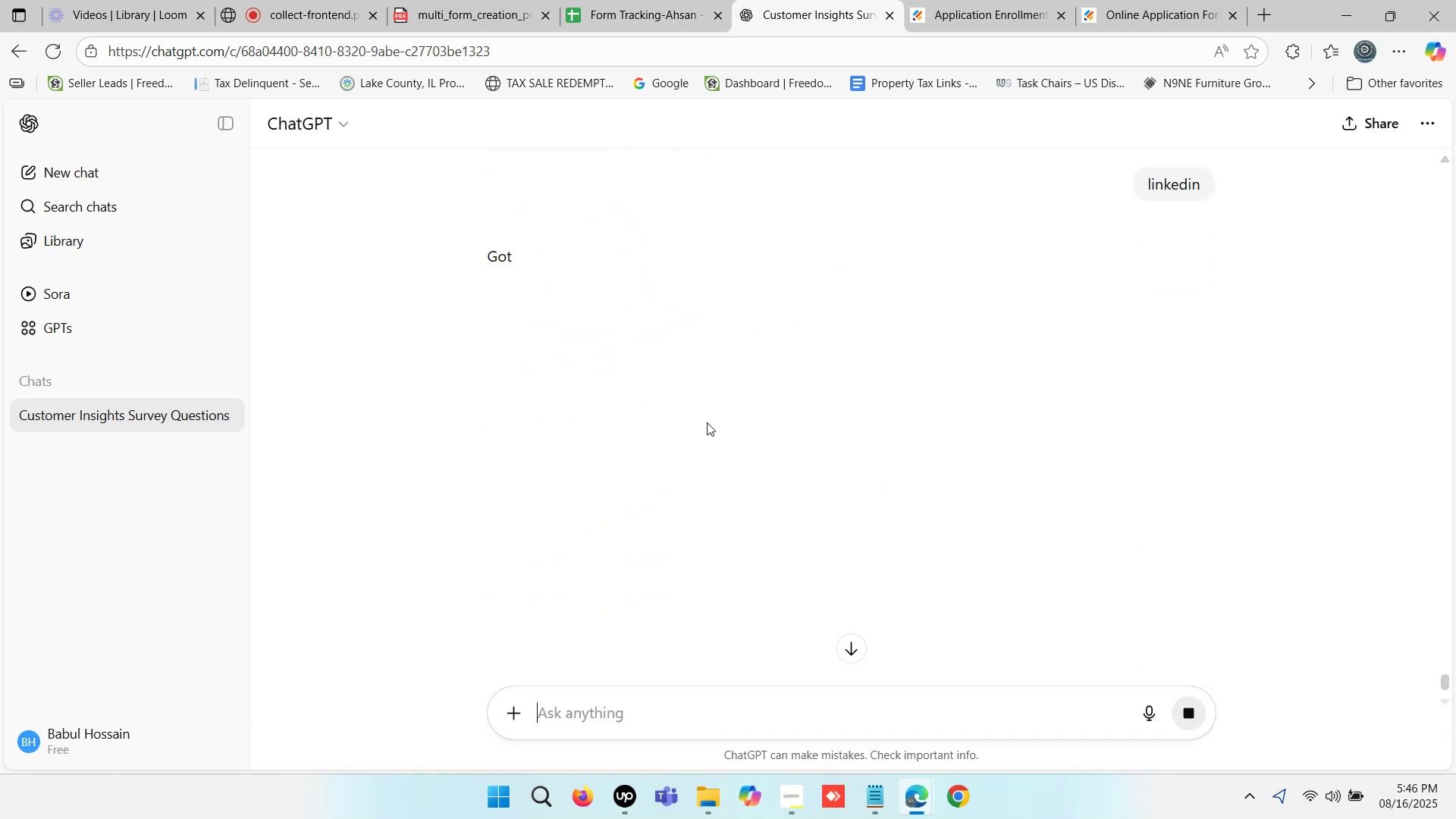 
wait(7.37)
 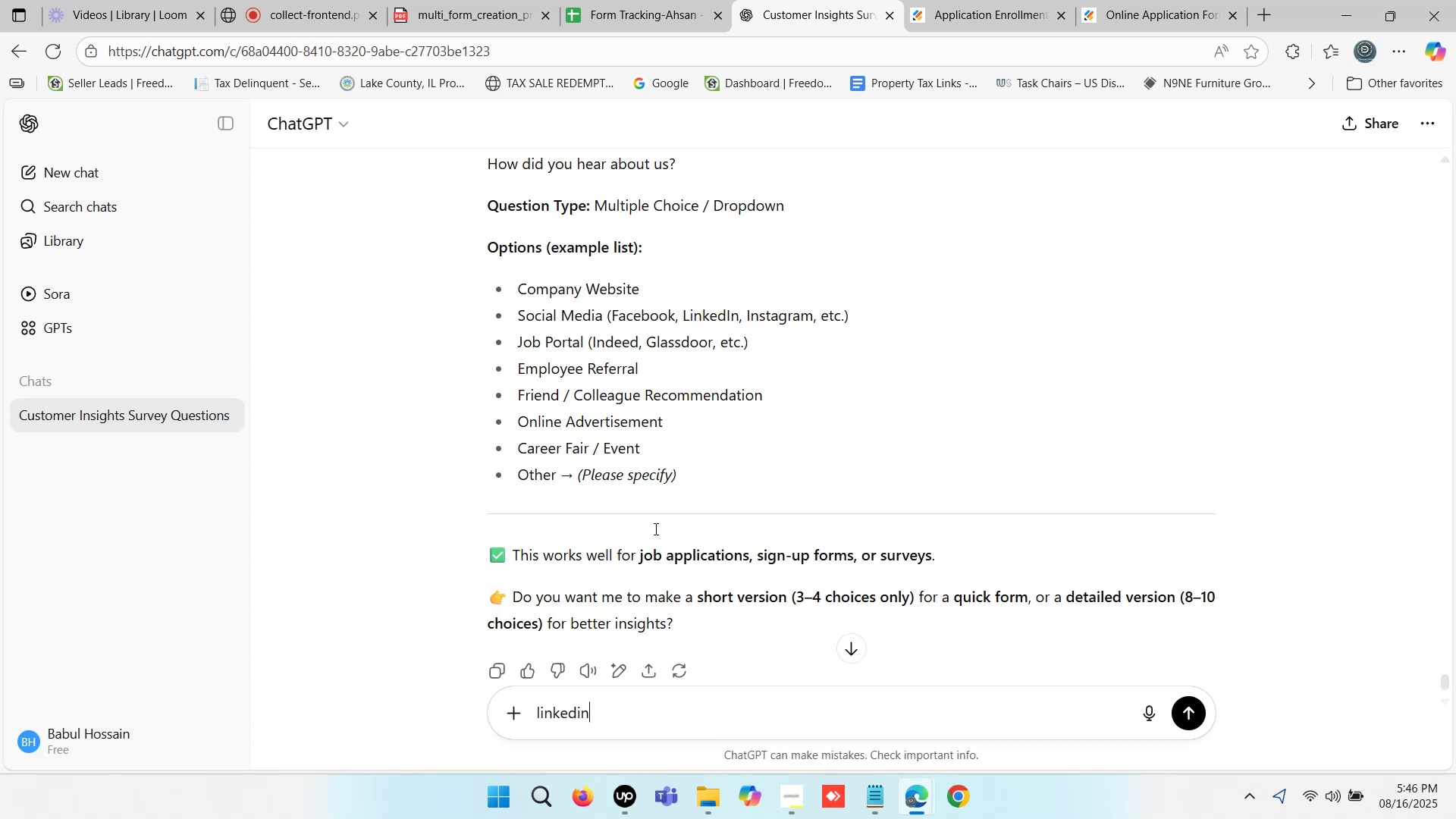 
scroll: coordinate [707, 422], scroll_direction: down, amount: 1.0
 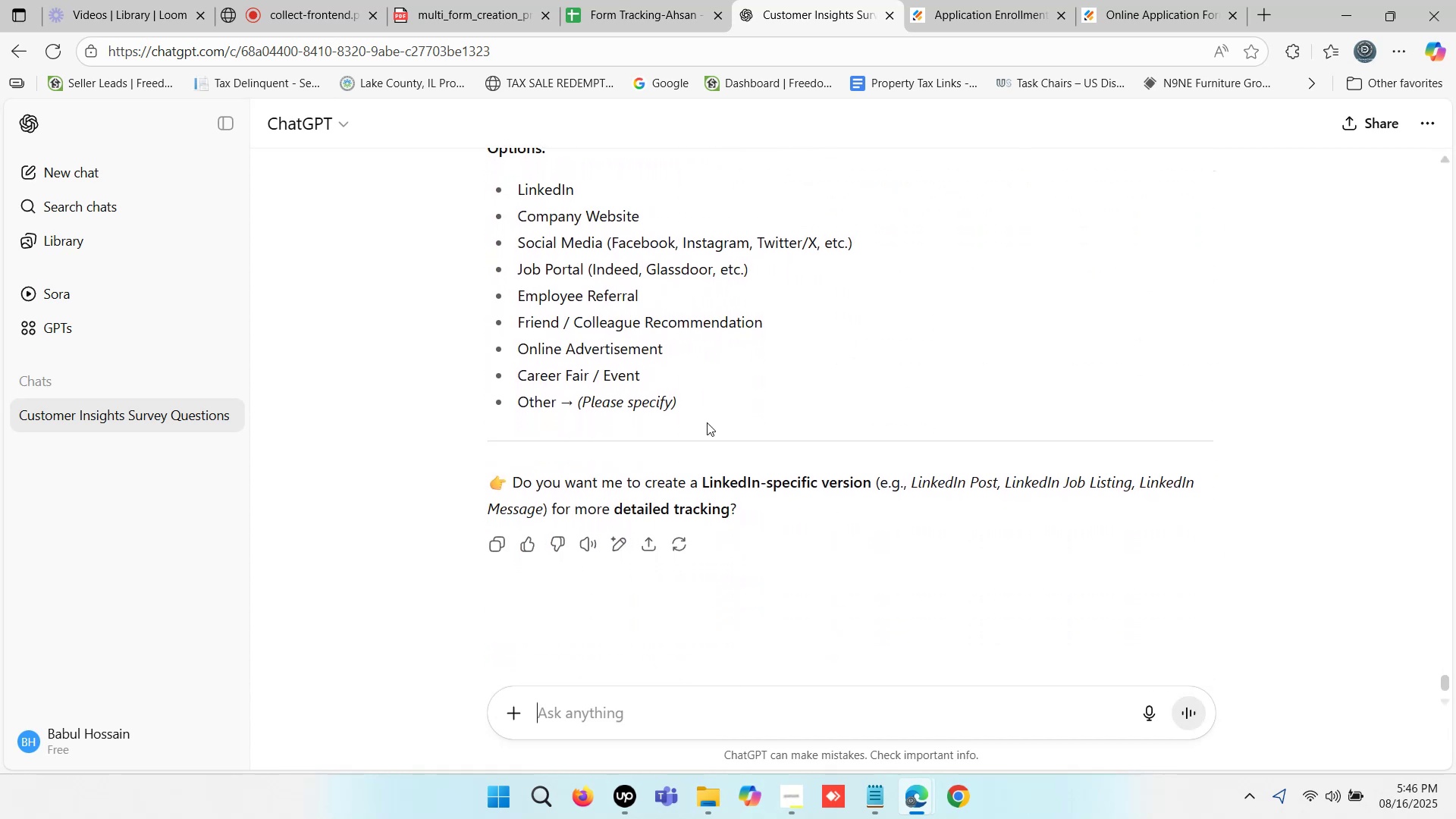 
scroll: coordinate [707, 422], scroll_direction: up, amount: 2.0
 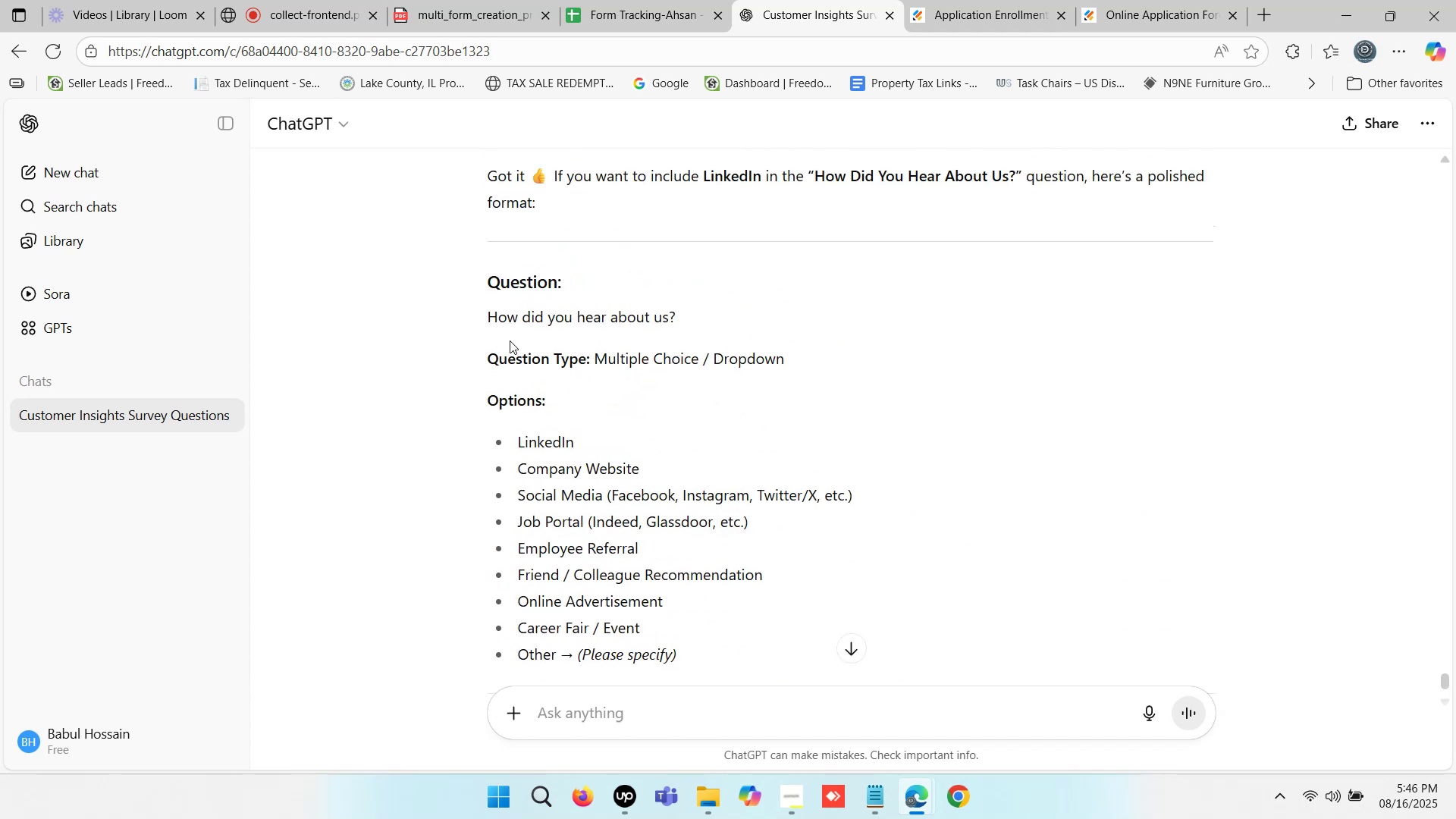 
left_click_drag(start_coordinate=[476, 318], to_coordinate=[691, 318])
 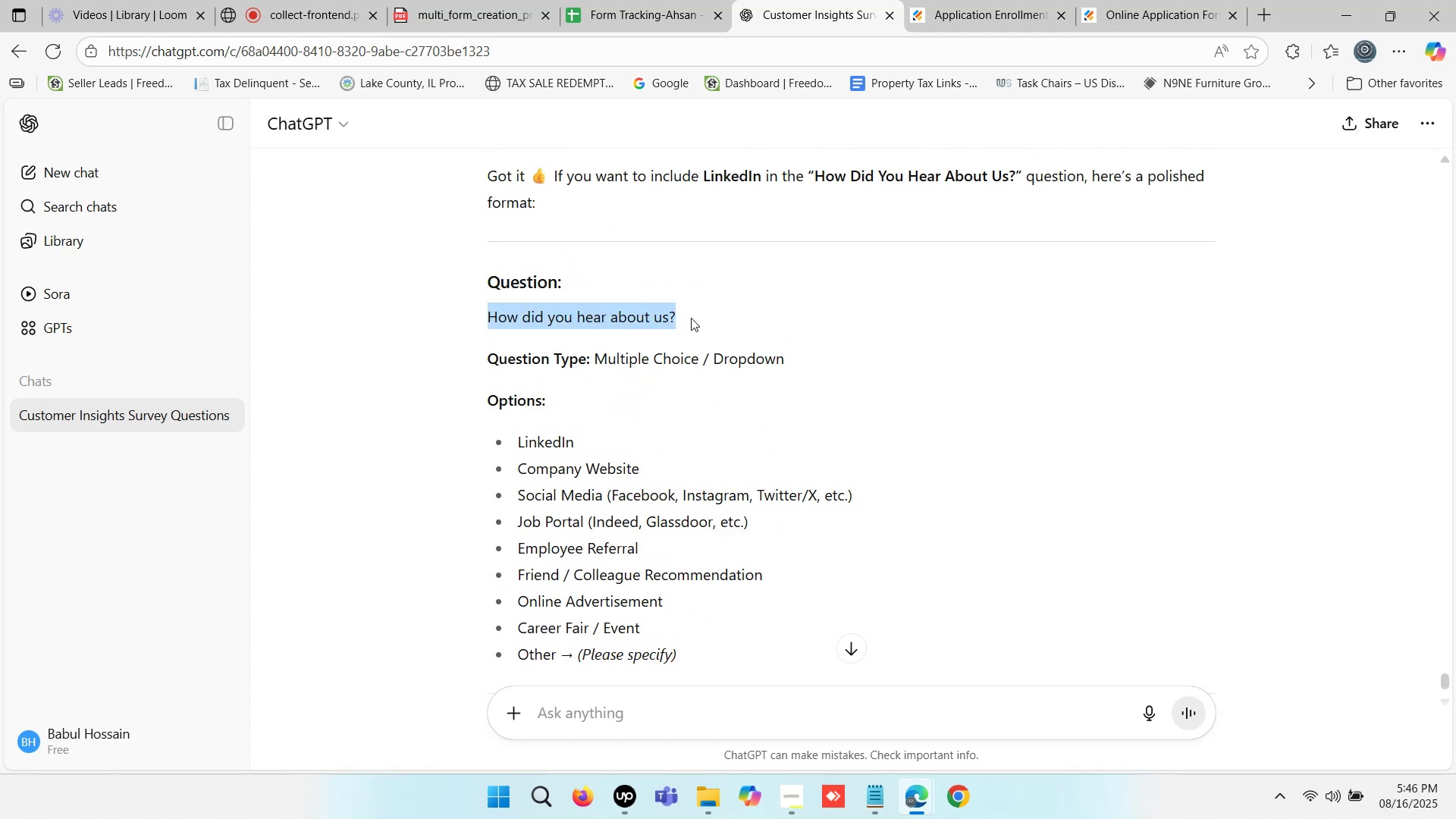 
key(Control+ControlLeft)
 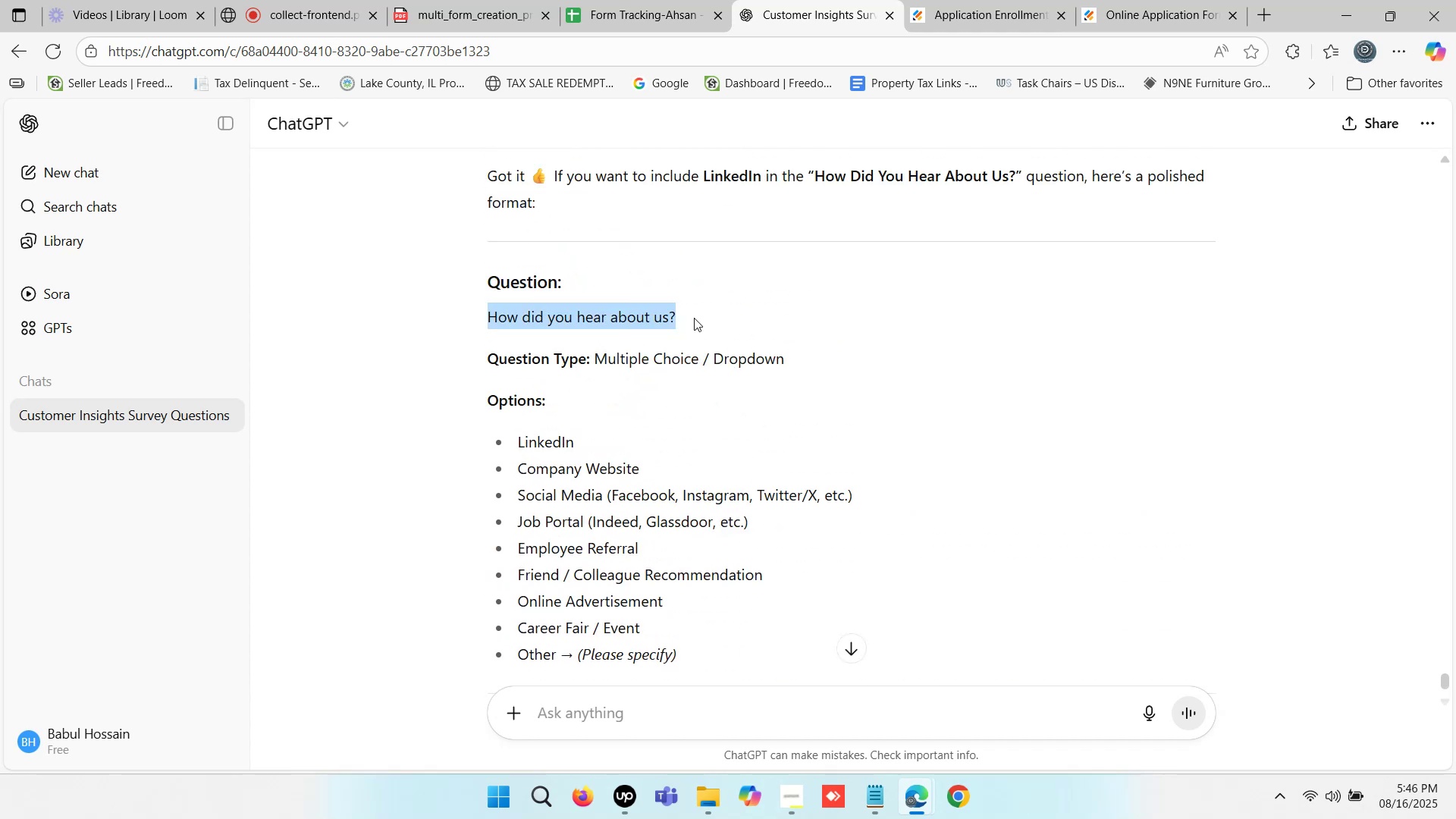 
key(Control+C)
 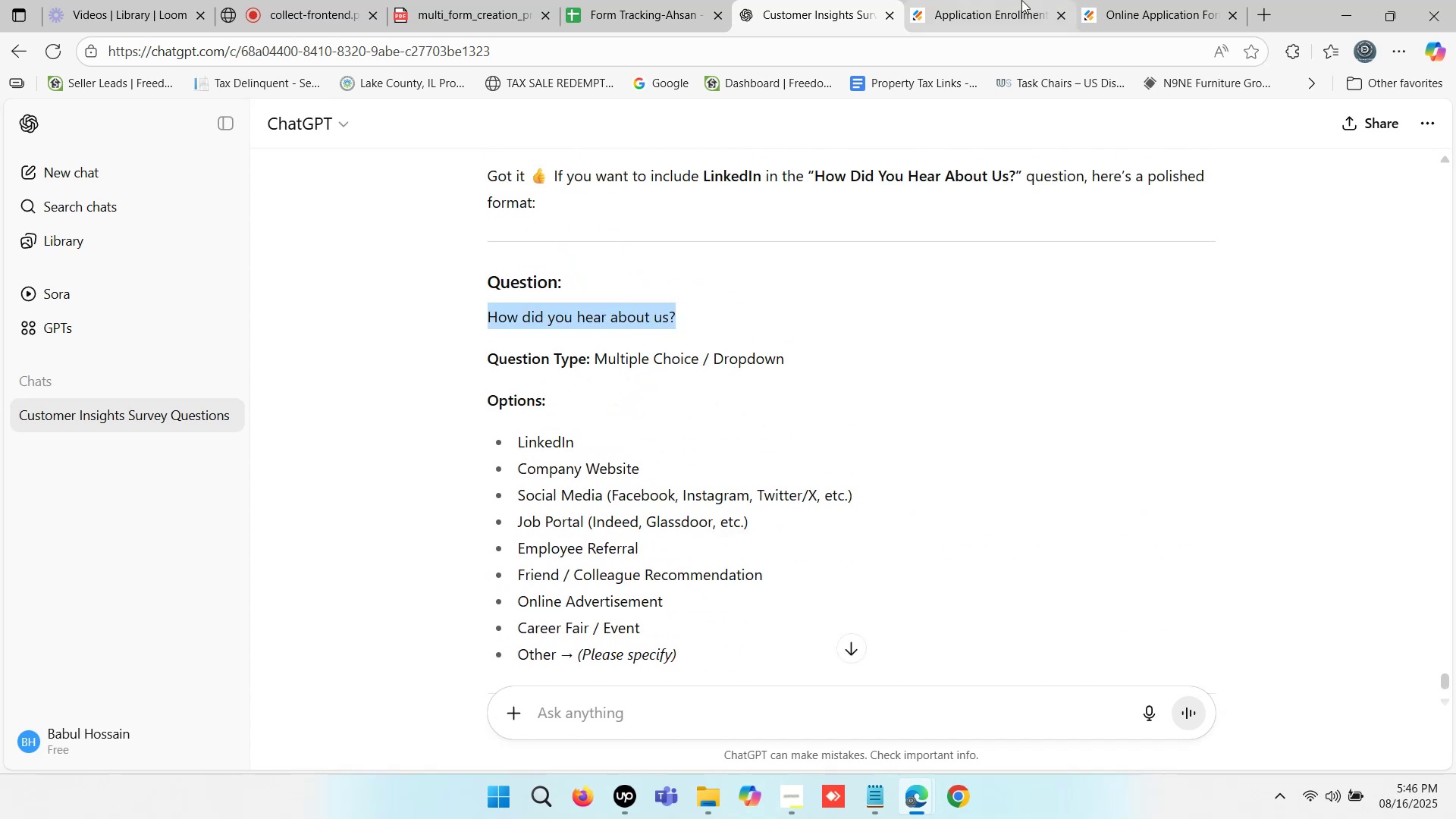 
left_click([1021, 0])
 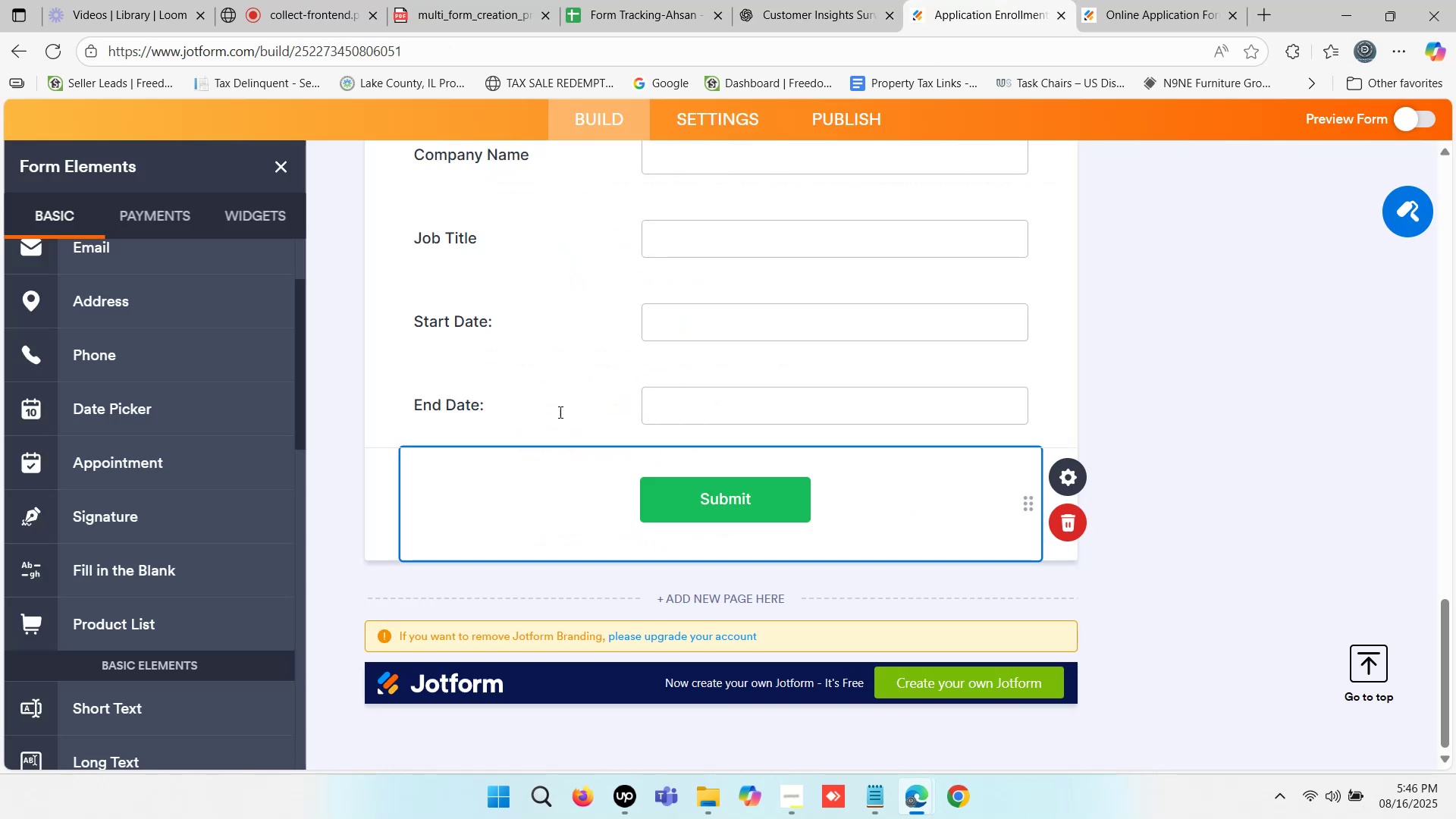 
scroll: coordinate [139, 523], scroll_direction: down, amount: 4.0
 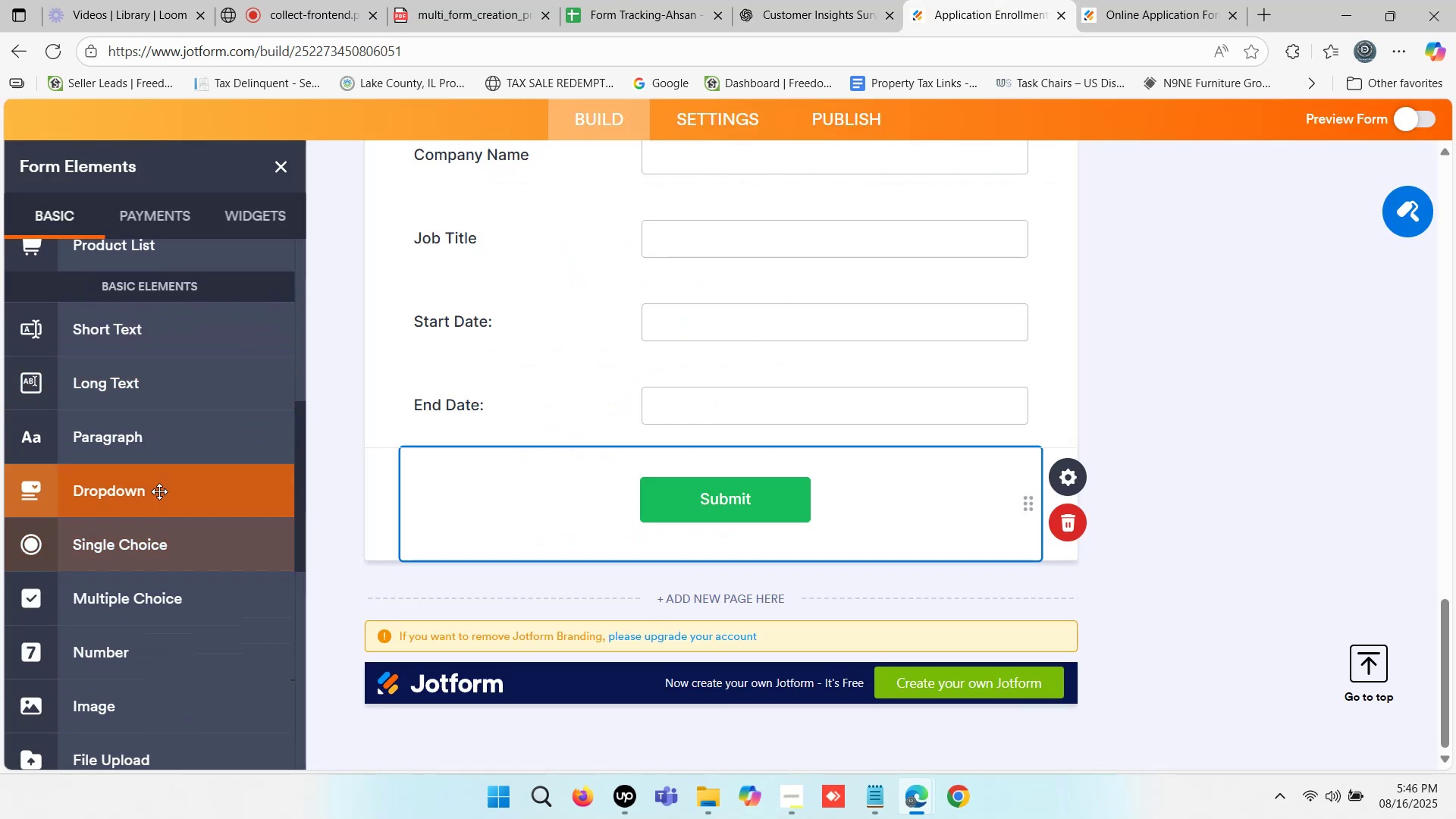 
left_click([159, 491])
 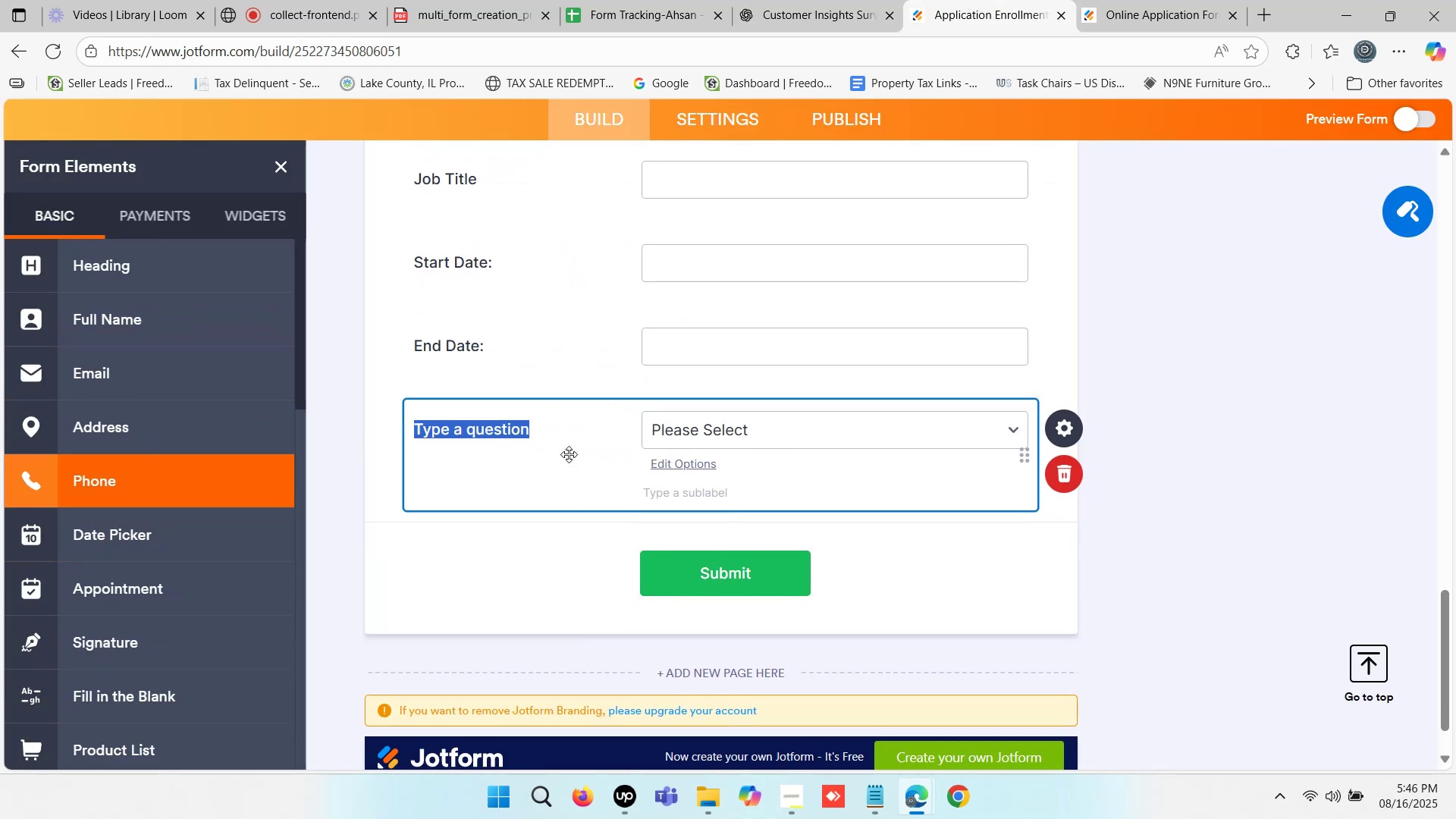 
key(Control+V)
 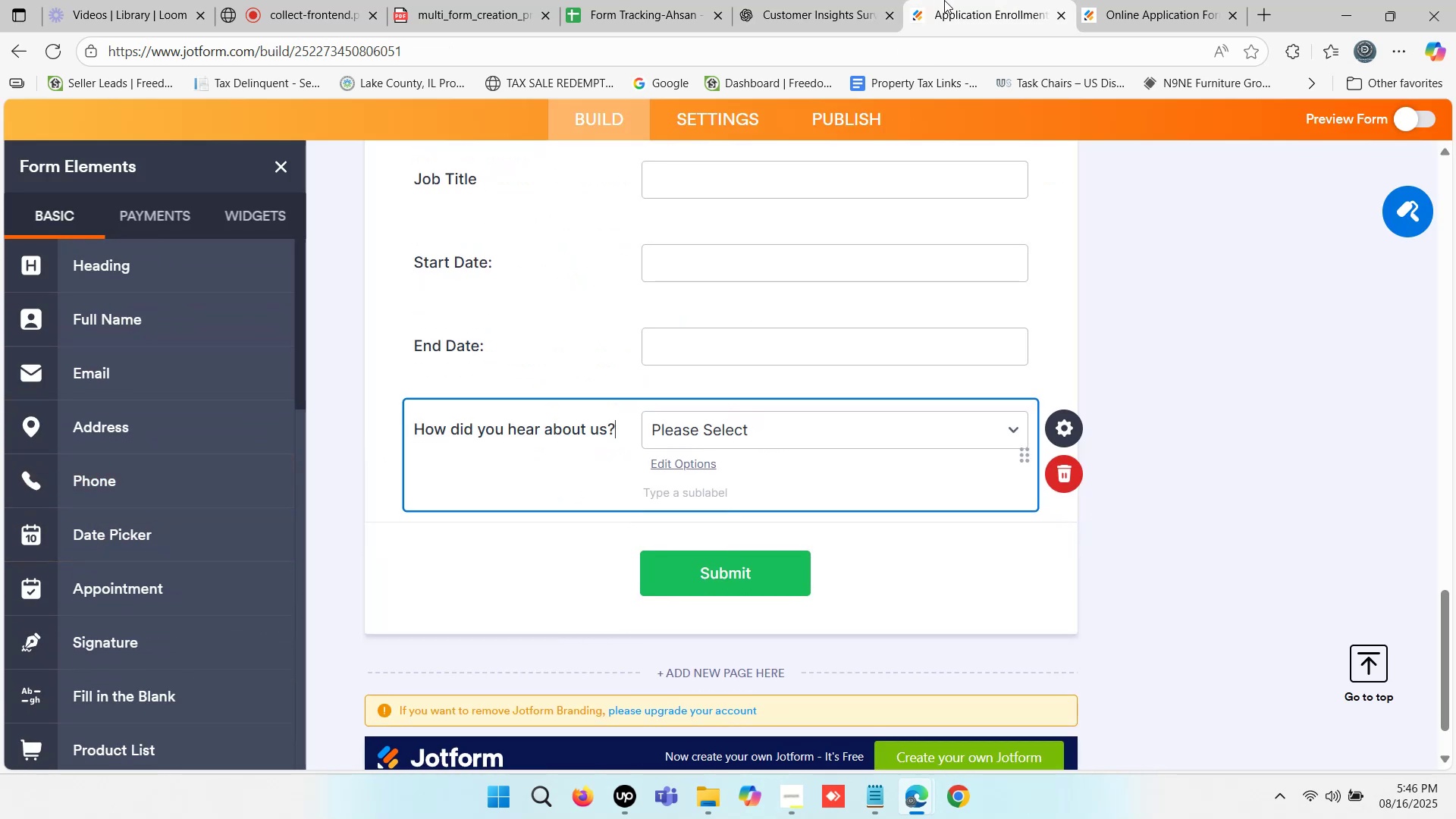 
left_click([812, 0])
 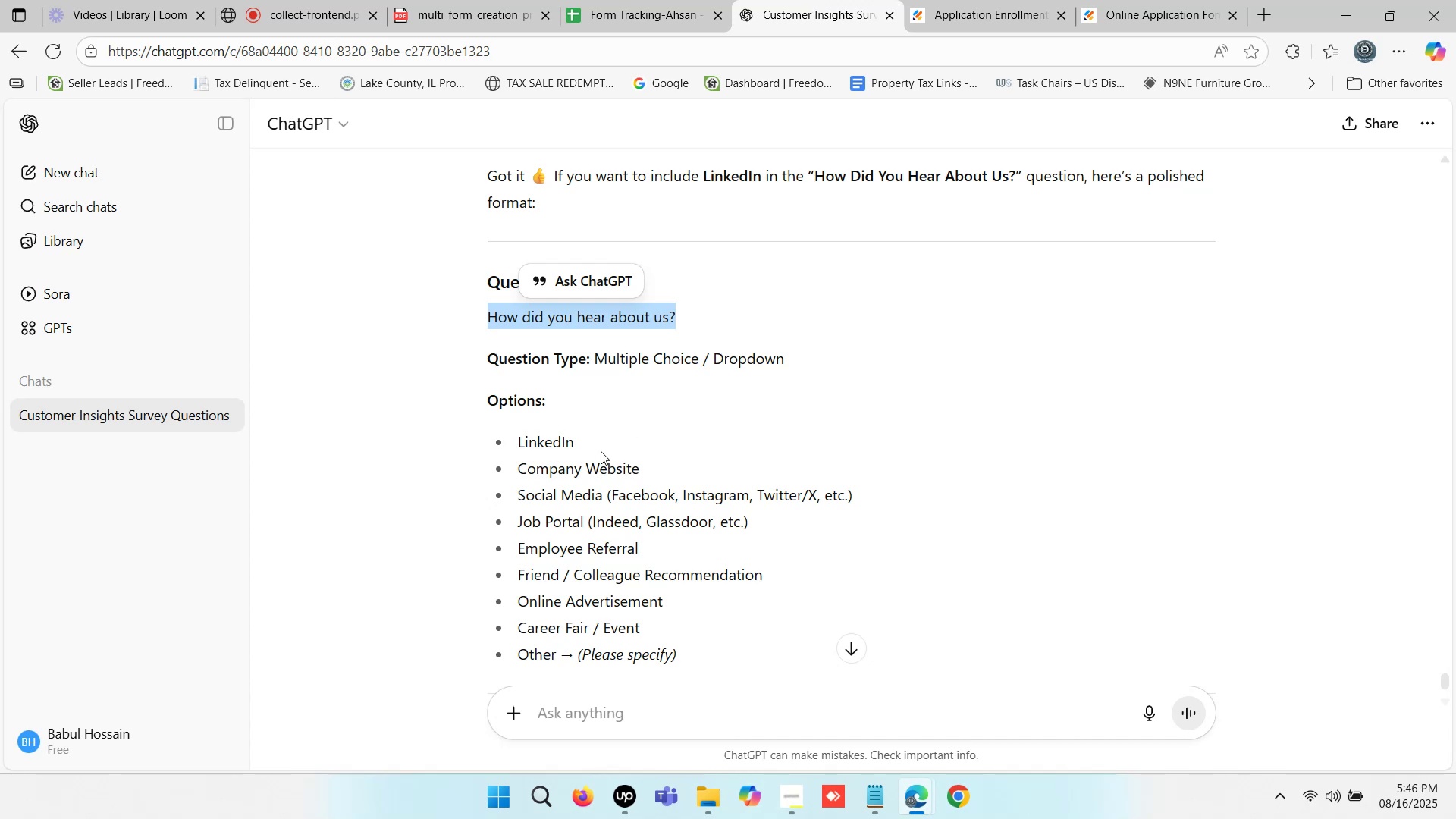 
left_click_drag(start_coordinate=[582, 450], to_coordinate=[516, 448])
 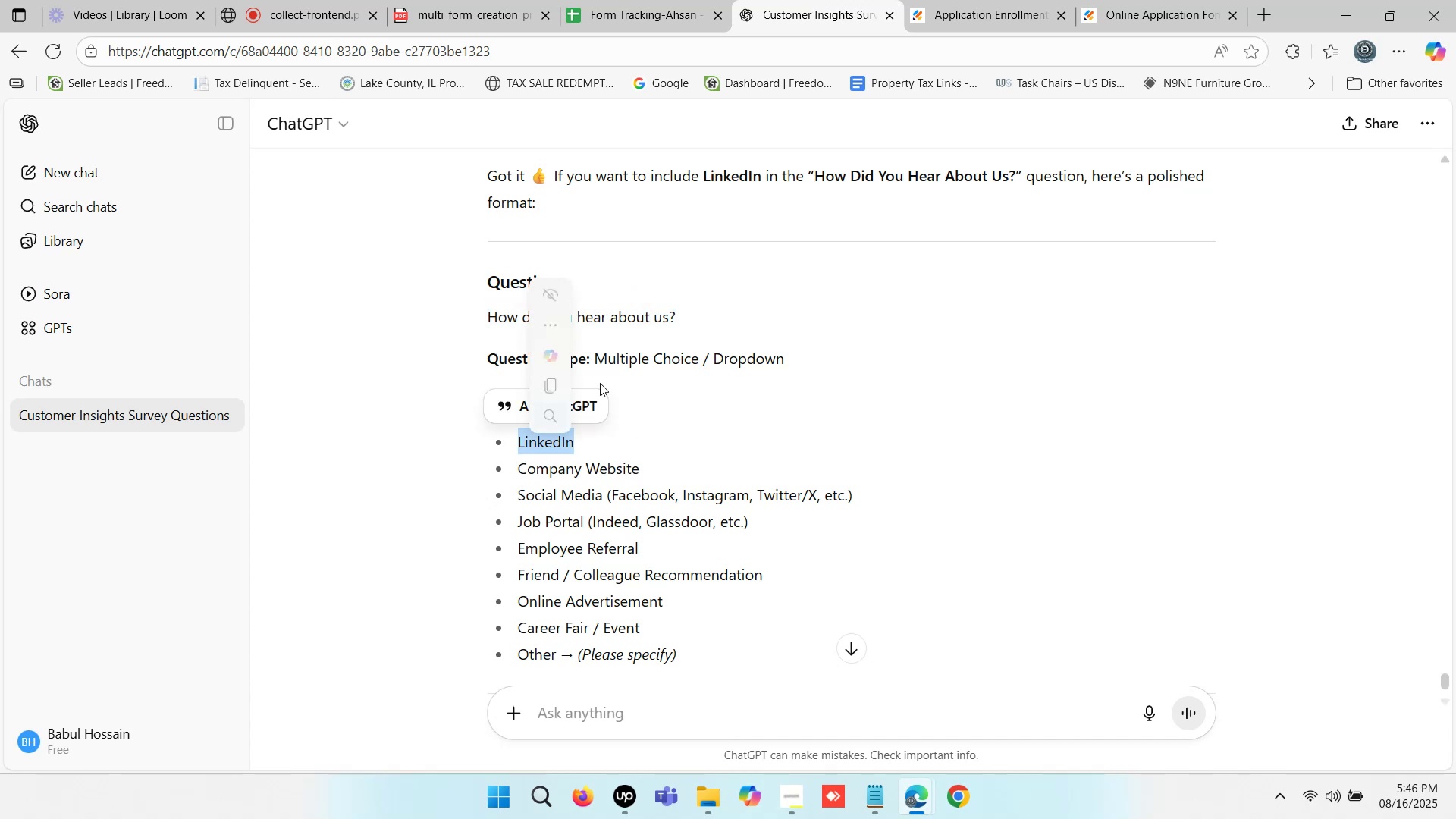 
key(Control+C)
 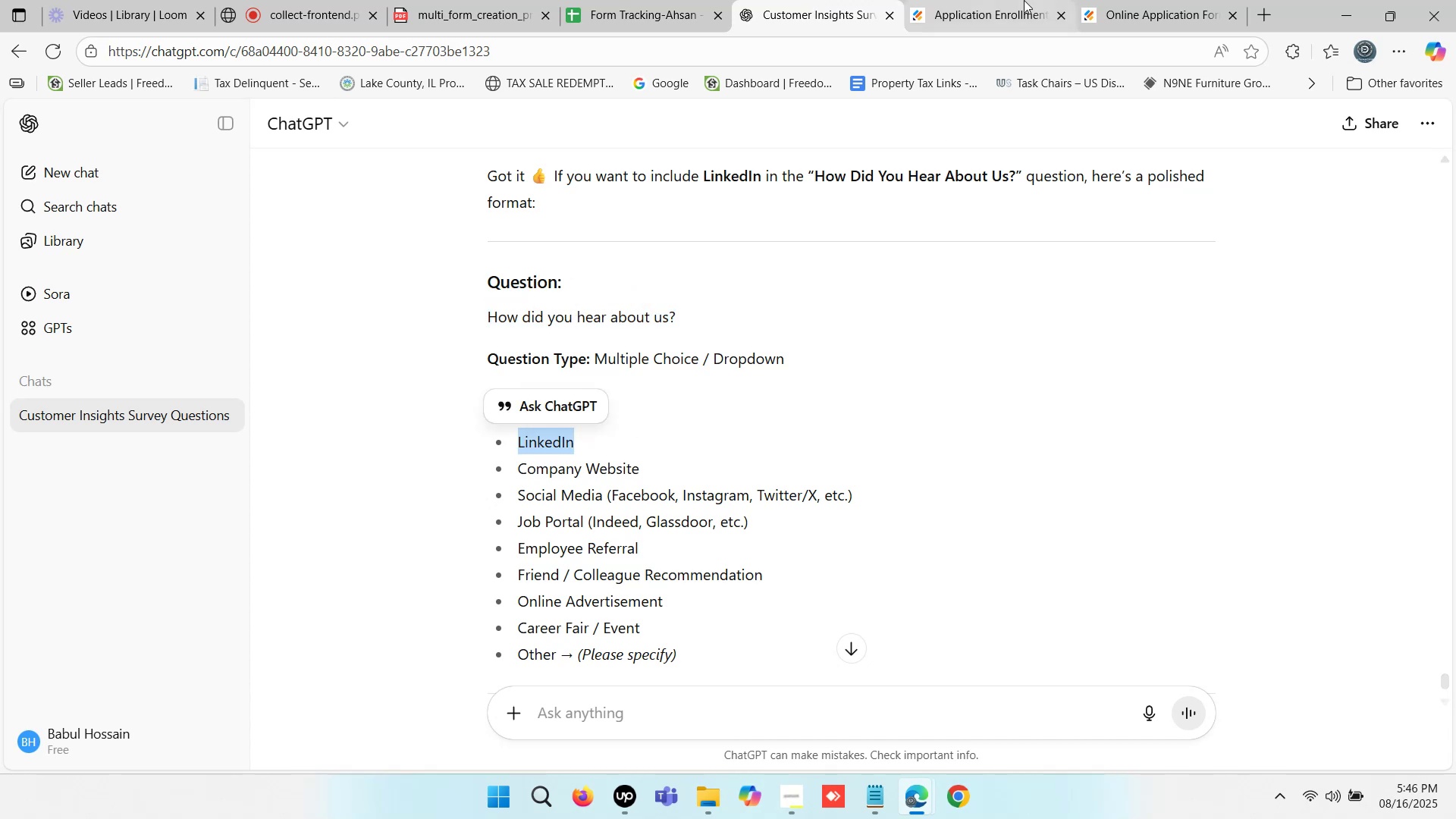 
left_click([1024, 0])
 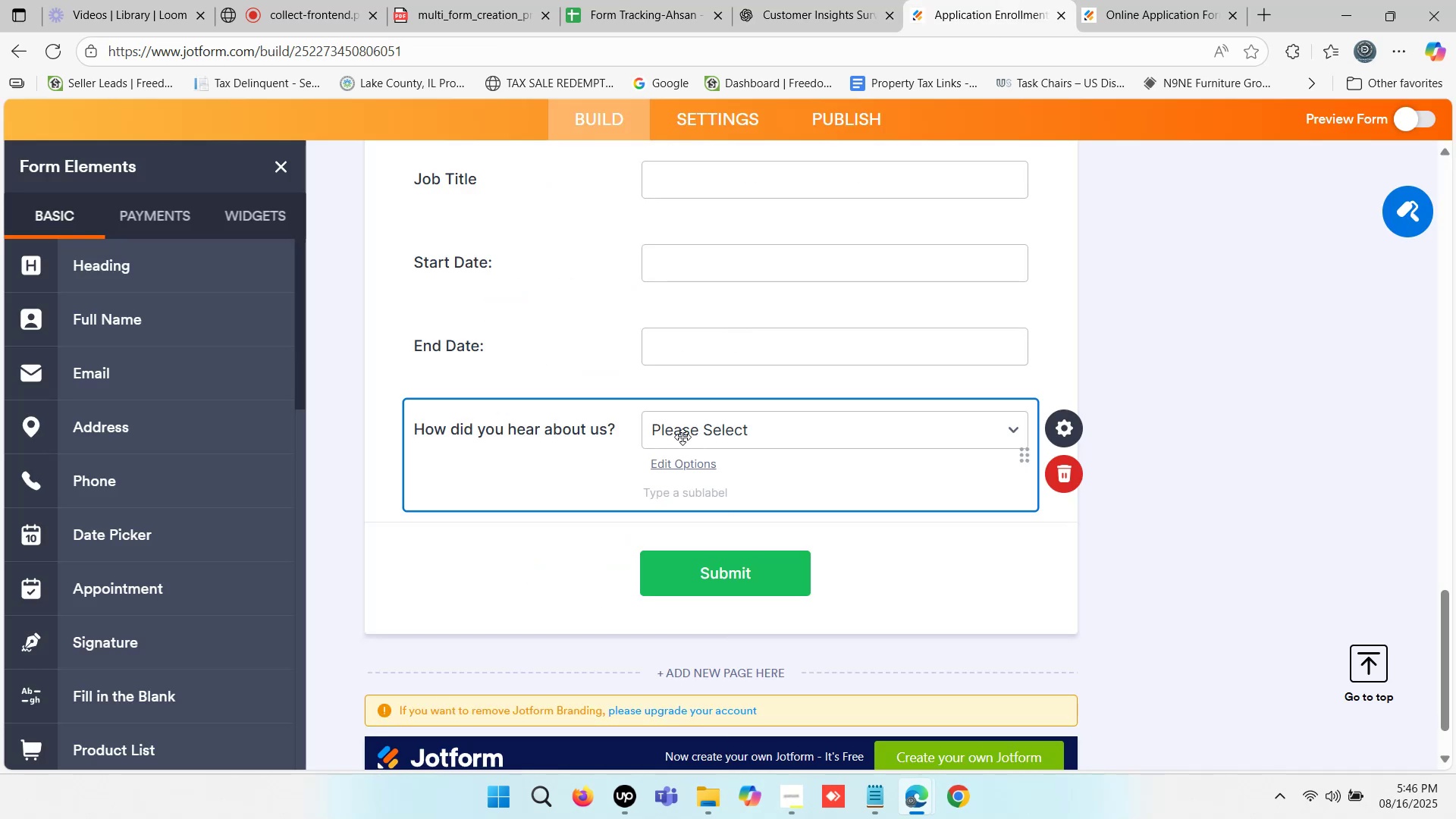 
left_click([703, 438])
 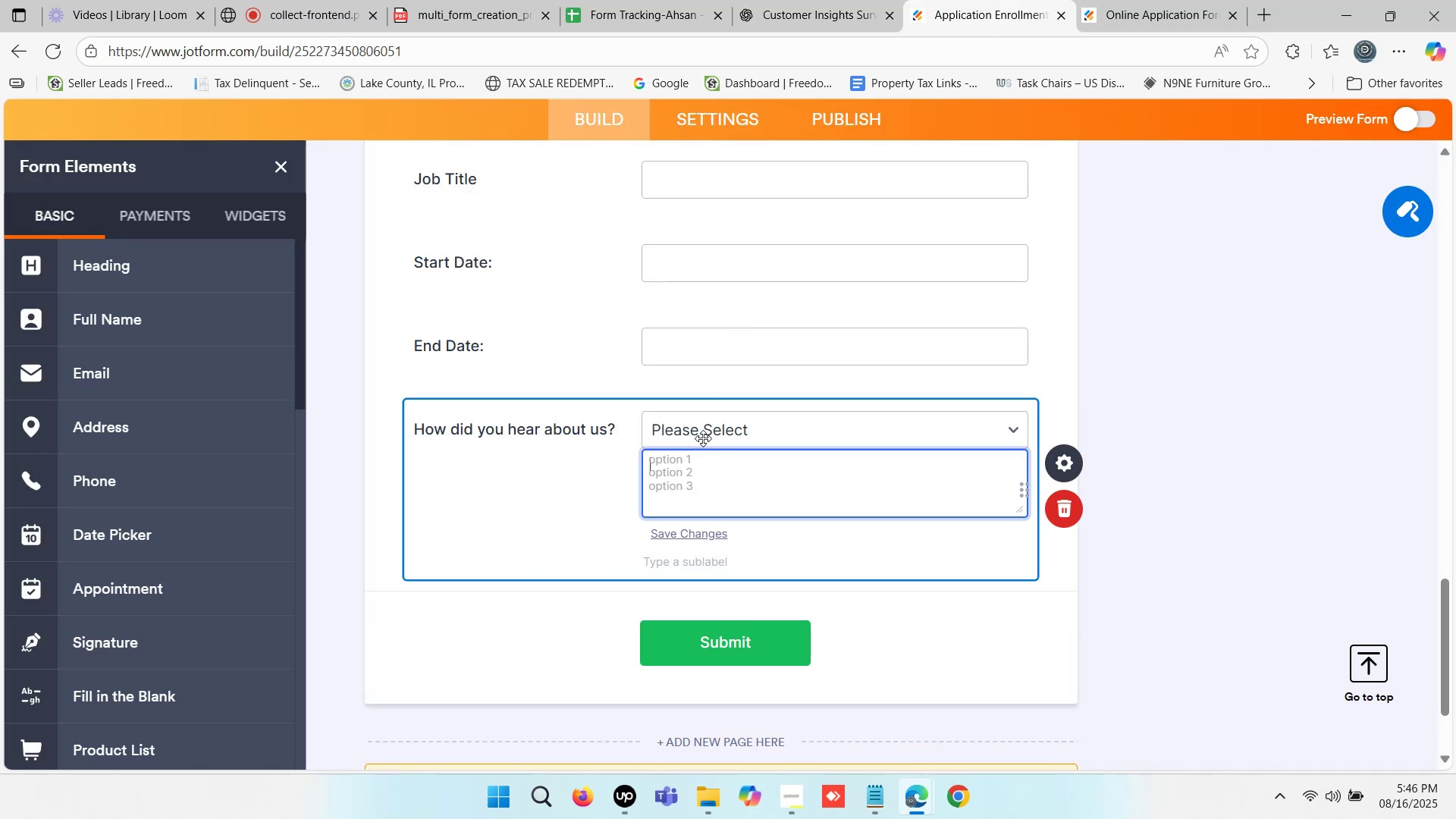 
key(Control+ControlLeft)
 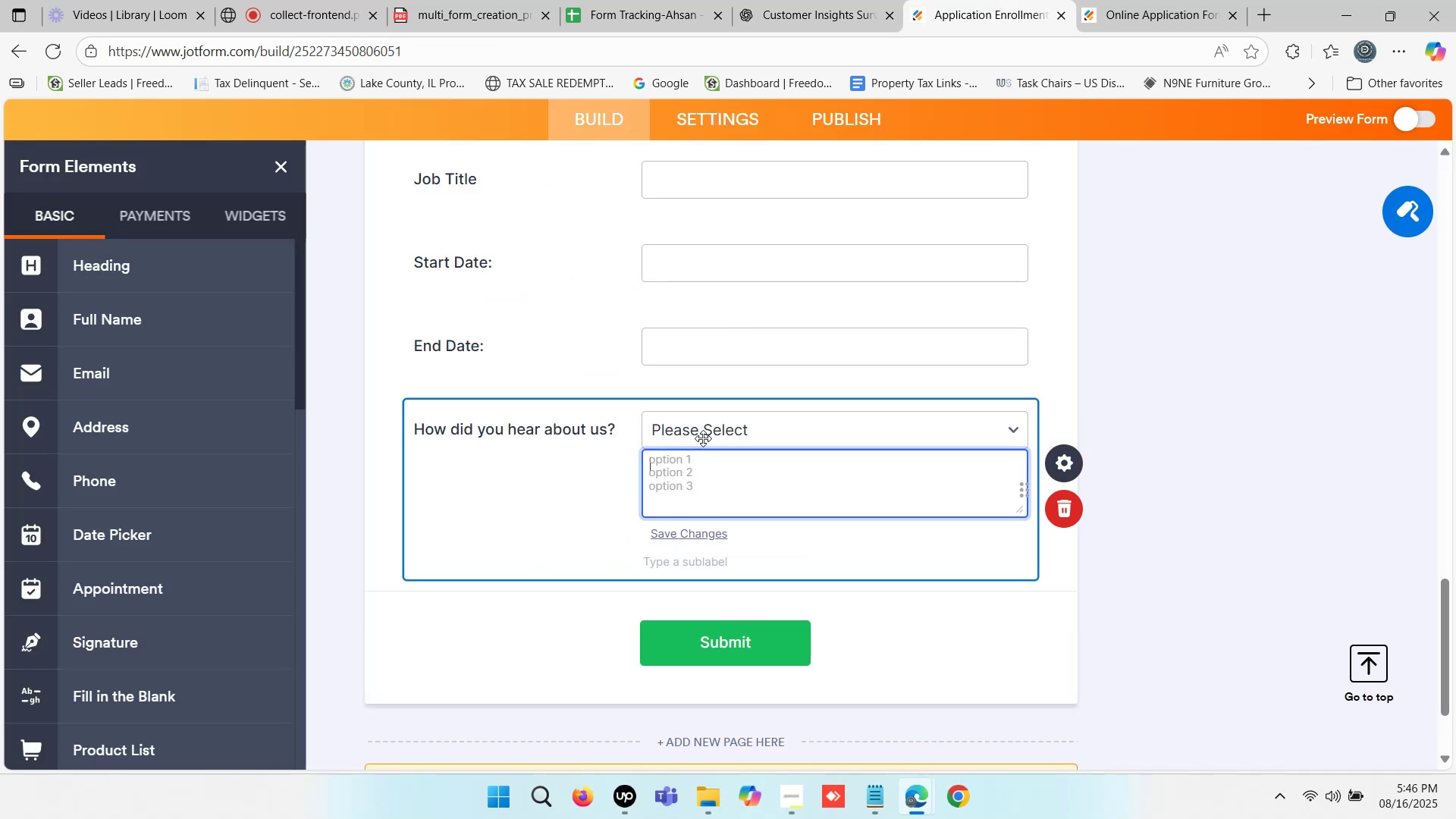 
key(Control+V)
 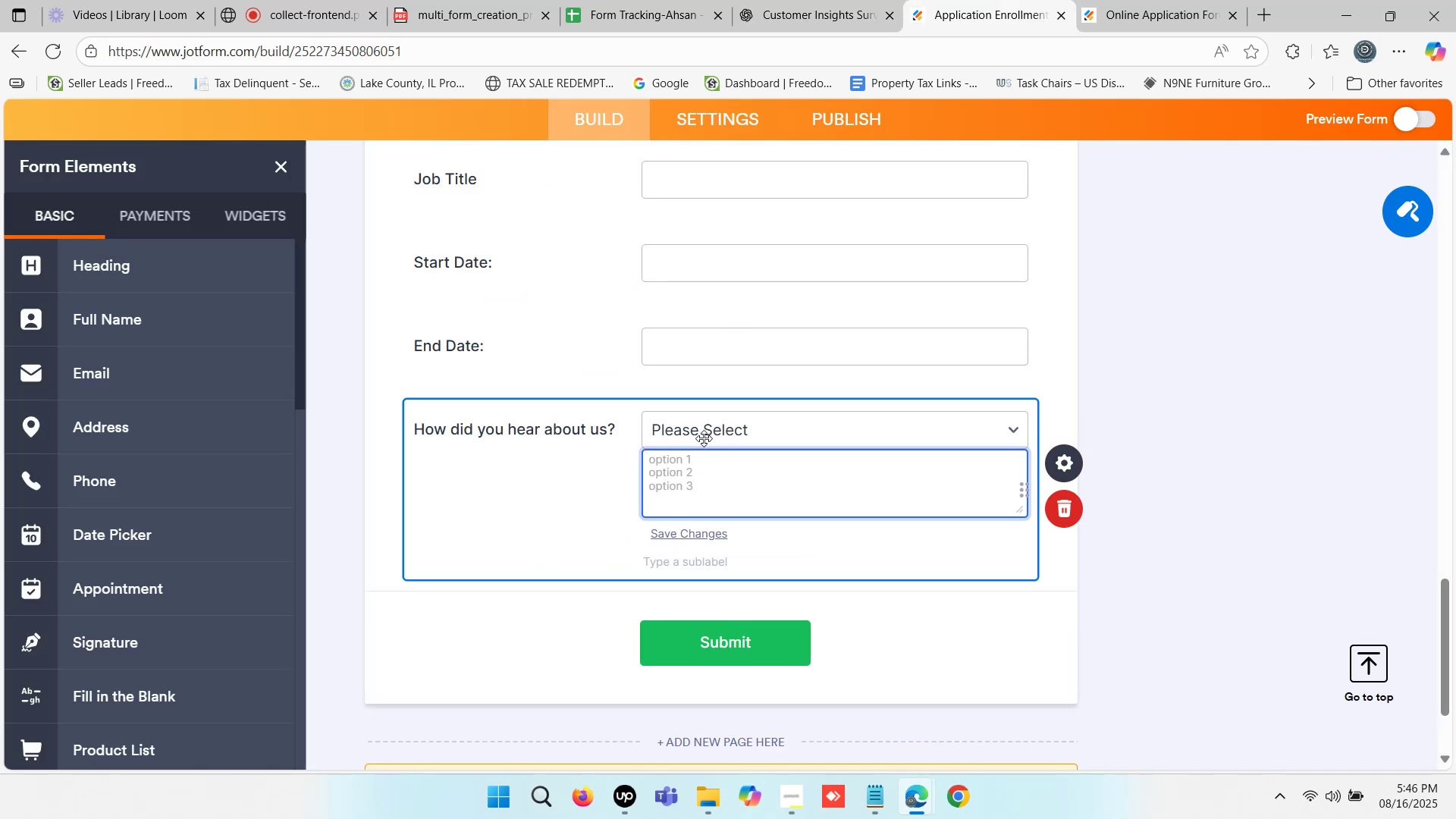 
key(Enter)
 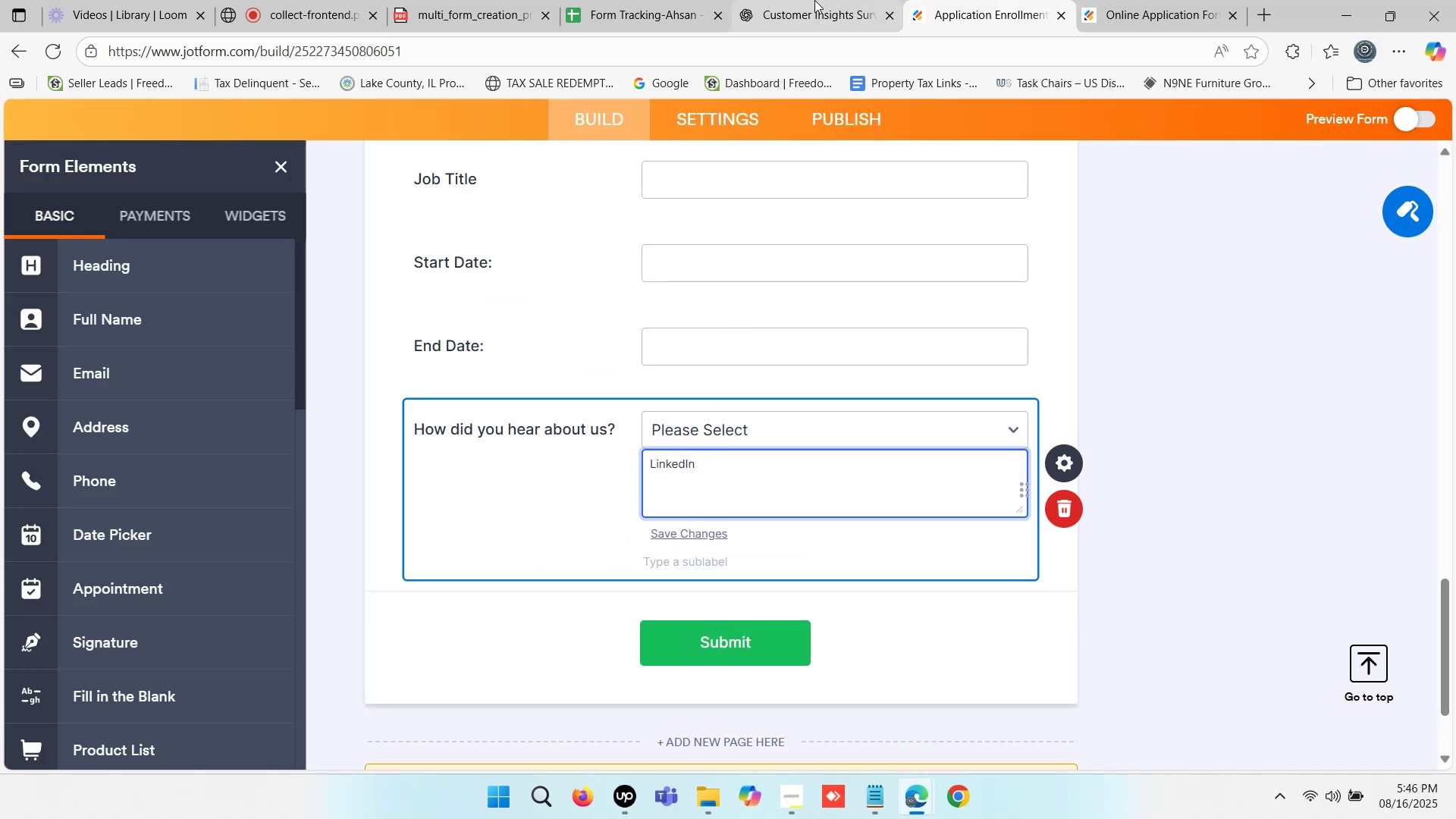 
left_click([815, 0])
 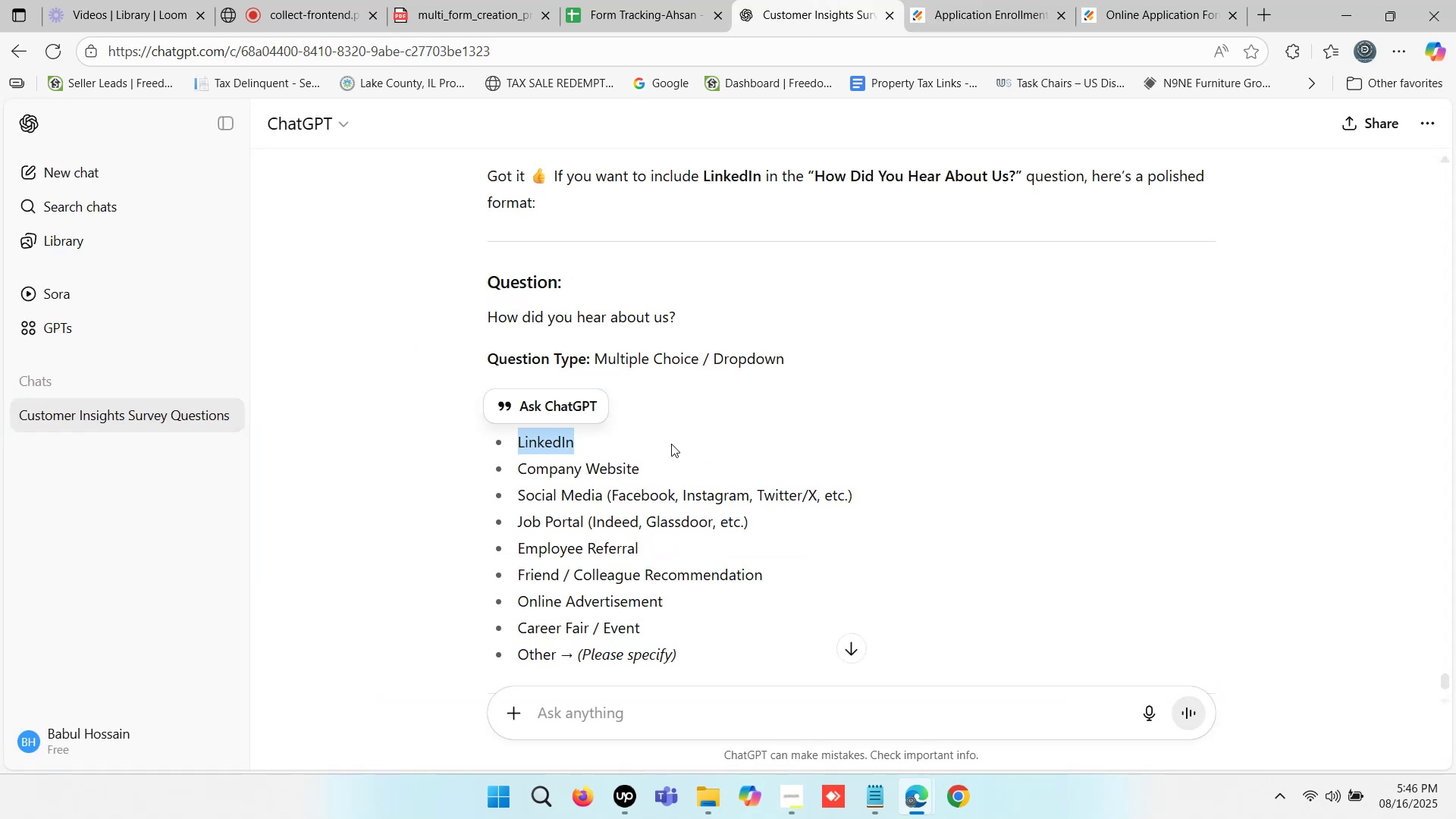 
left_click_drag(start_coordinate=[650, 463], to_coordinate=[519, 471])
 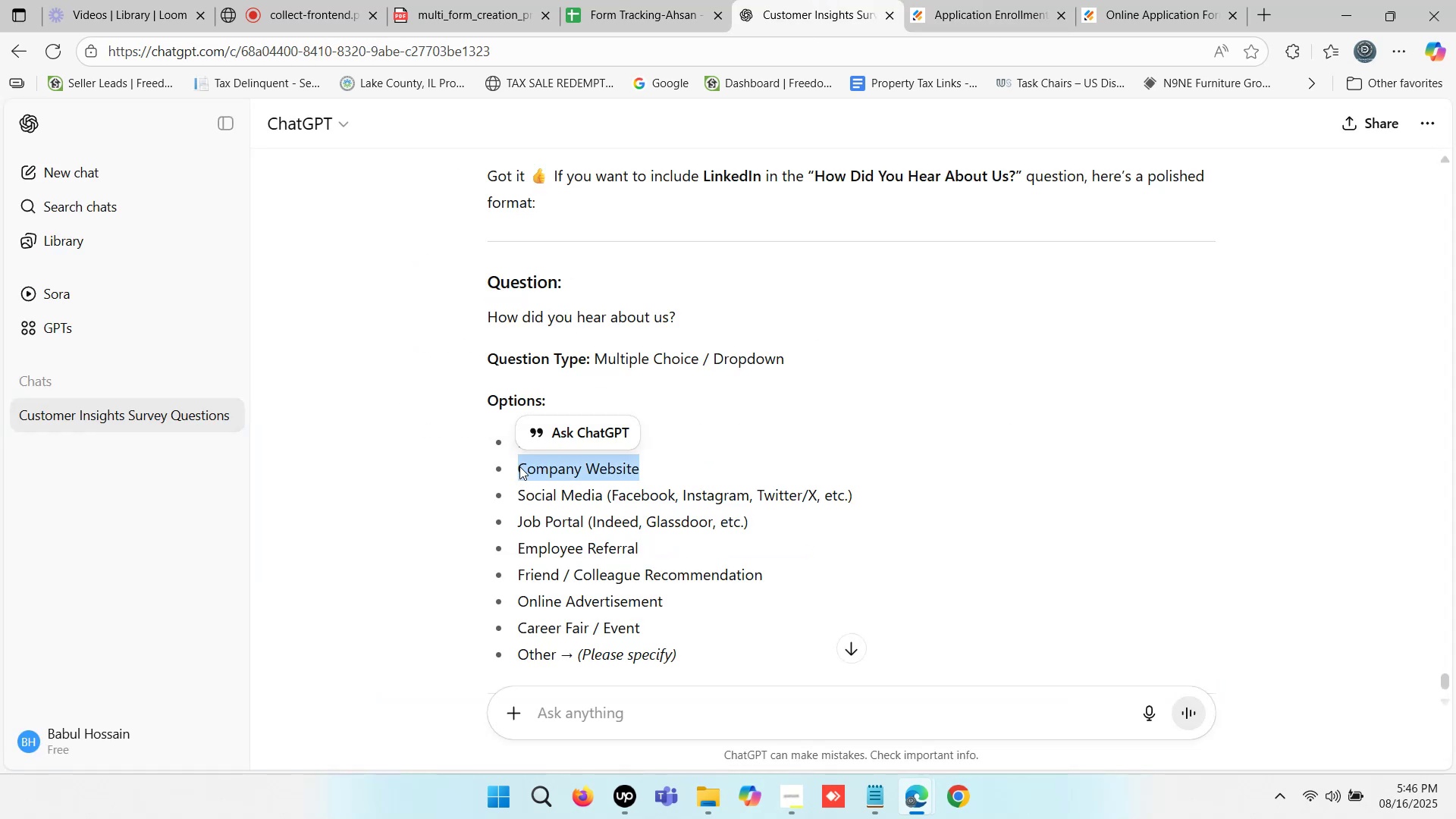 
key(Control+C)
 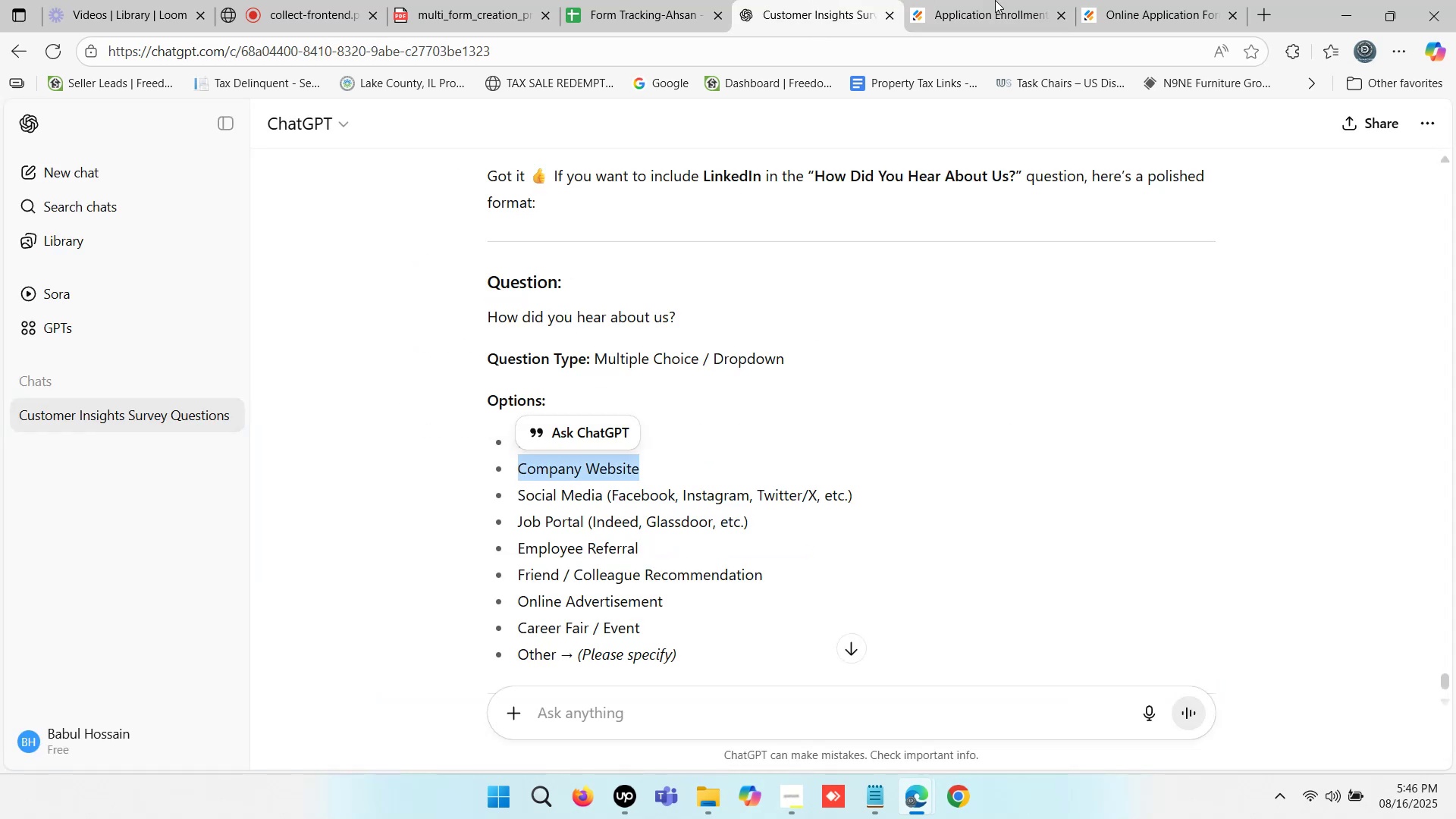 
left_click([996, 0])
 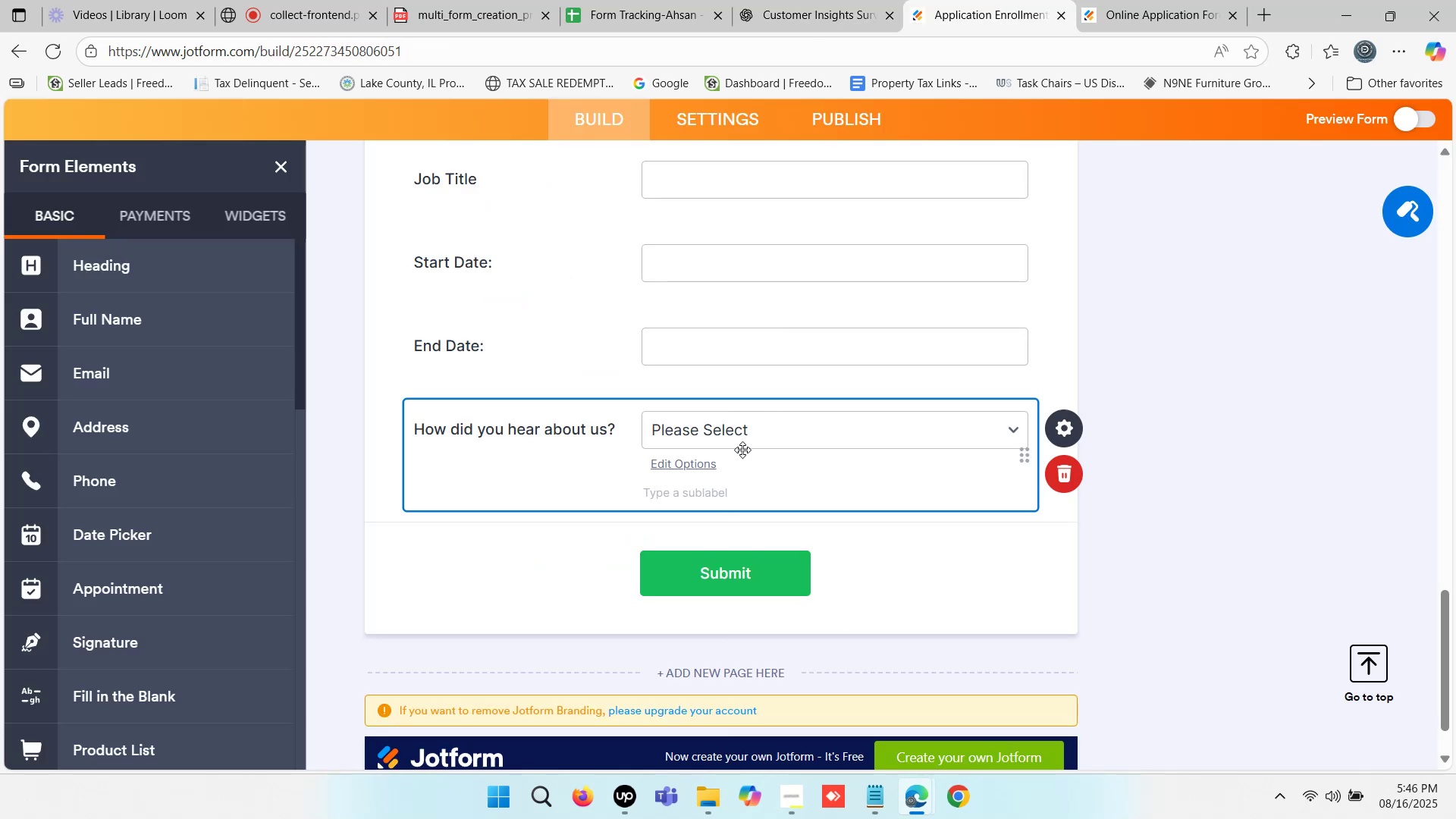 
left_click([745, 434])
 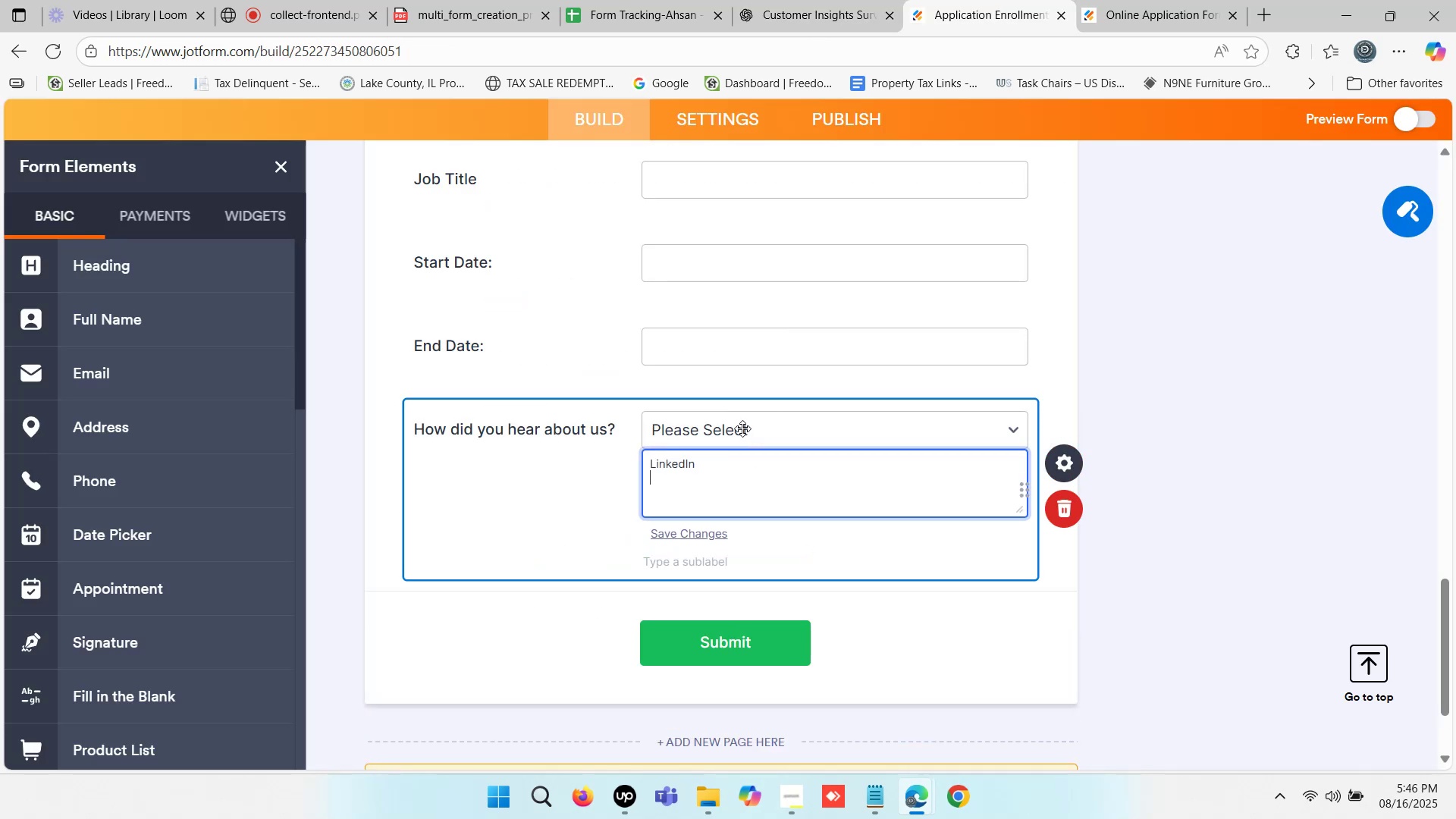 
key(Control+ControlLeft)
 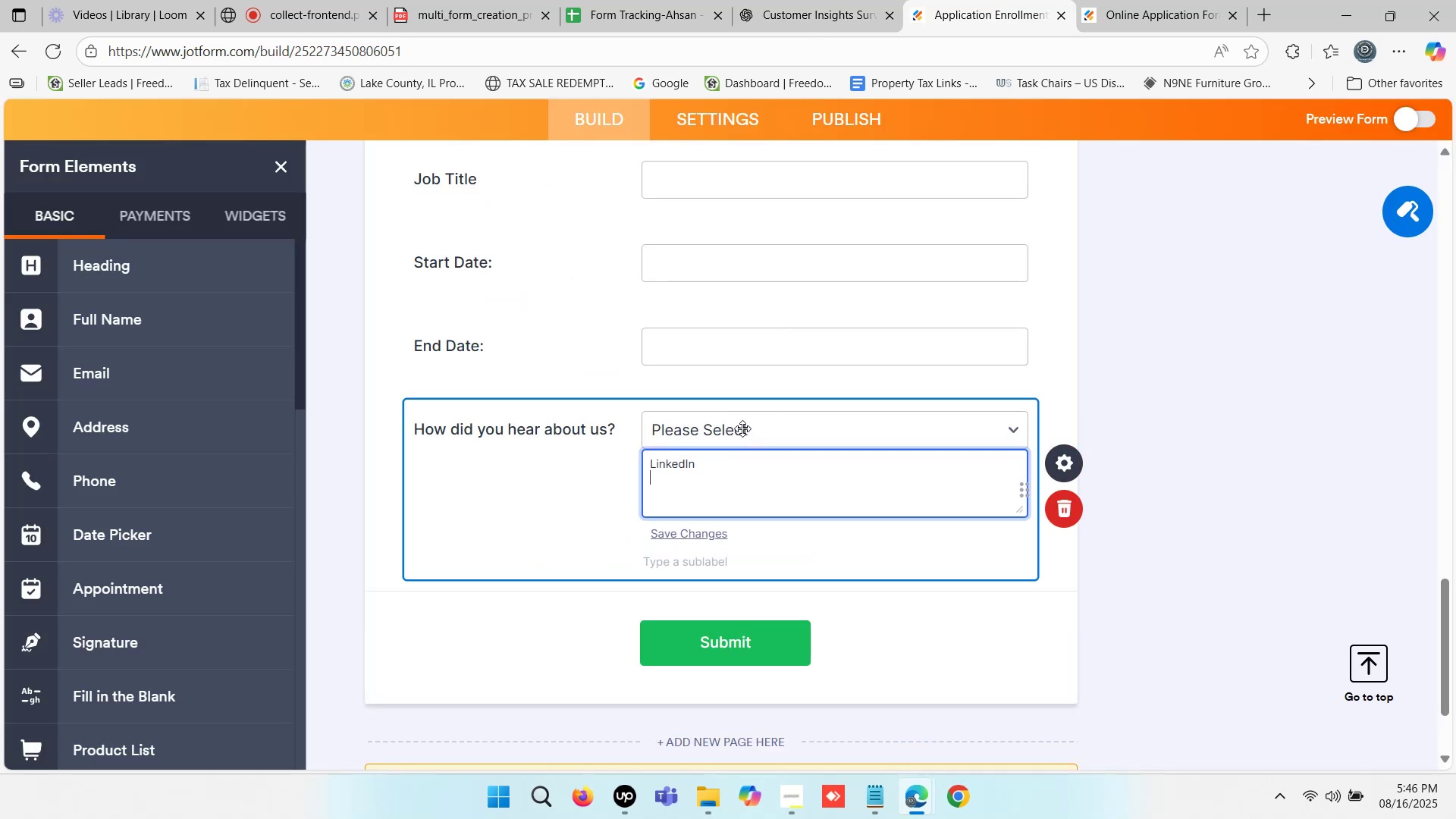 
key(Control+V)
 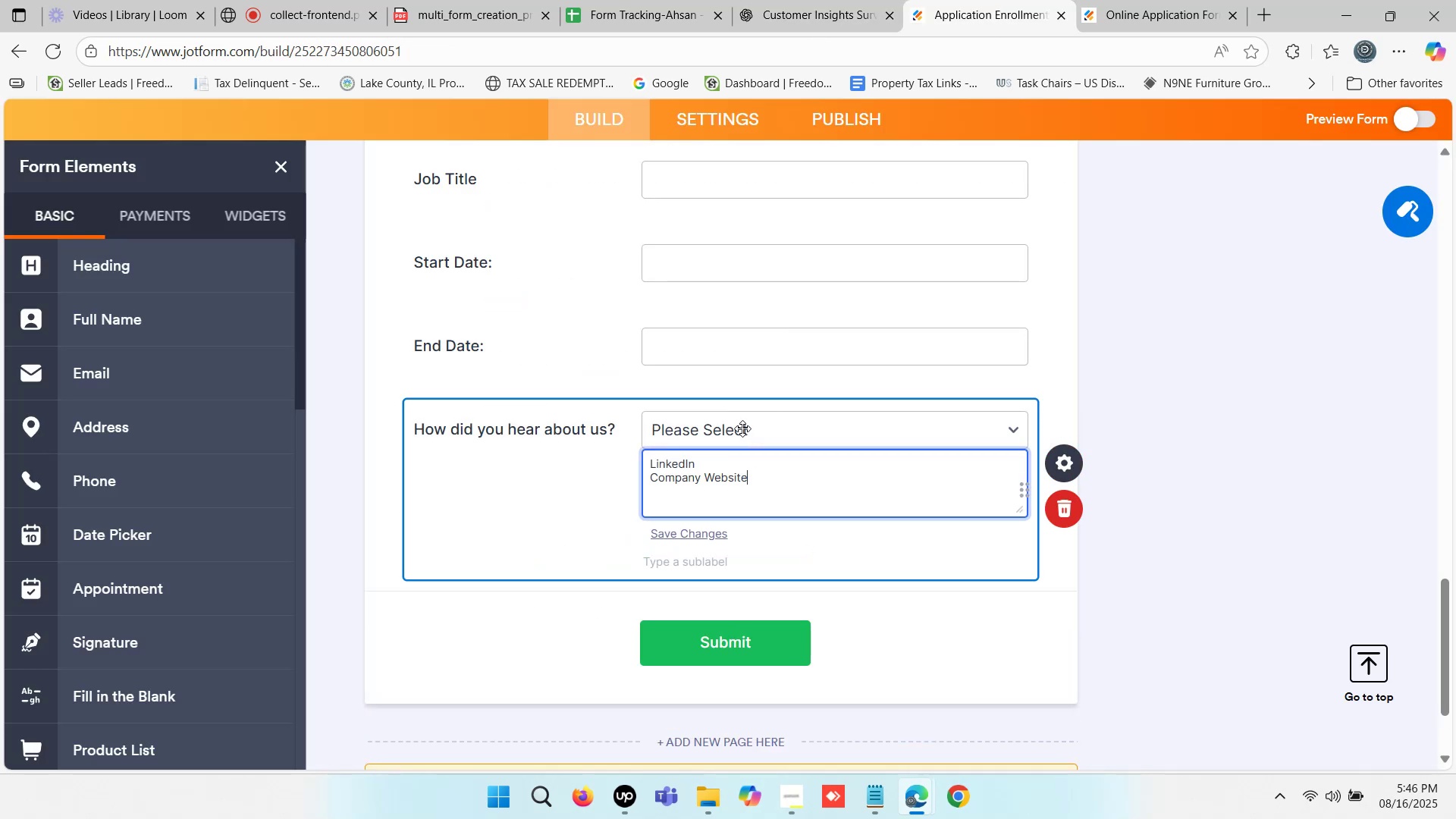 
key(Enter)
 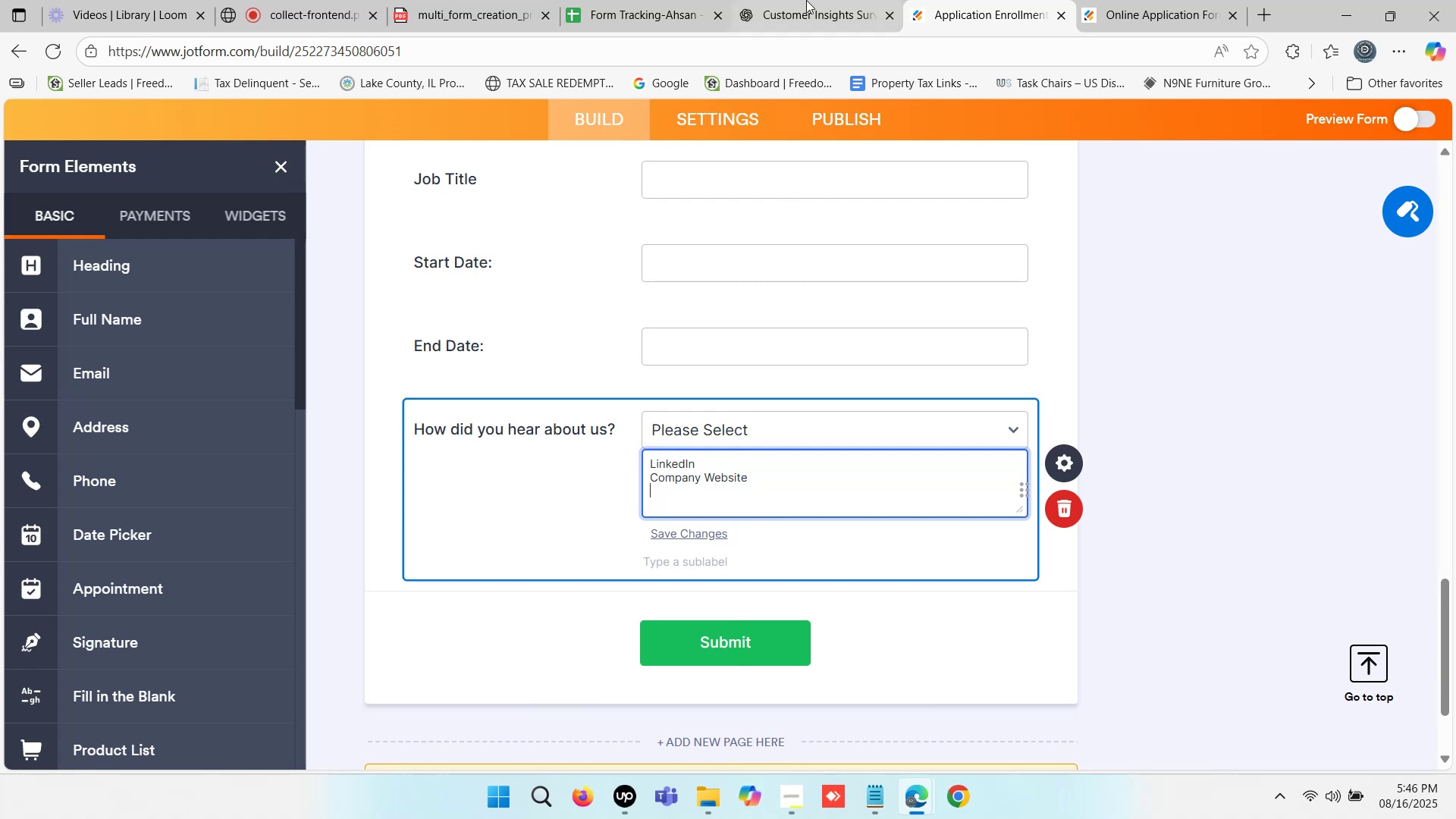 
left_click([805, 0])
 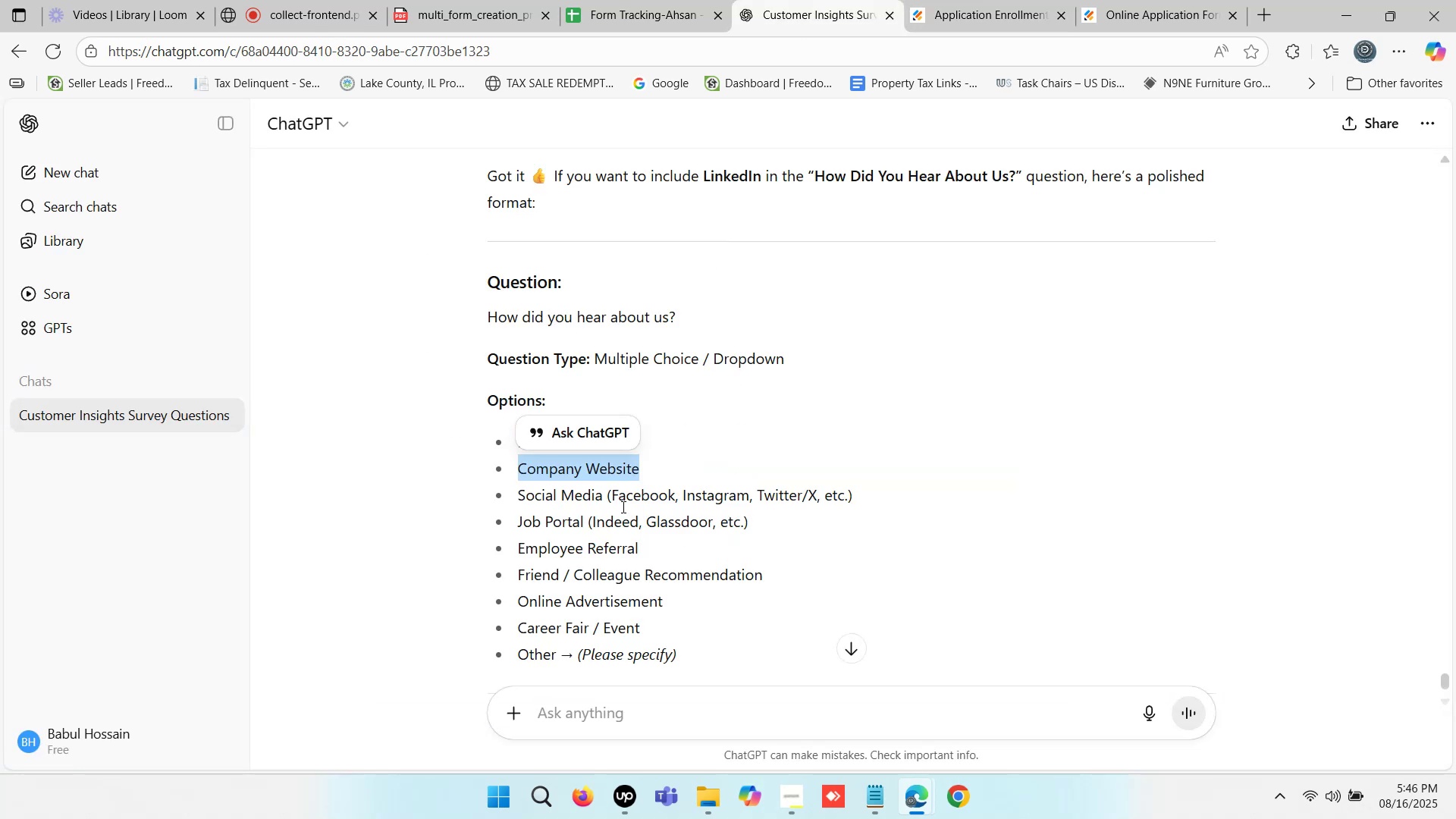 
left_click_drag(start_coordinate=[601, 497], to_coordinate=[516, 497])
 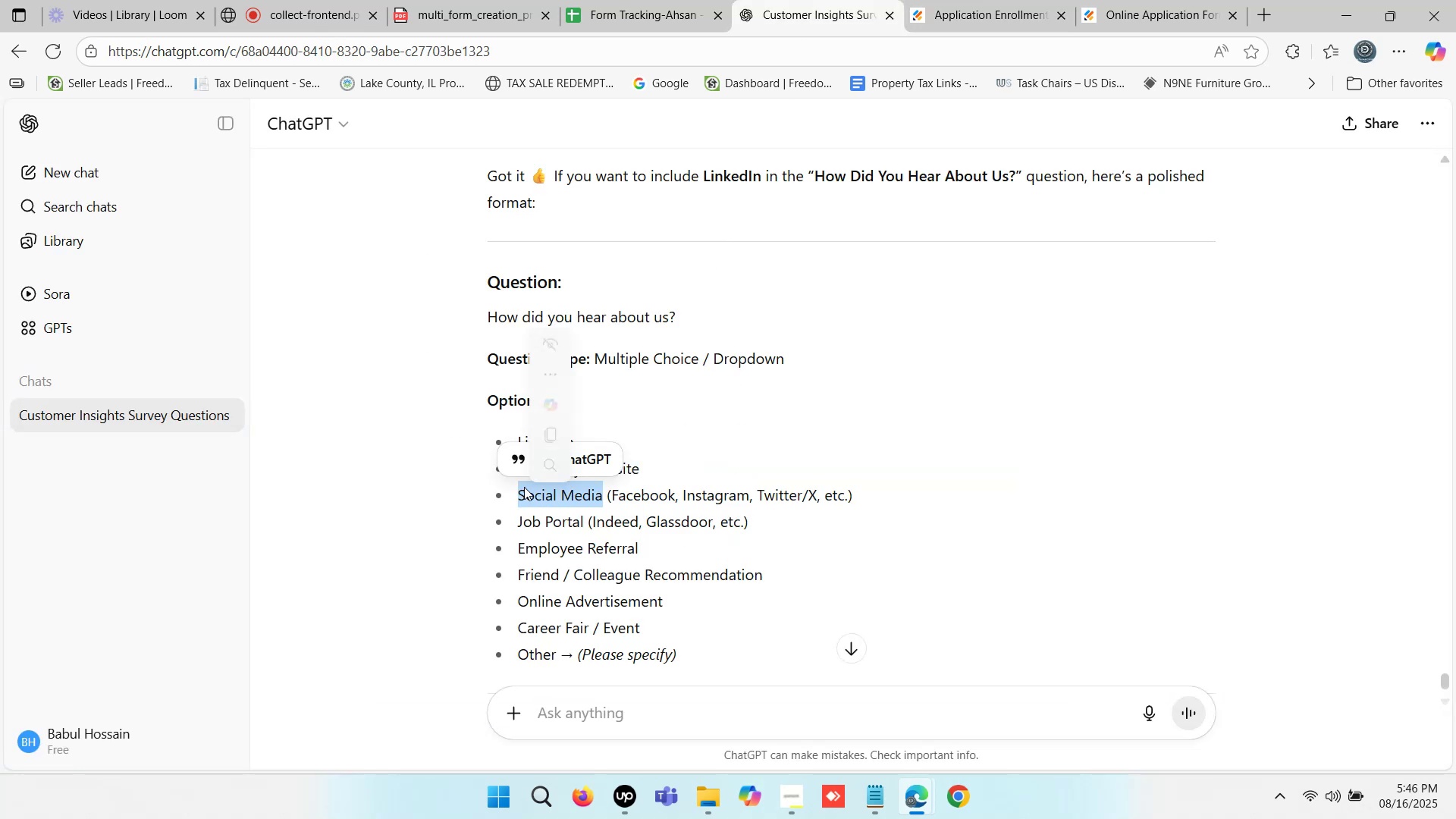 
key(Control+ControlLeft)
 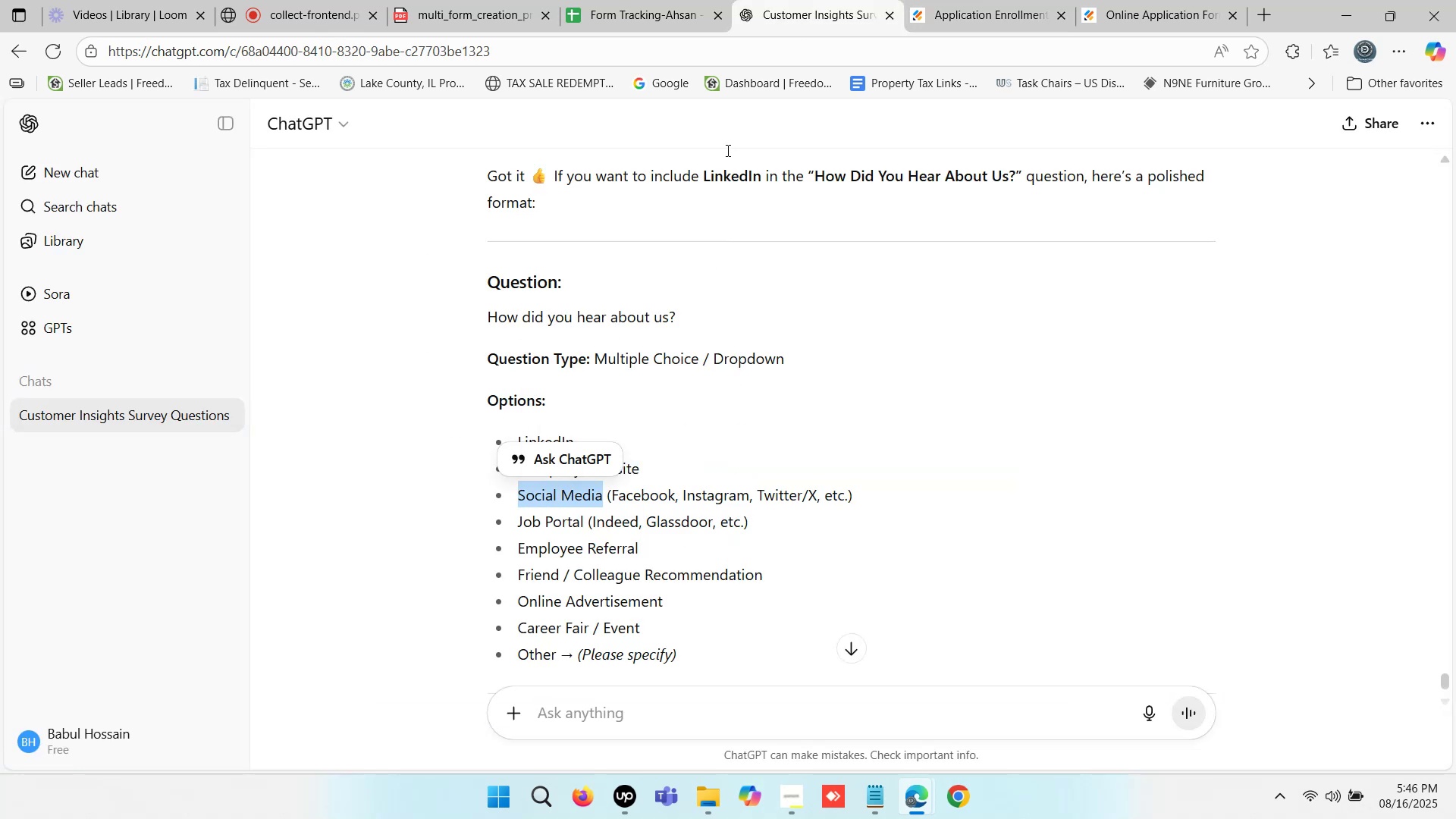 
key(Control+C)
 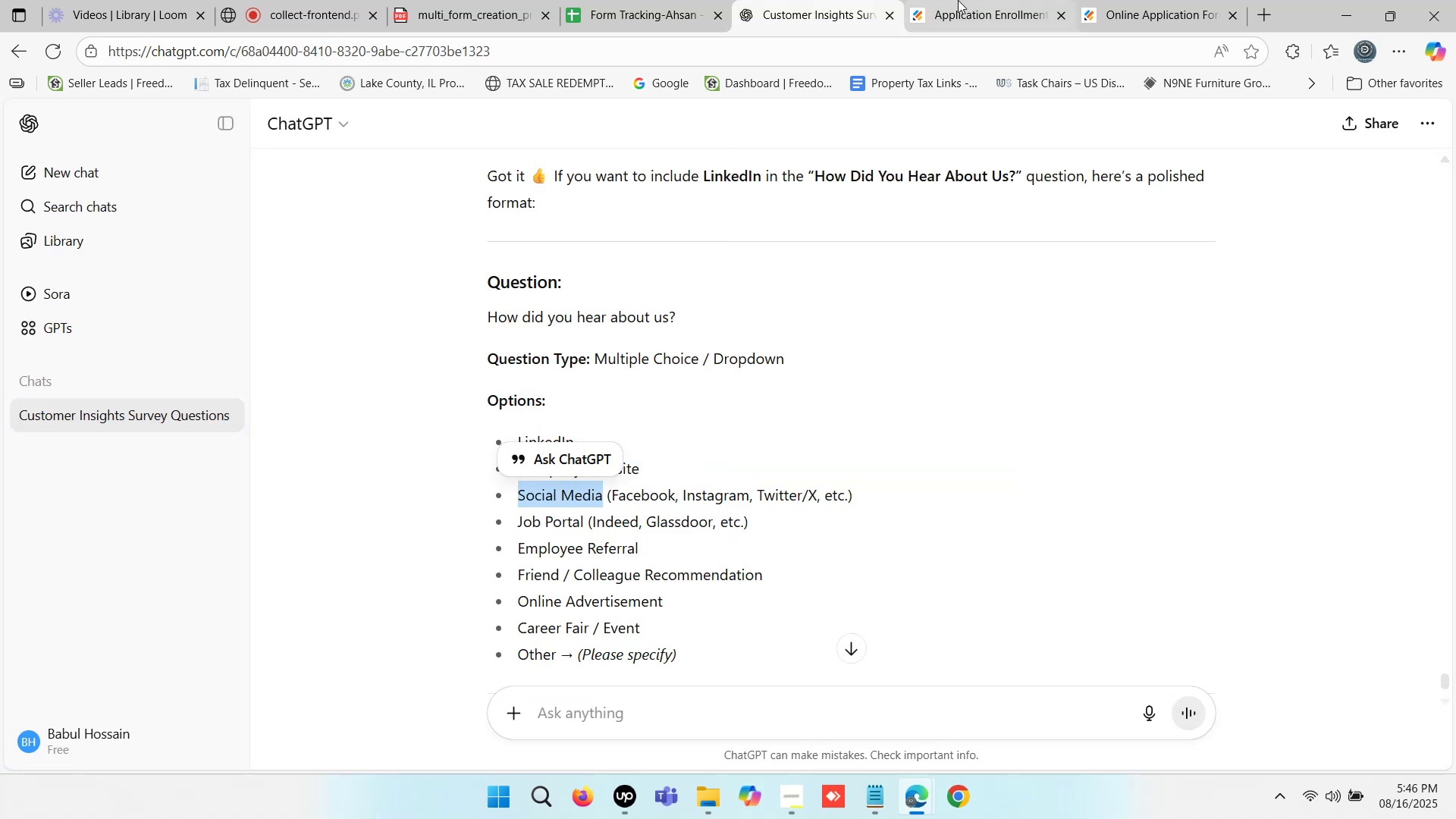 
left_click([959, 0])
 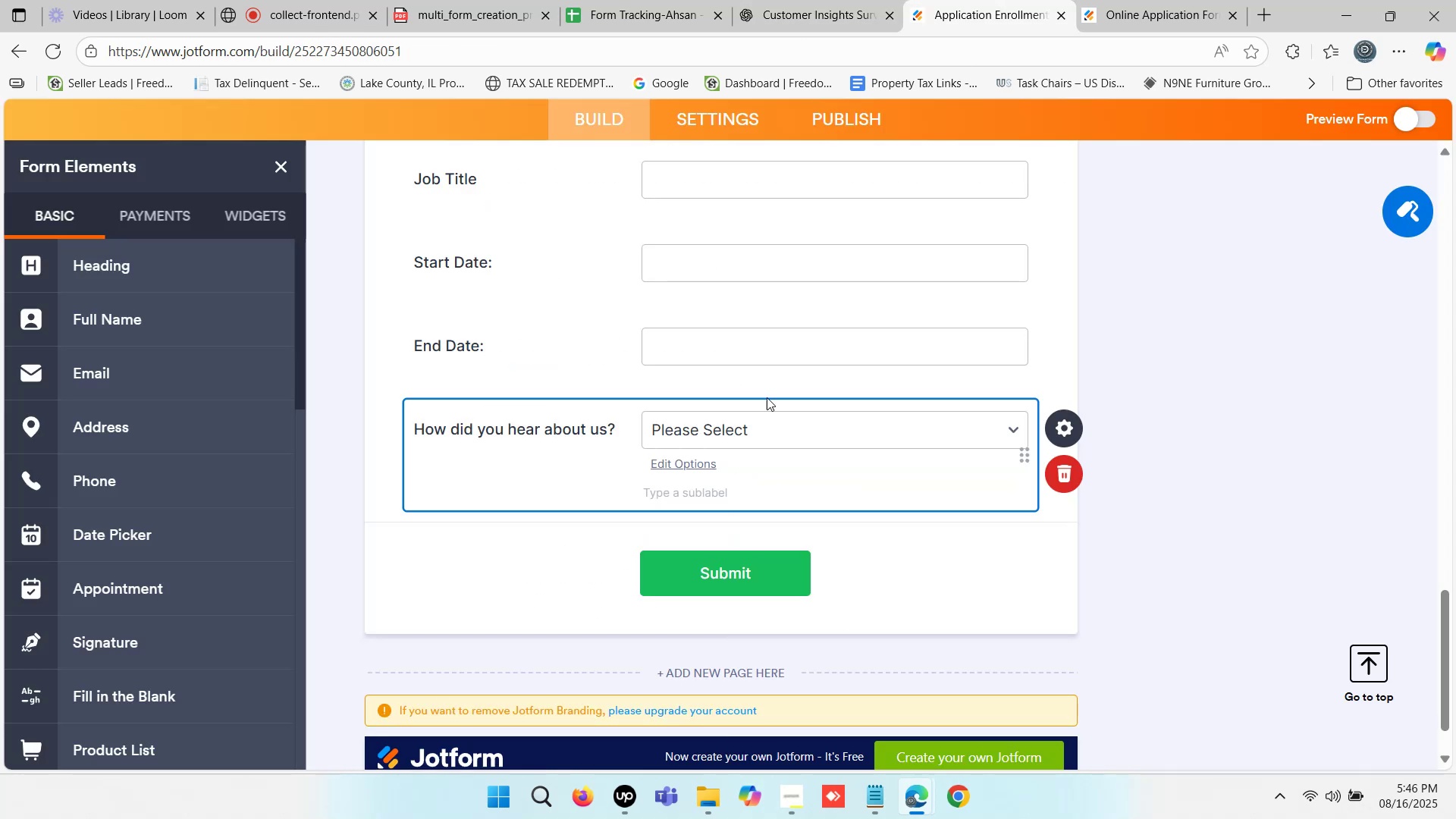 
hold_key(key=ControlLeft, duration=0.3)
 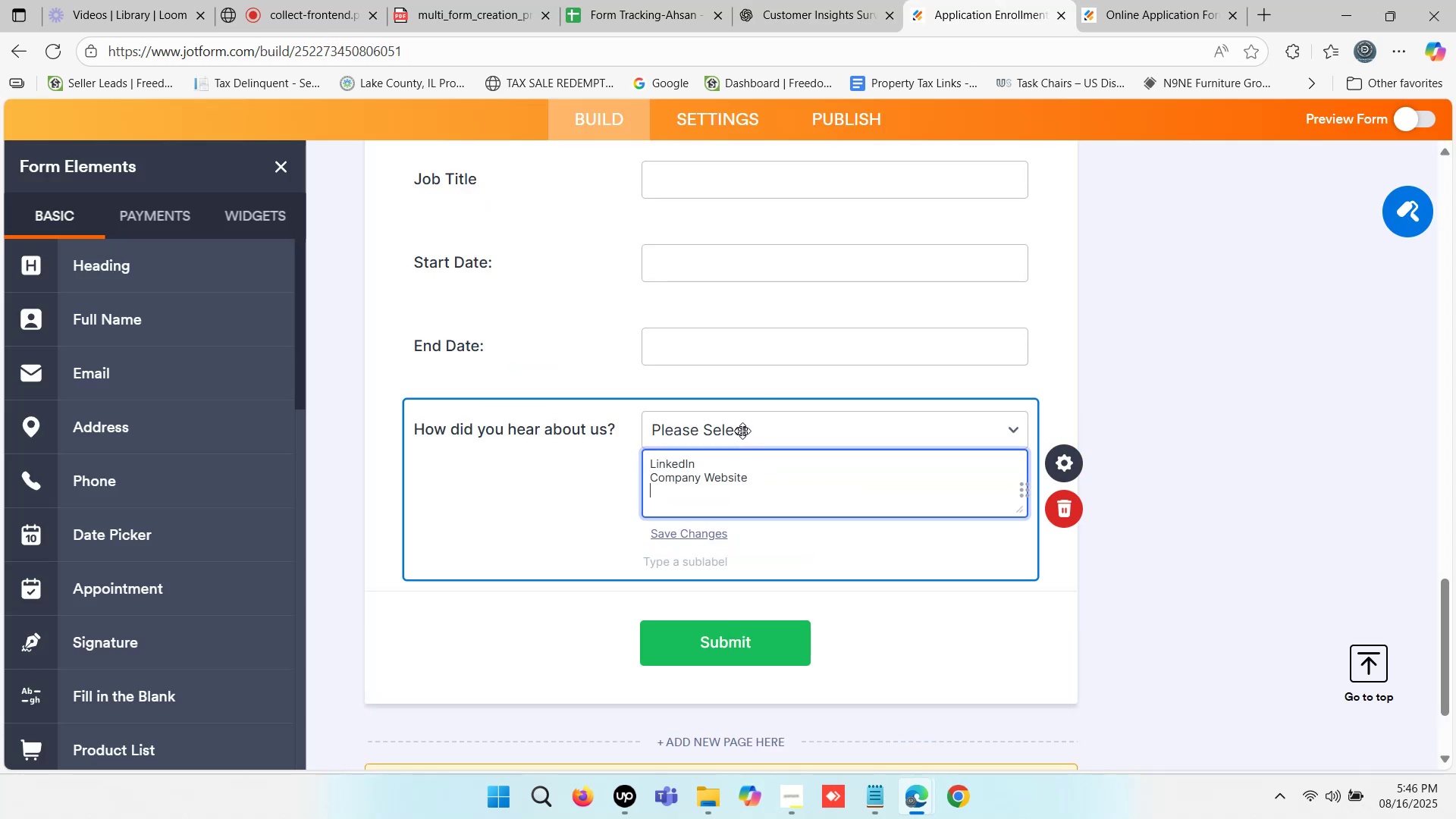 
key(Control+ControlLeft)
 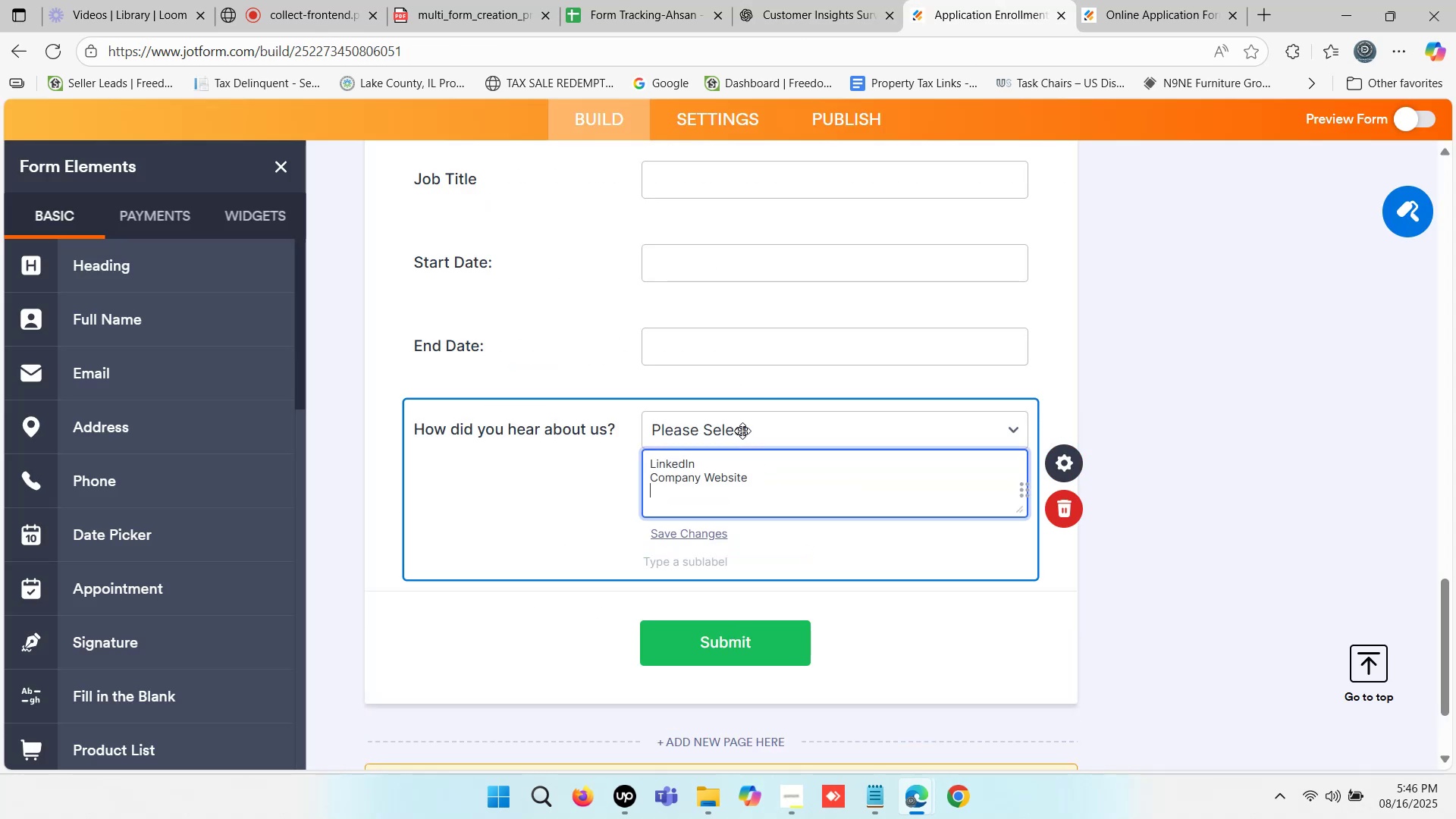 
key(Control+V)
 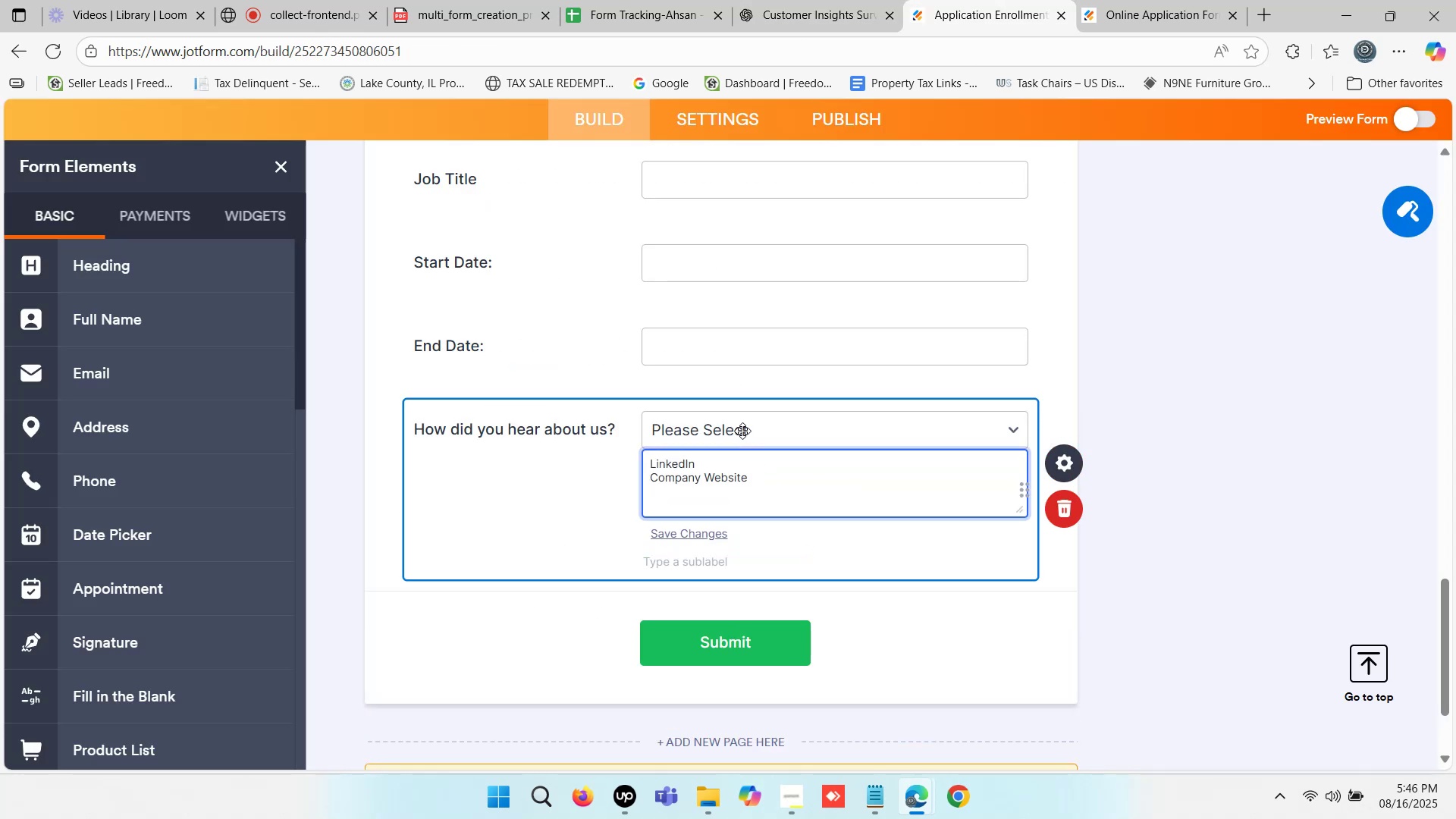 
key(Enter)
 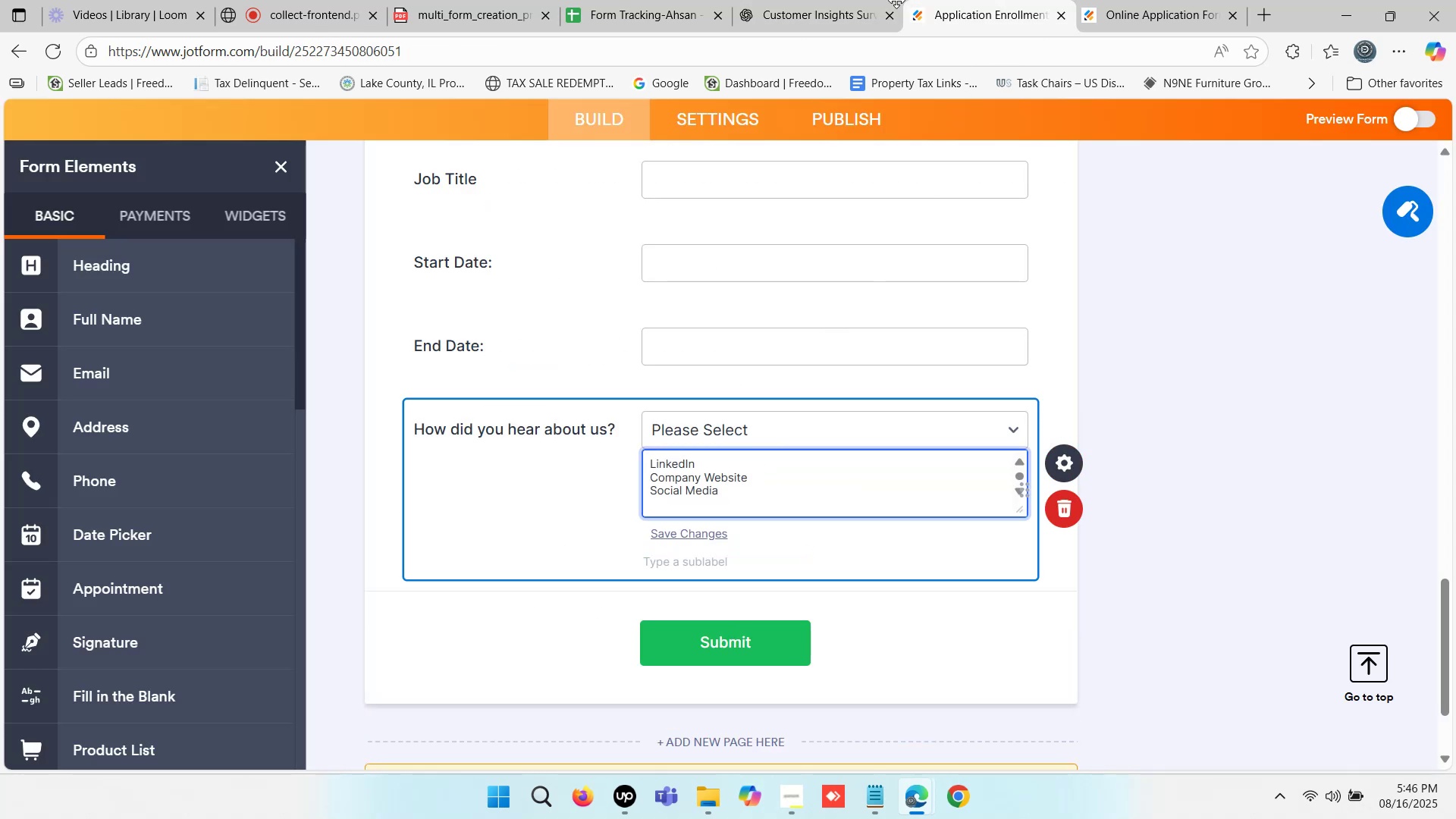 
left_click([785, 0])
 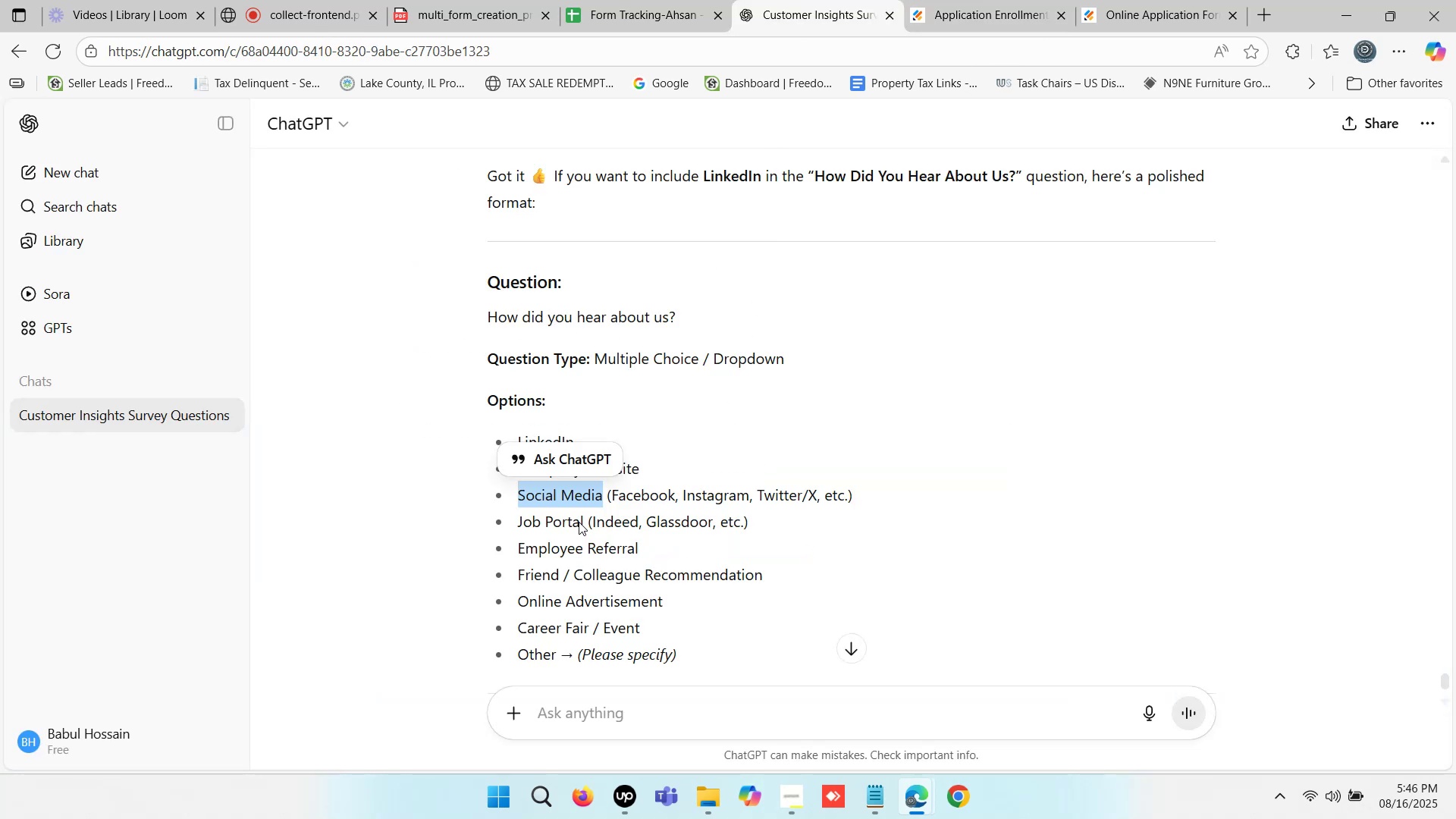 
left_click_drag(start_coordinate=[585, 519], to_coordinate=[514, 522])
 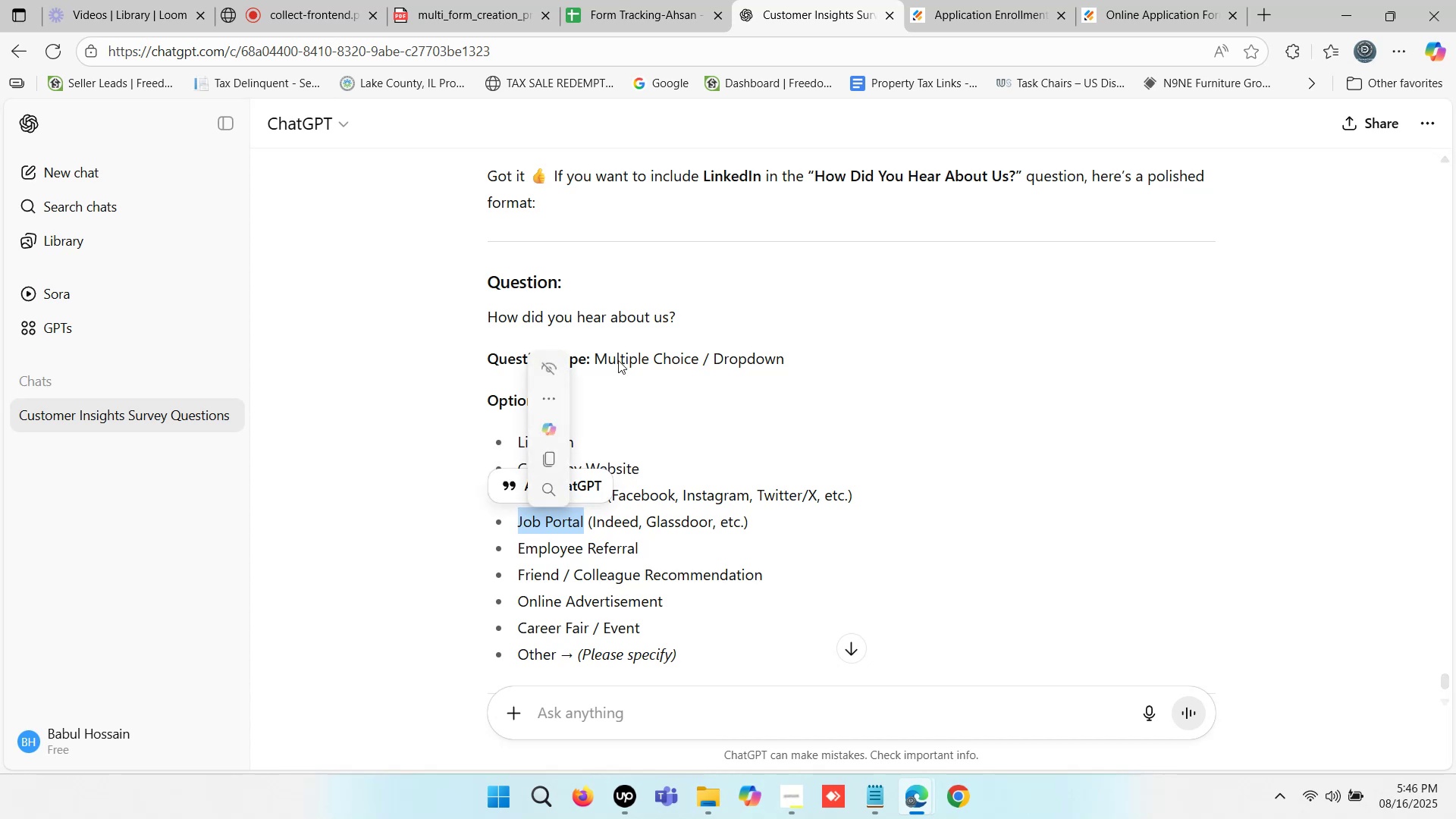 
key(Control+ControlLeft)
 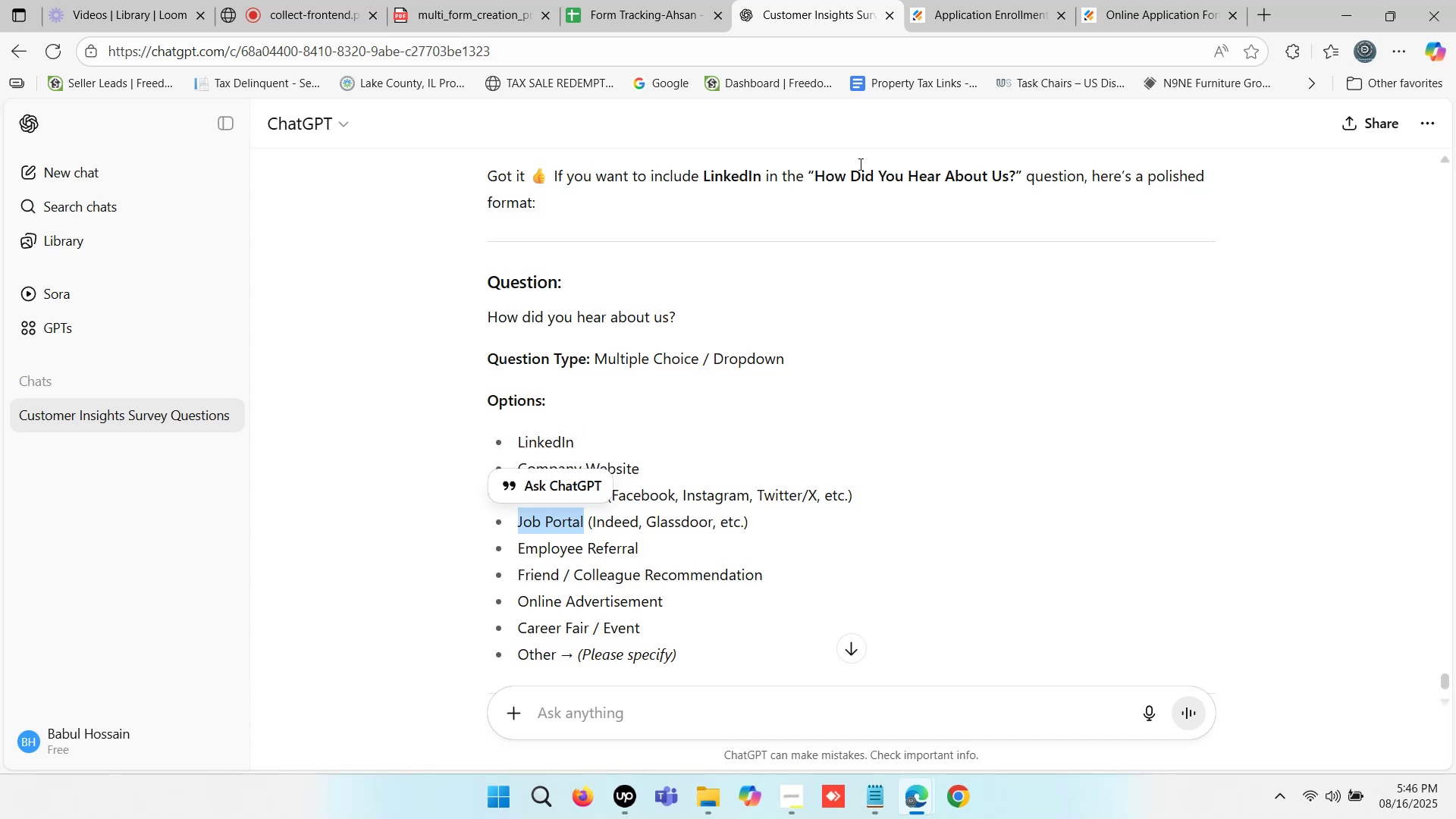 
key(Control+C)
 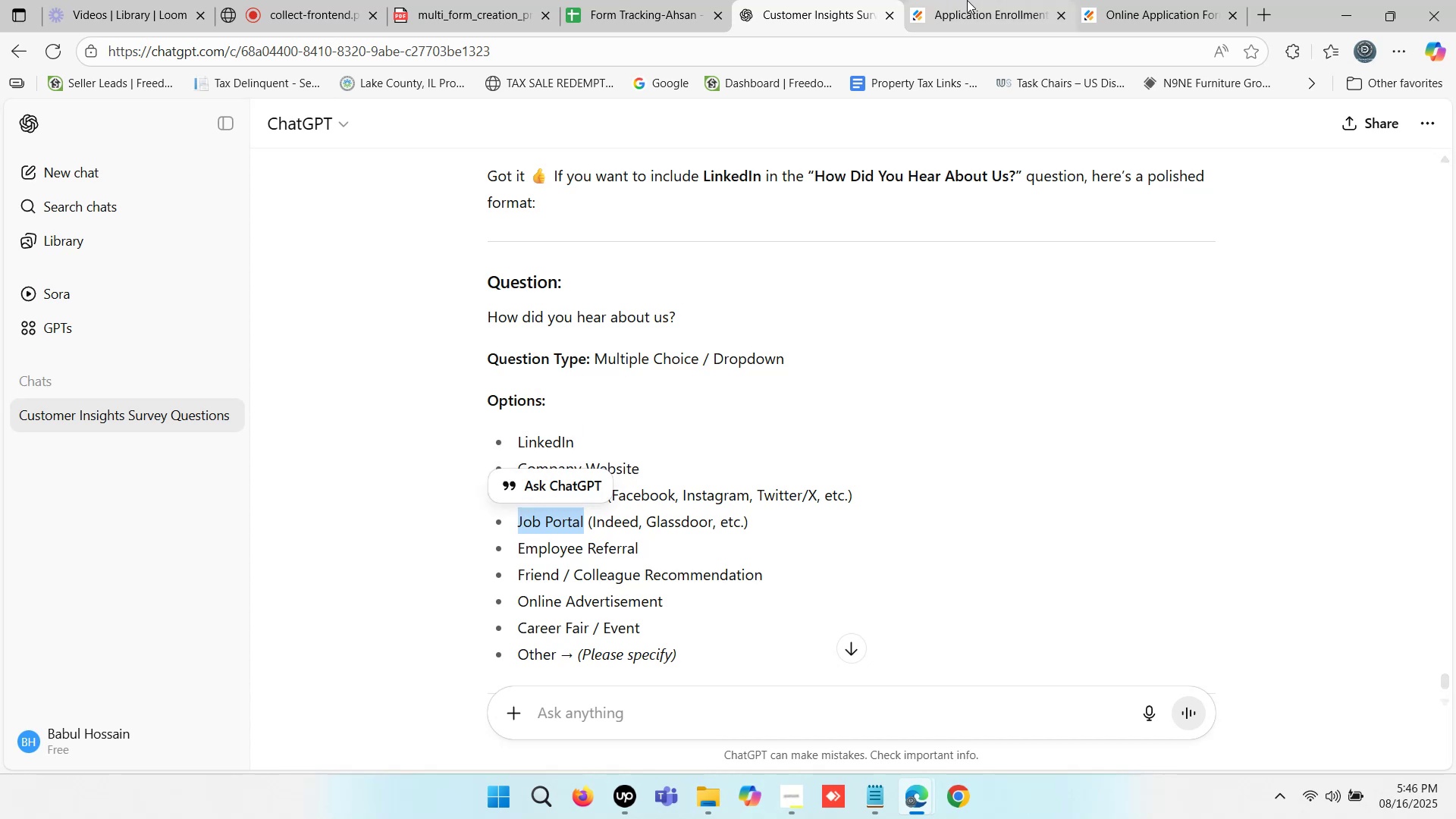 
left_click([968, 0])
 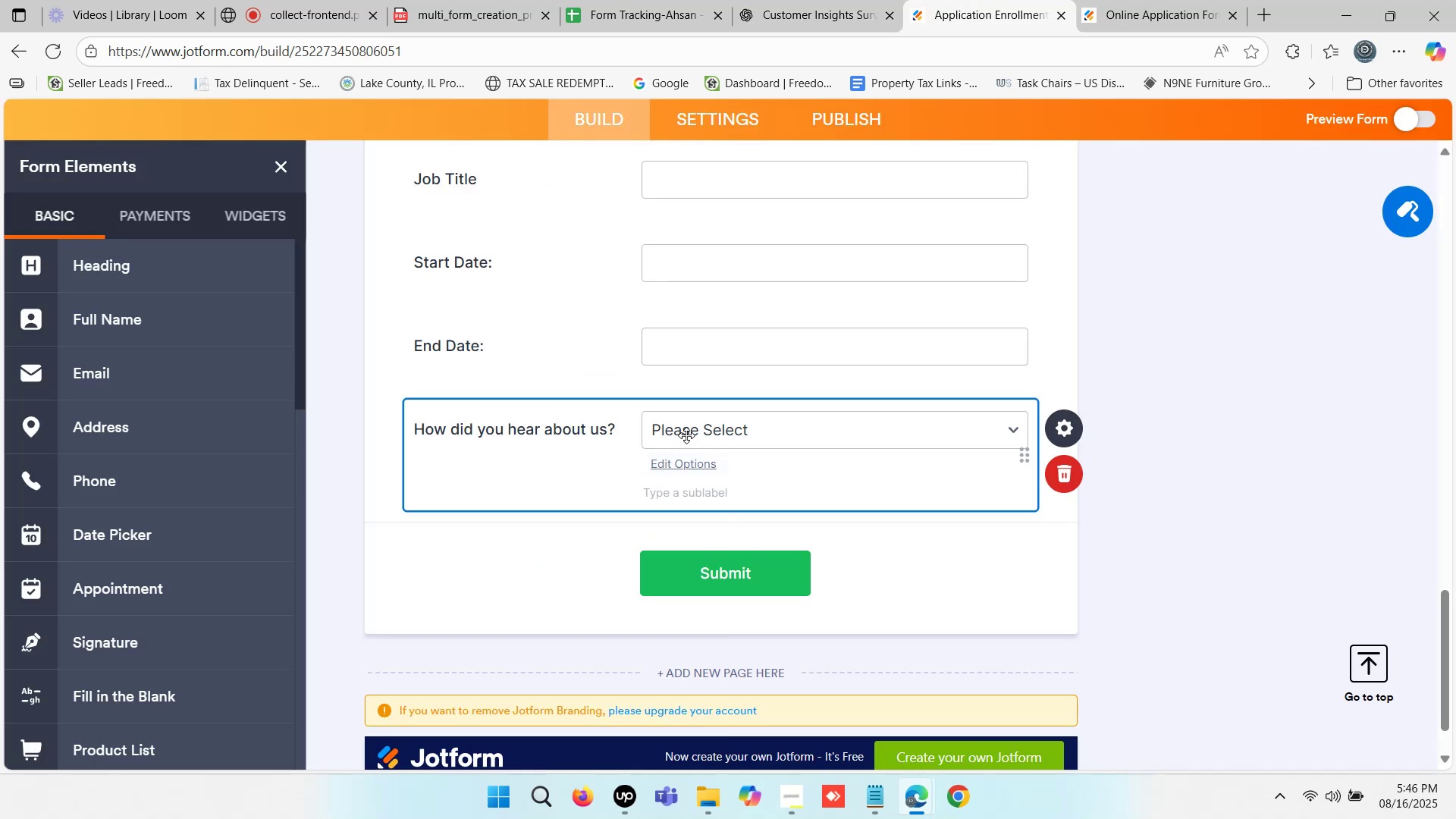 
left_click([686, 435])
 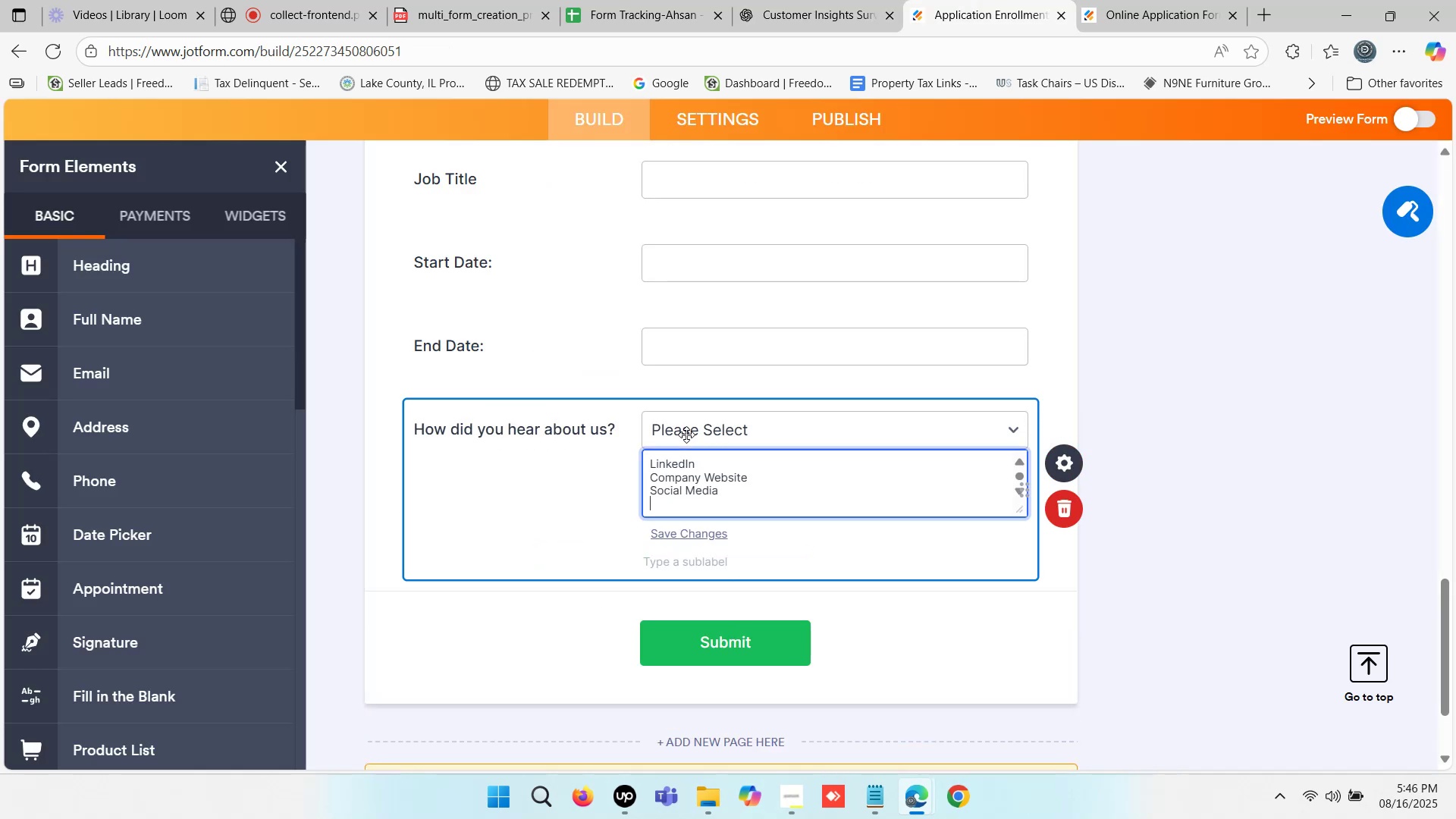 
key(Control+V)
 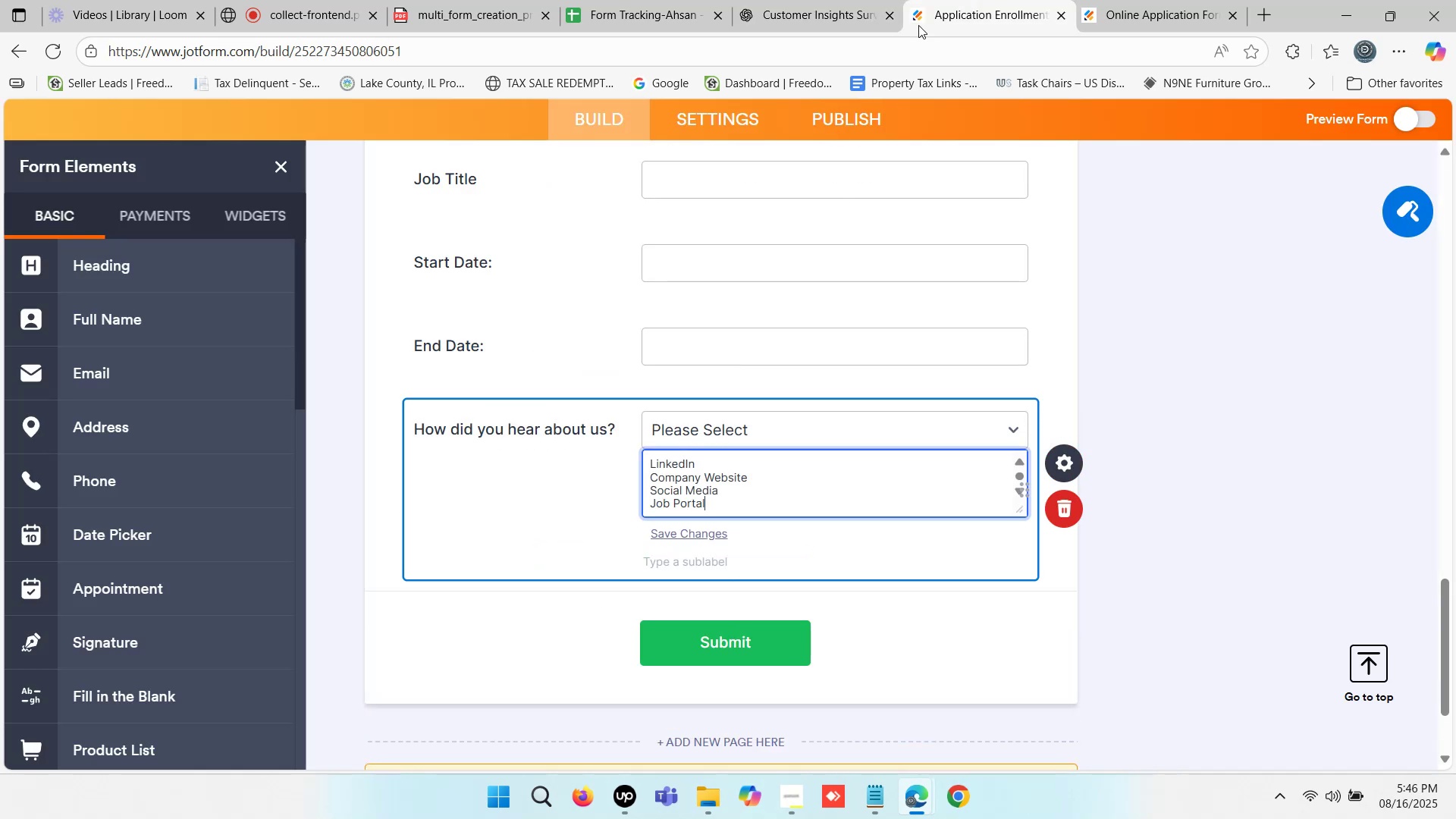 
key(Enter)
 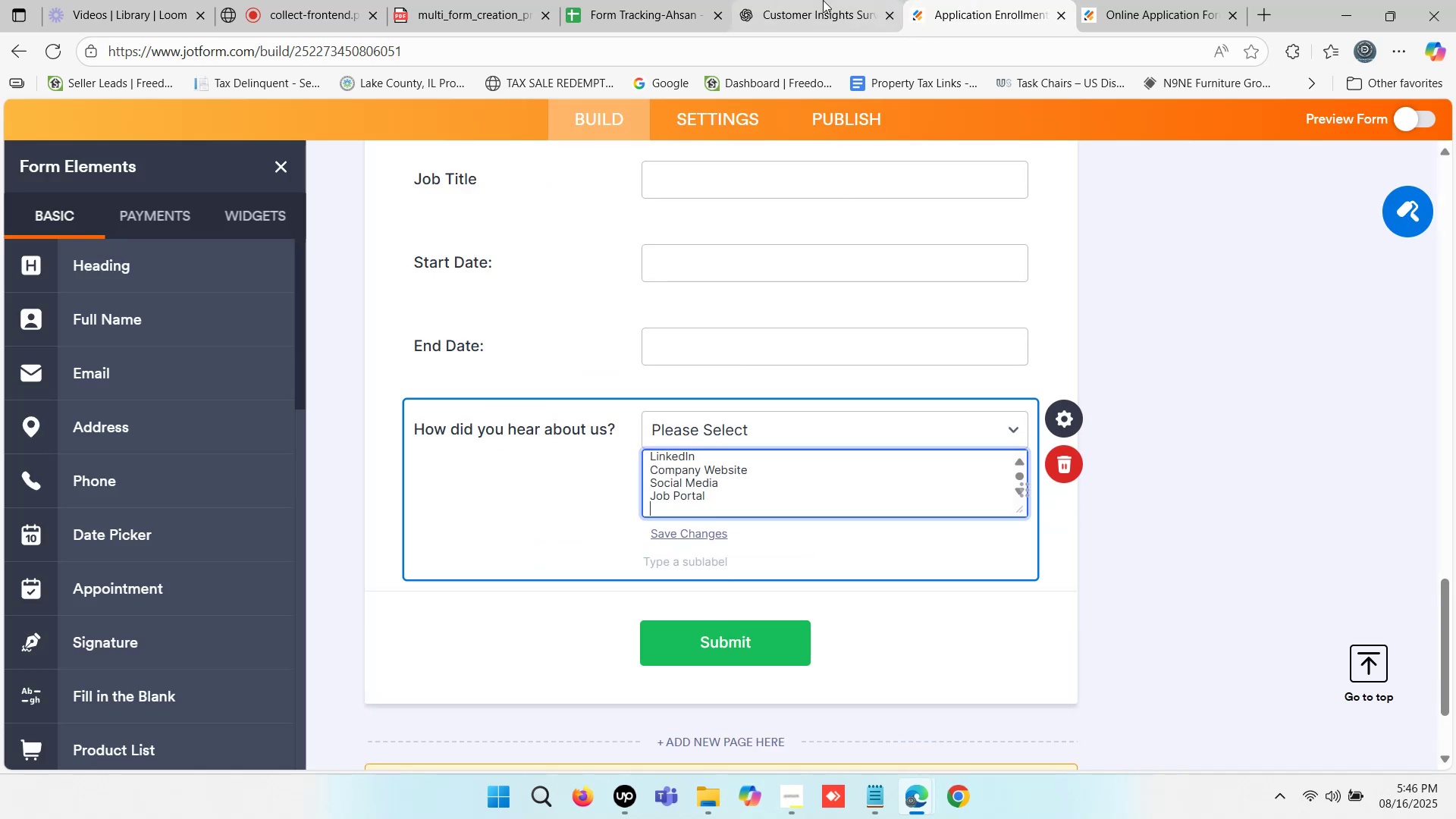 
left_click([821, 0])
 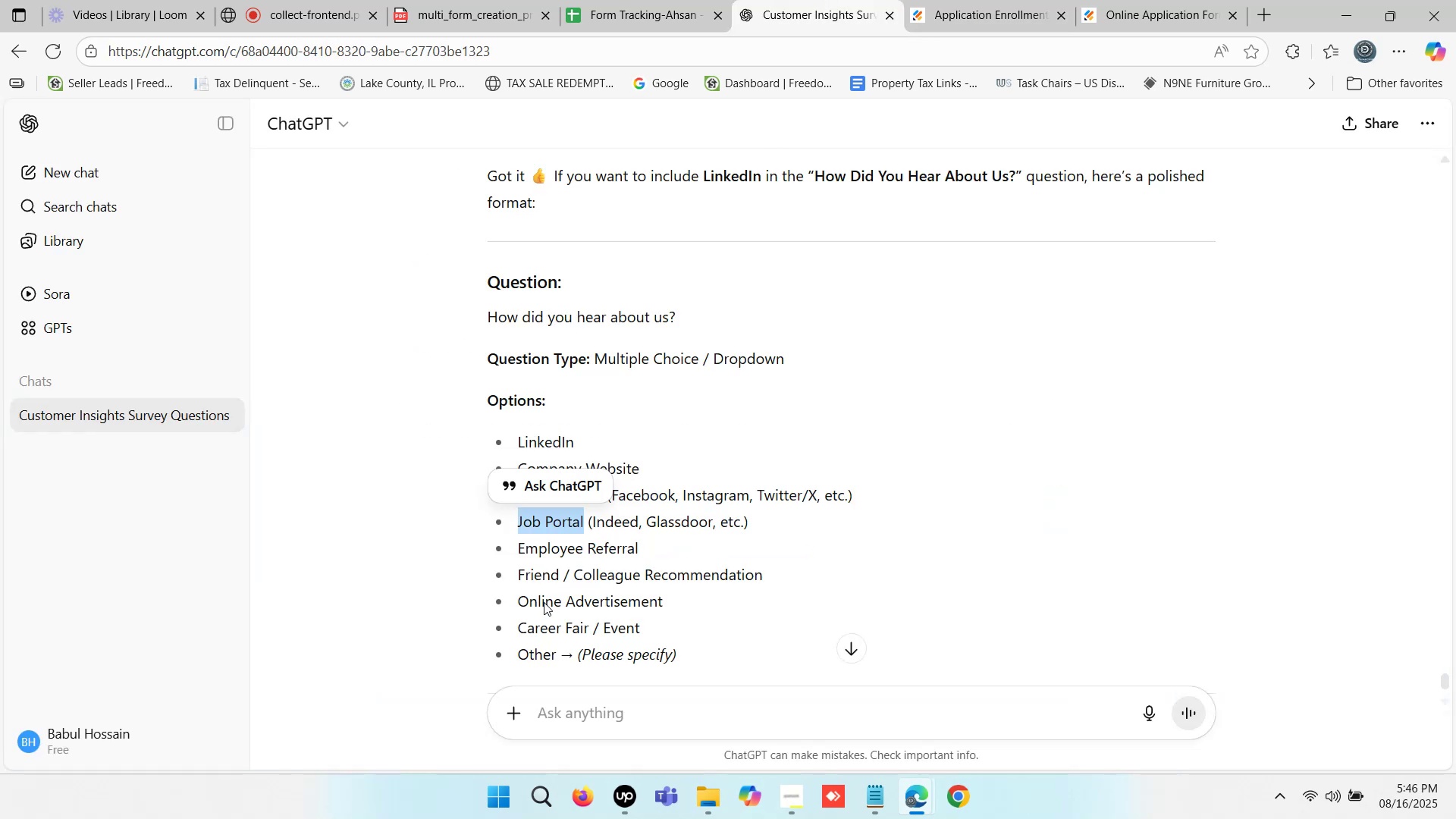 
left_click_drag(start_coordinate=[515, 604], to_coordinate=[609, 604])
 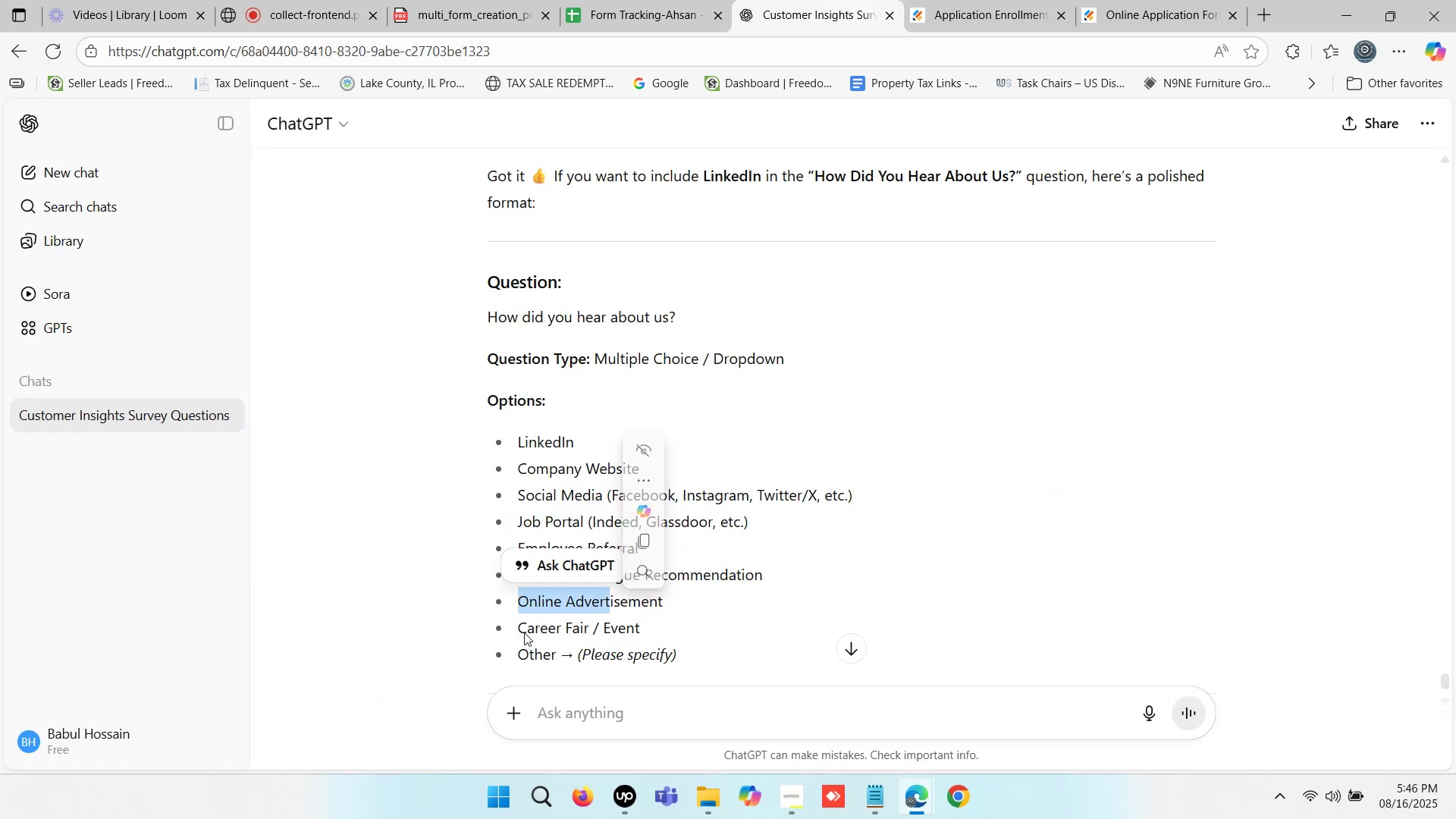 
left_click_drag(start_coordinate=[517, 630], to_coordinate=[643, 629])
 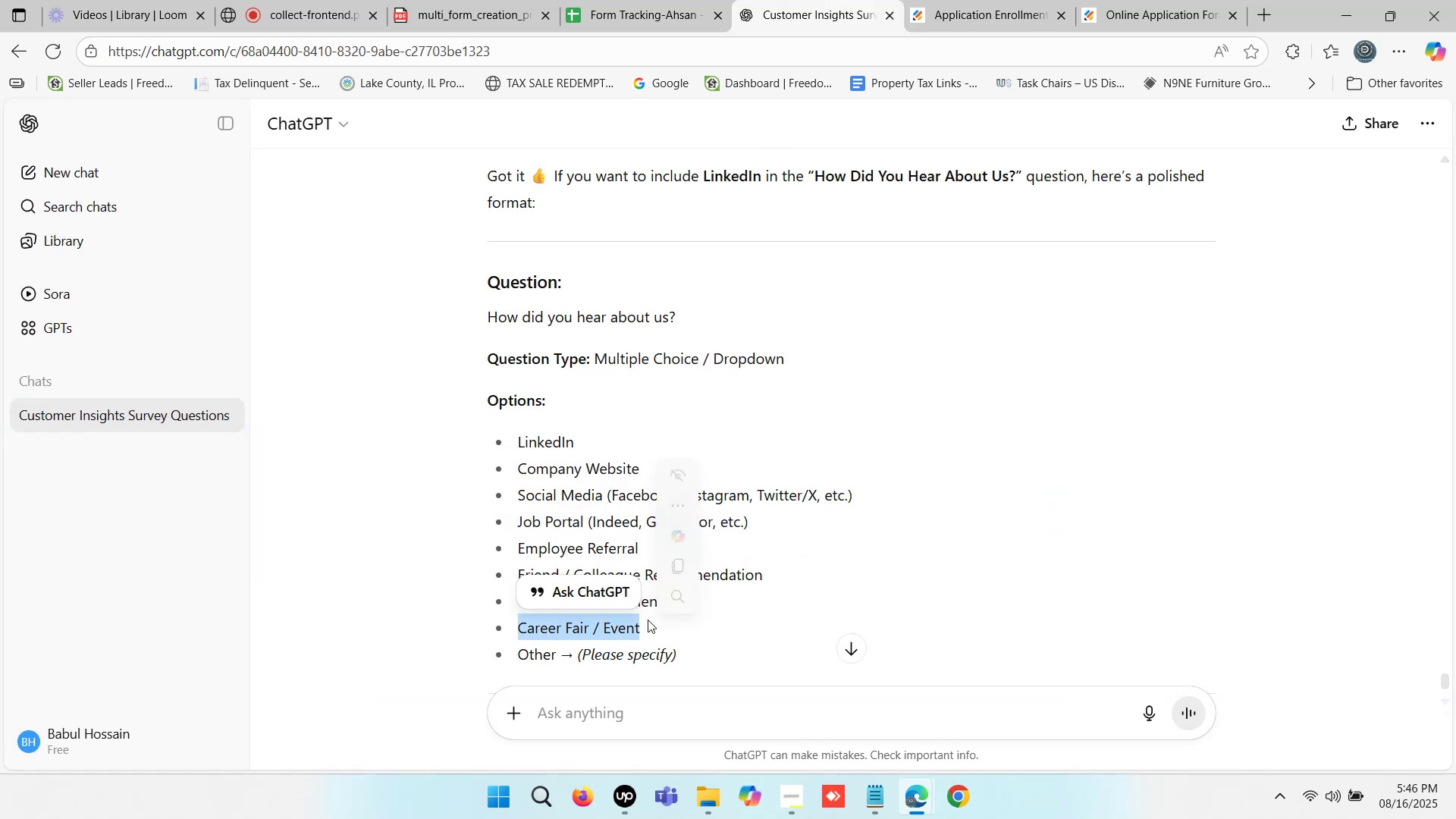 
key(Control+C)
 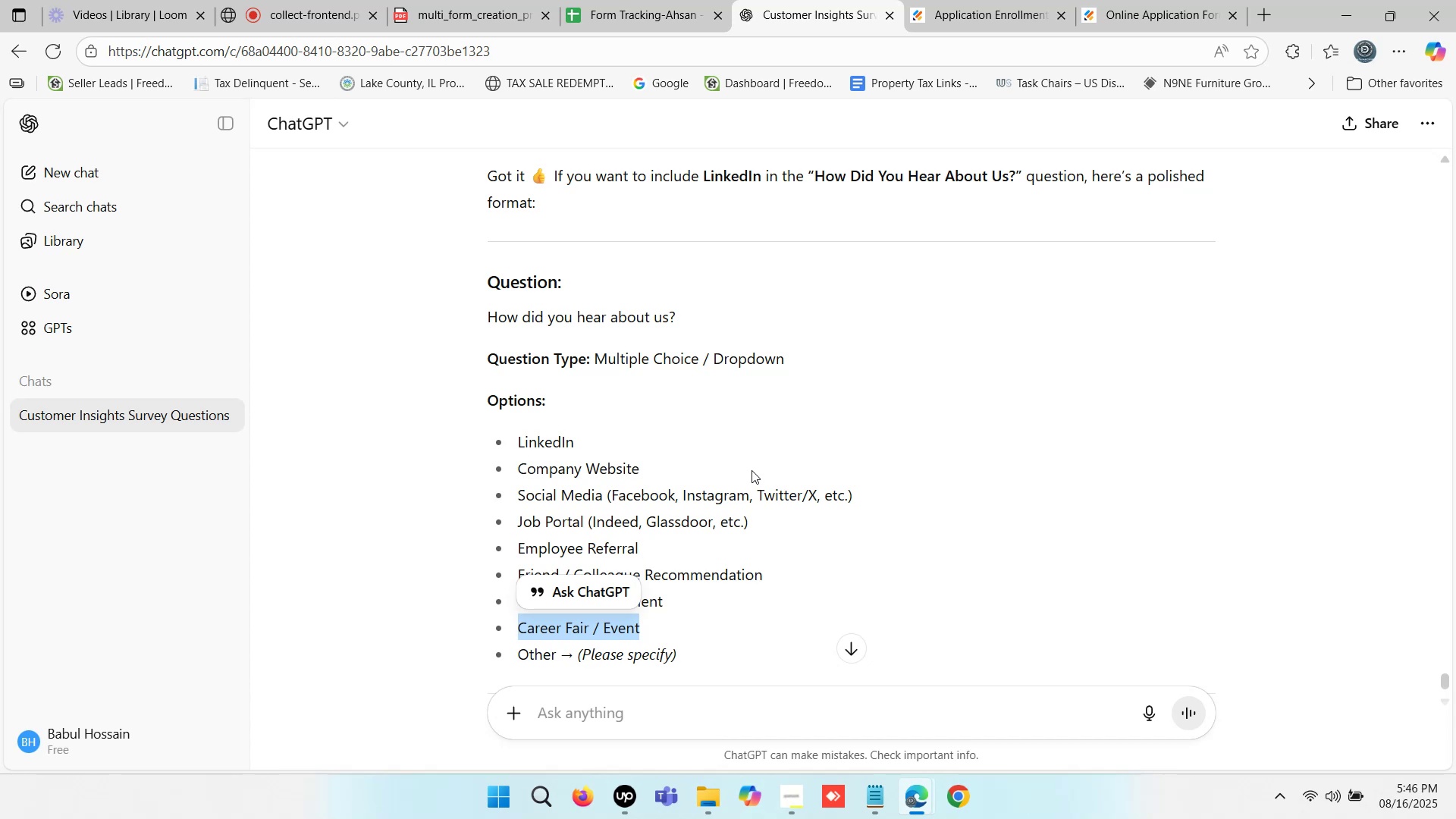 
key(Control+C)
 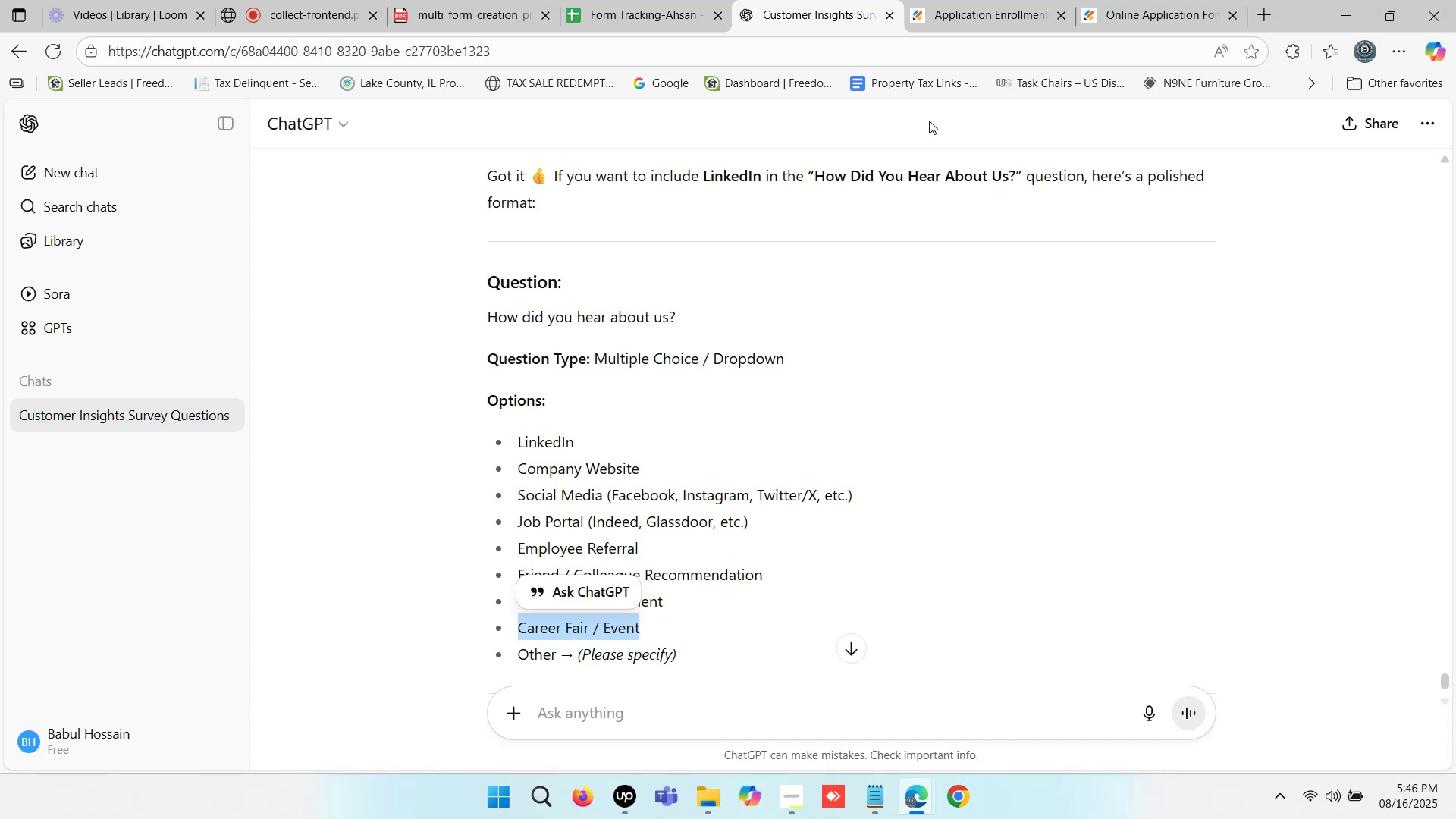 
left_click([971, 0])
 